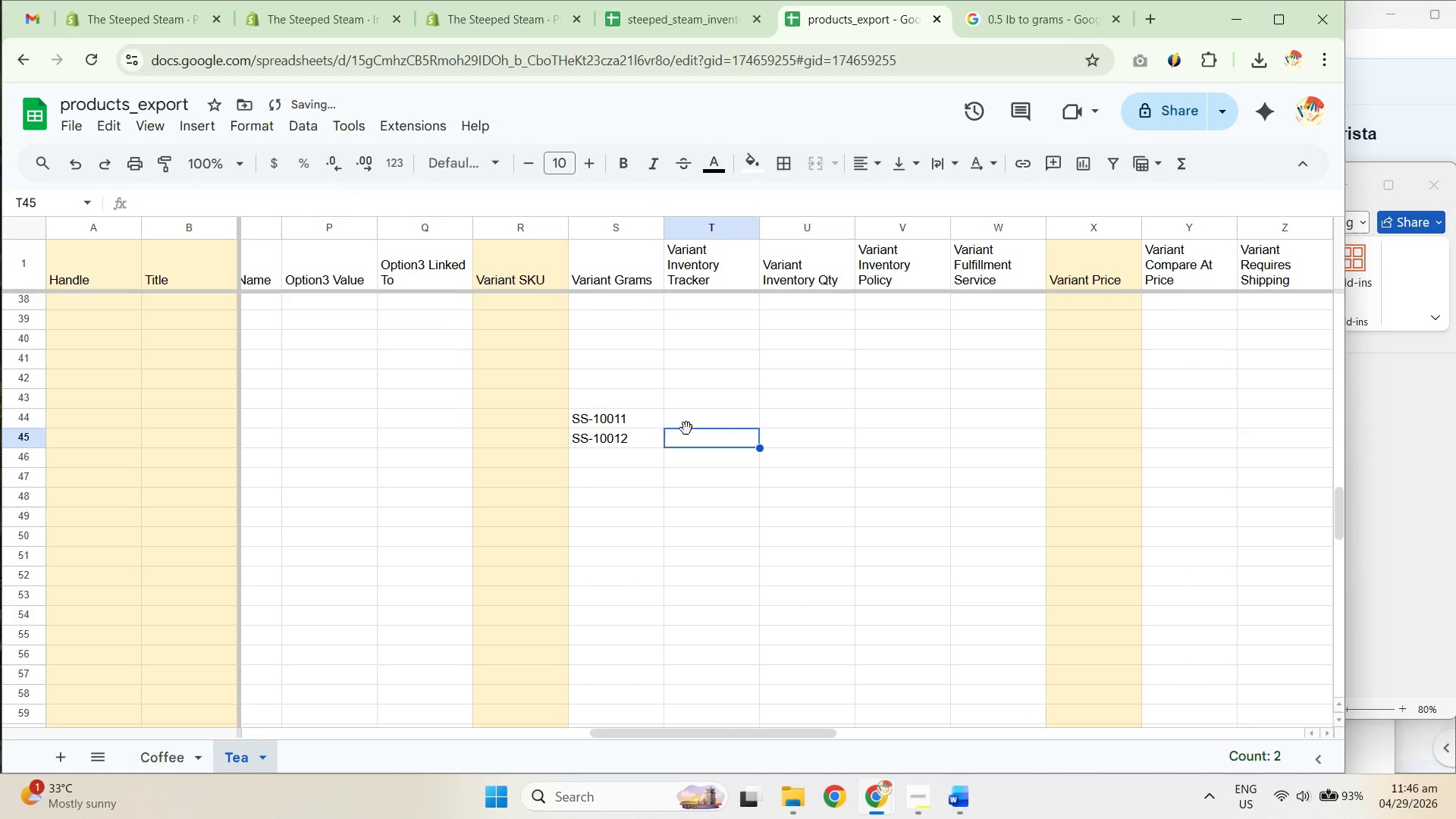 
left_click_drag(start_coordinate=[648, 411], to_coordinate=[647, 444])
 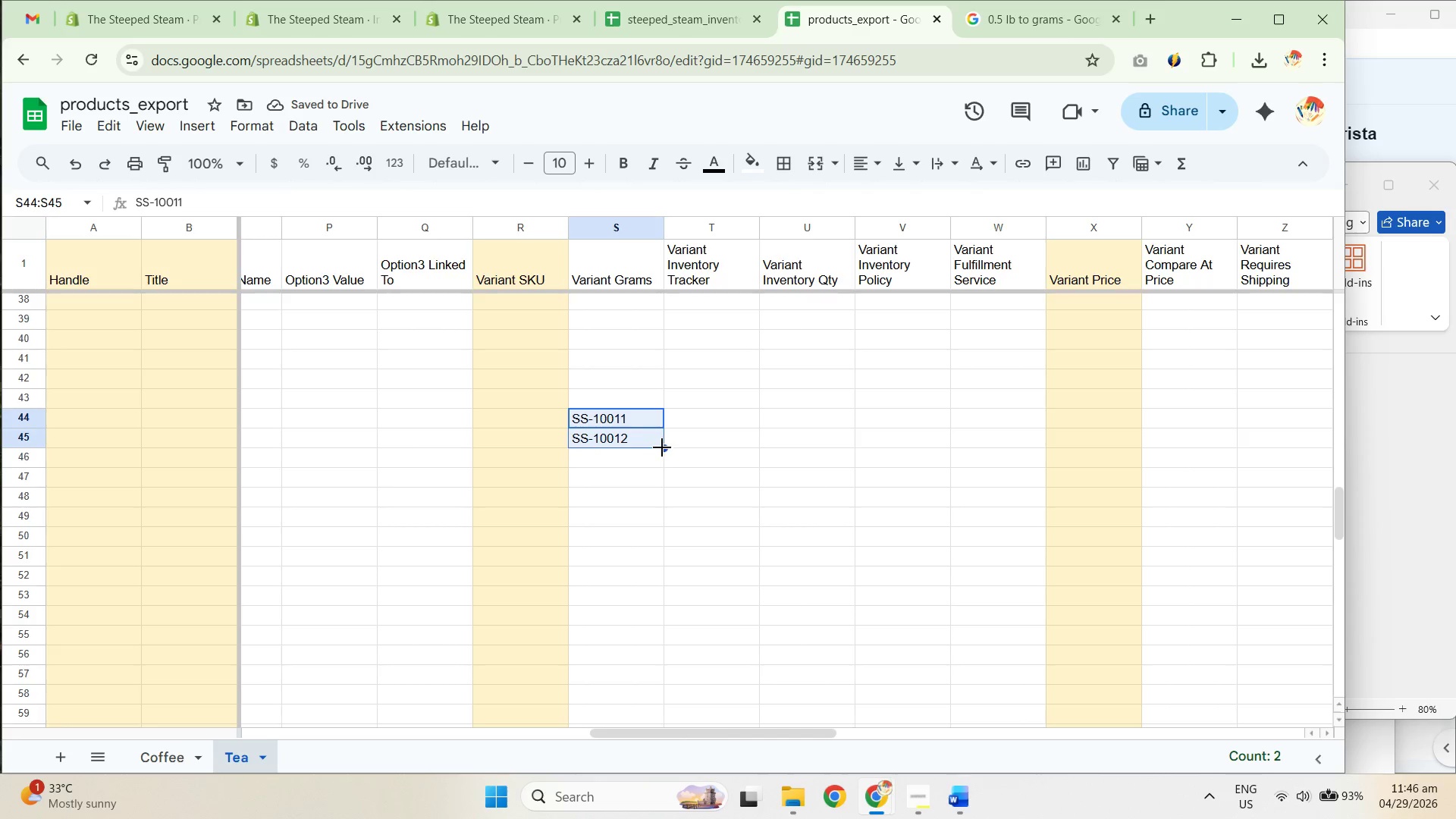 
left_click_drag(start_coordinate=[662, 447], to_coordinate=[654, 592])
 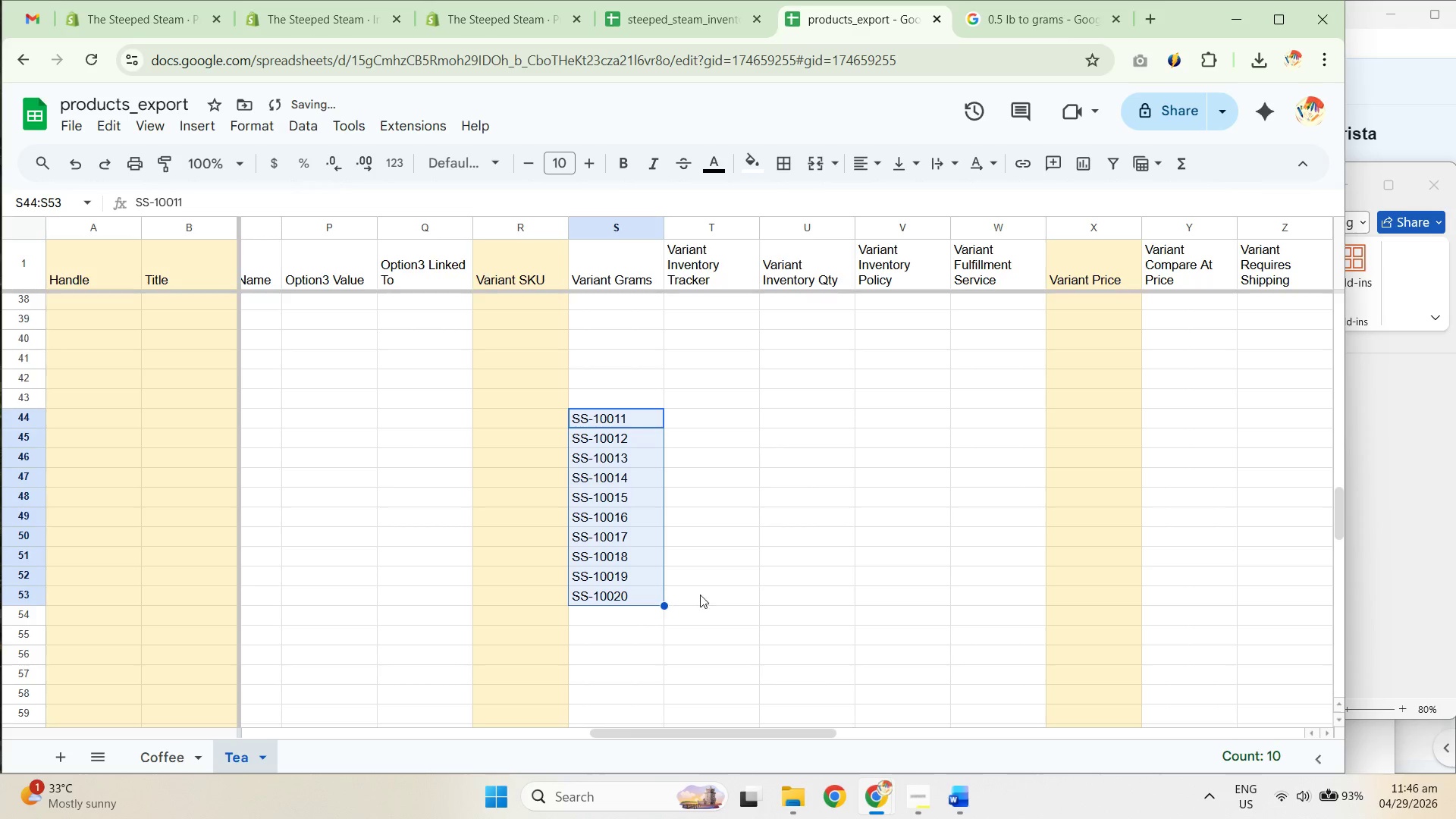 
key(Control+C)
 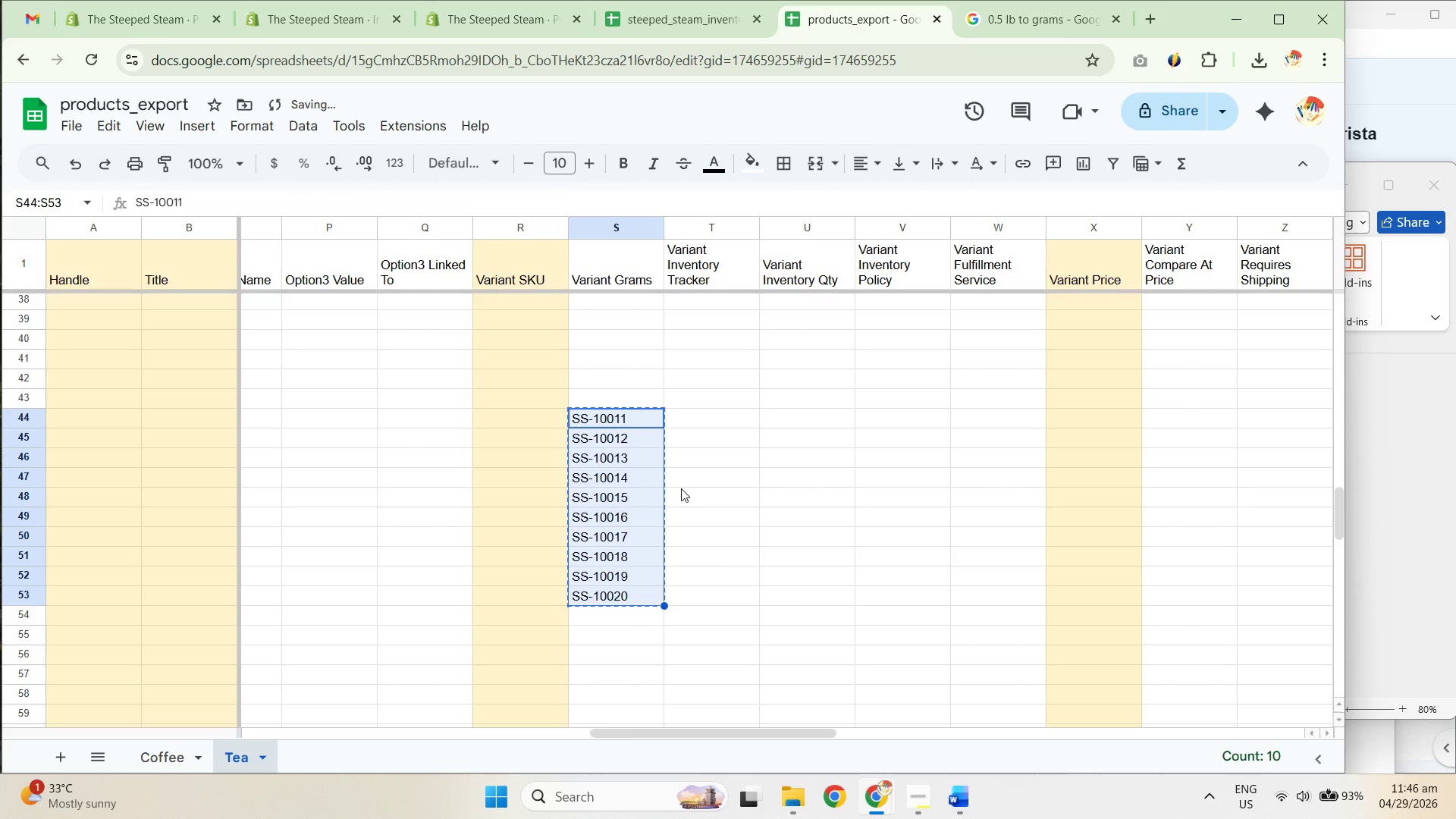 
key(Control+C)
 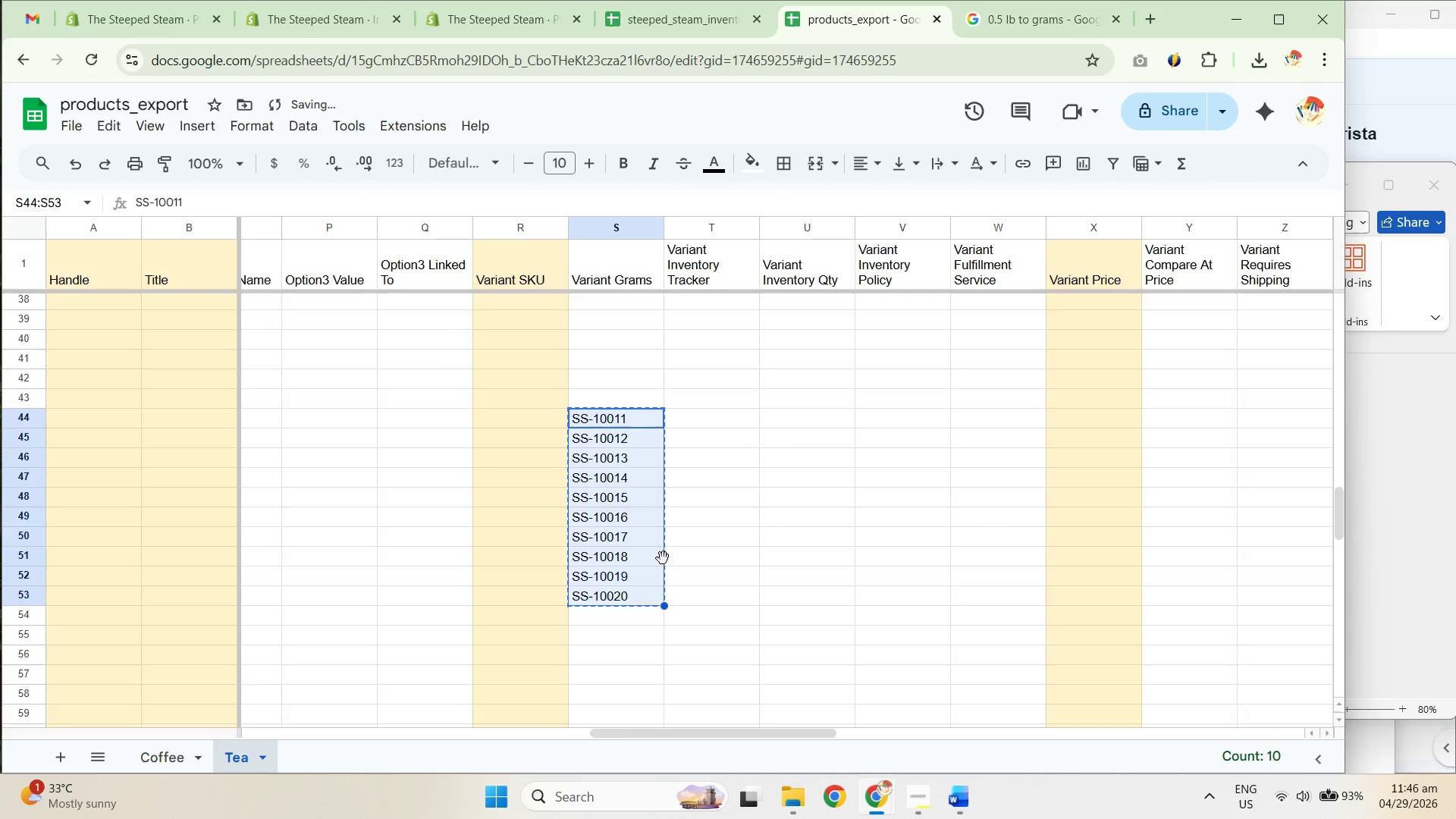 
scroll: coordinate [664, 488], scroll_direction: none, amount: 0.0
 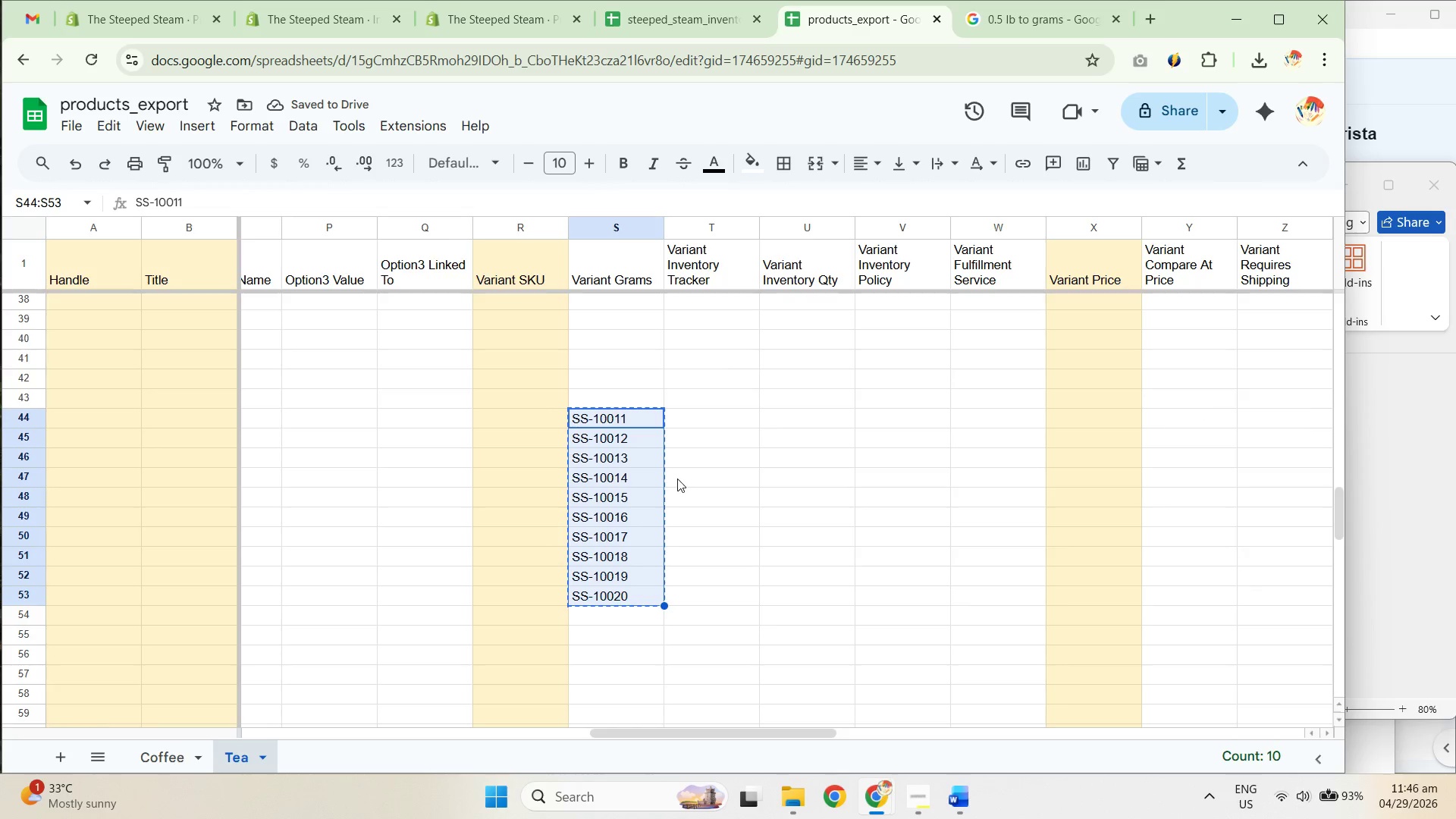 
key(Control+X)
 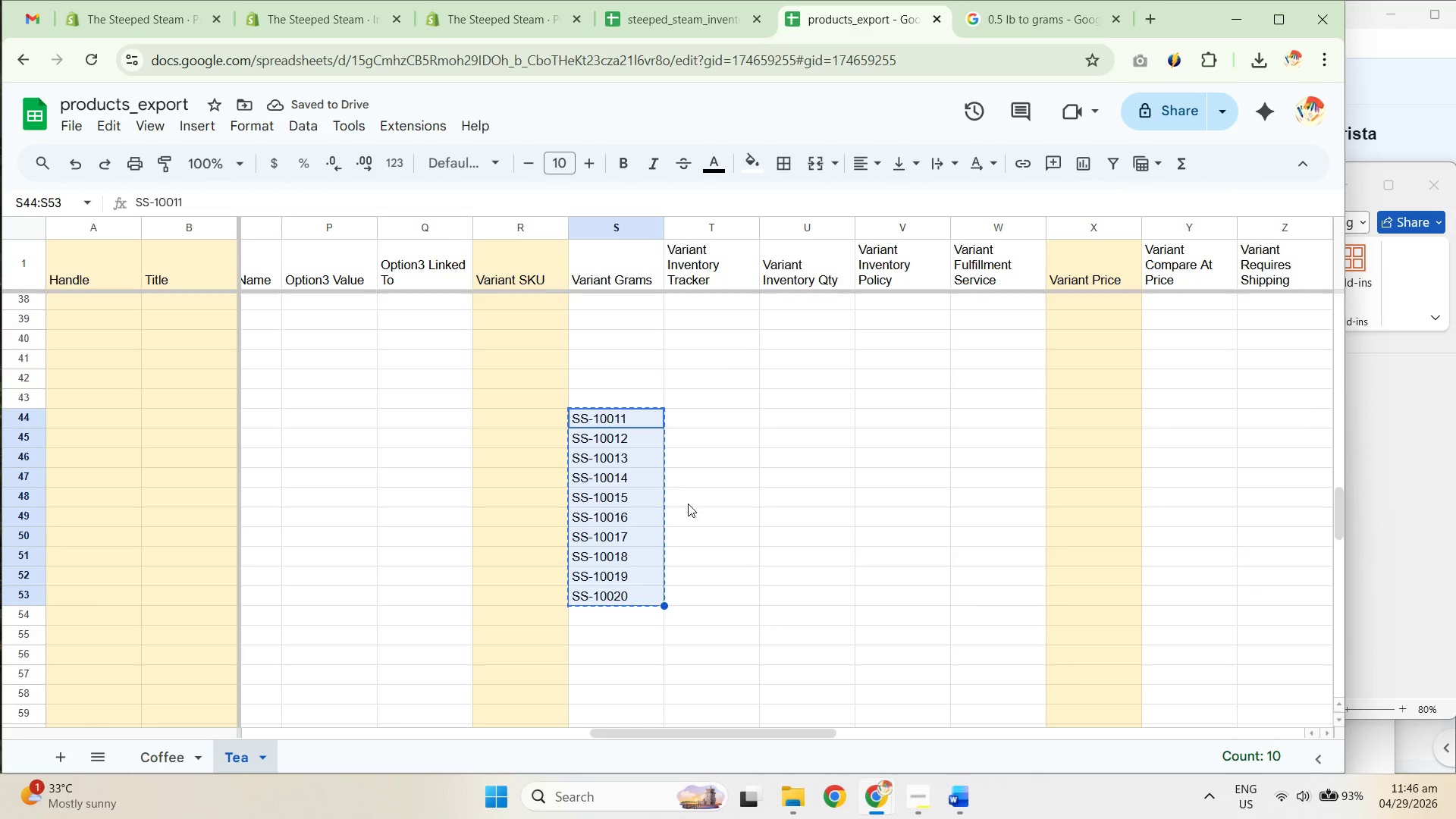 
key(Control+X)
 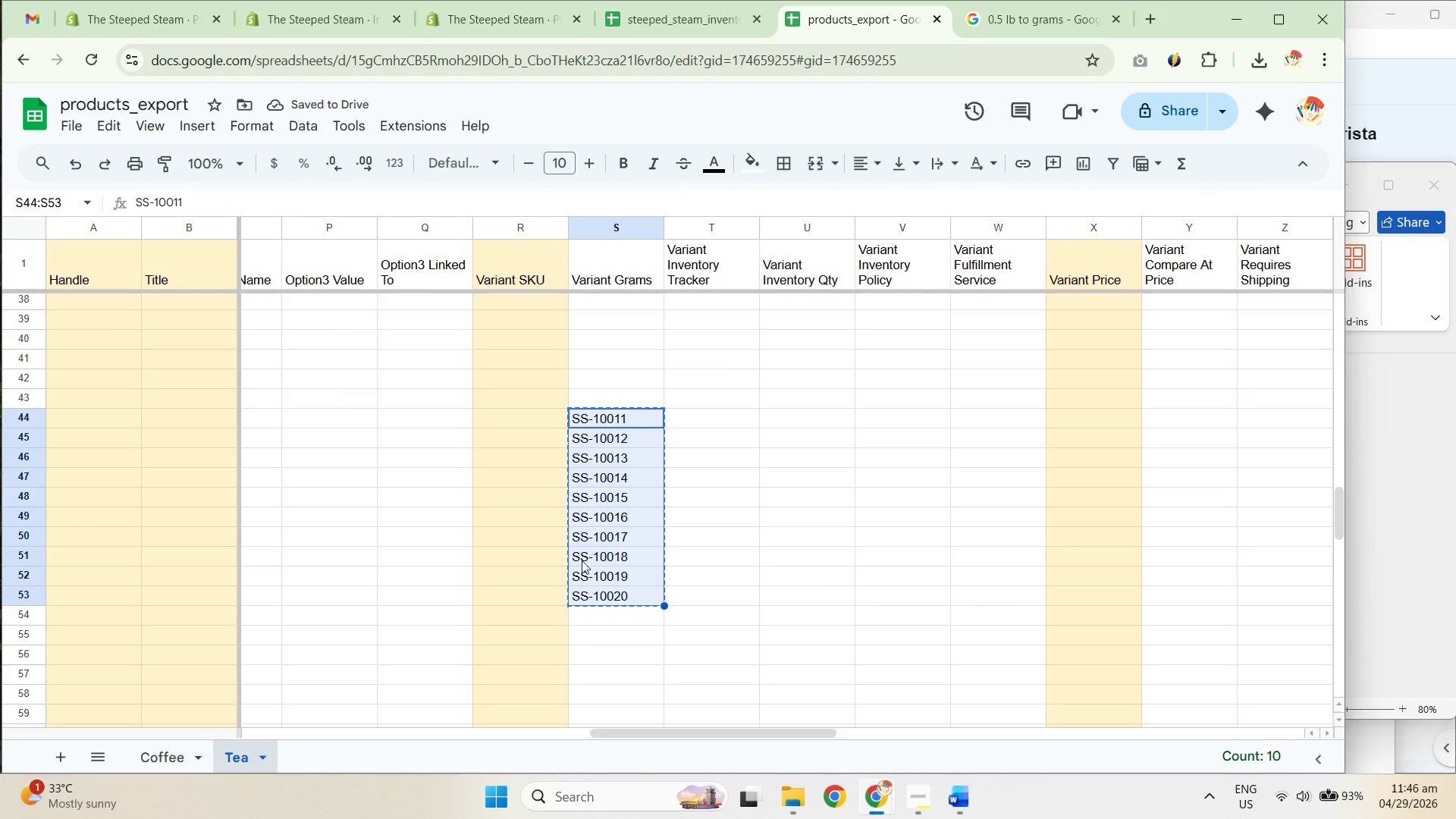 
scroll: coordinate [557, 526], scroll_direction: up, amount: 16.0
 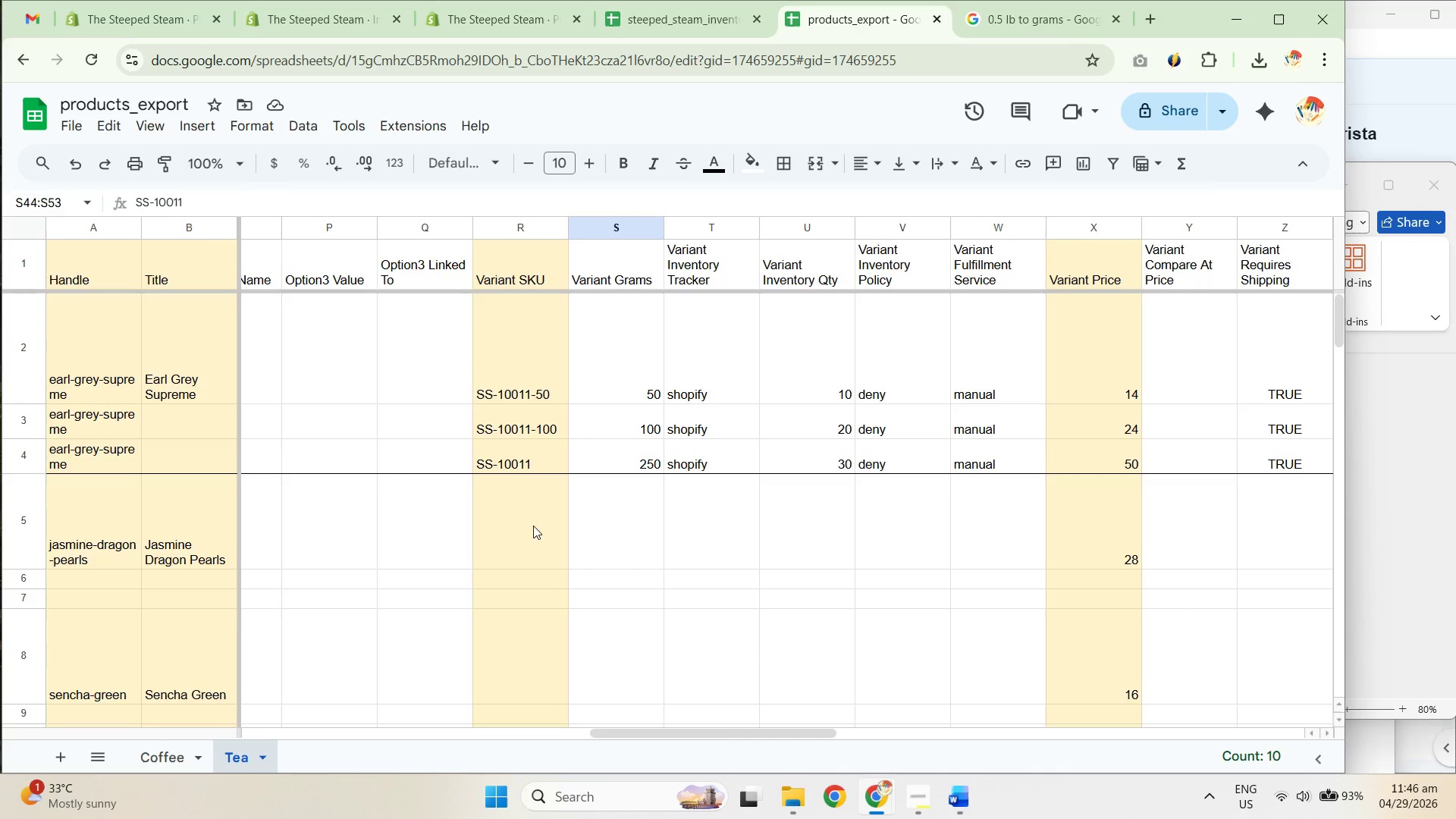 
left_click([532, 532])
 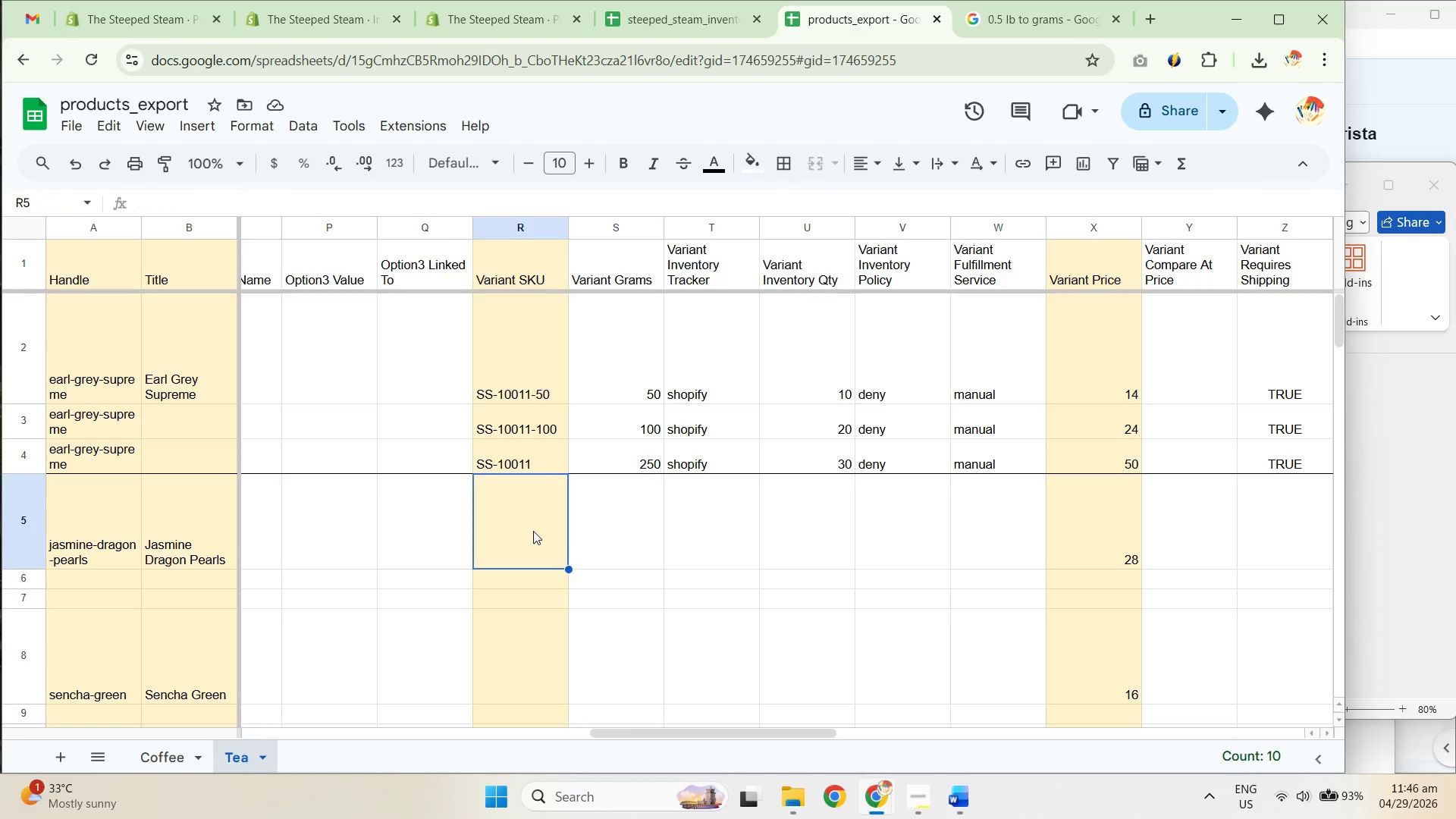 
key(Control+V)
 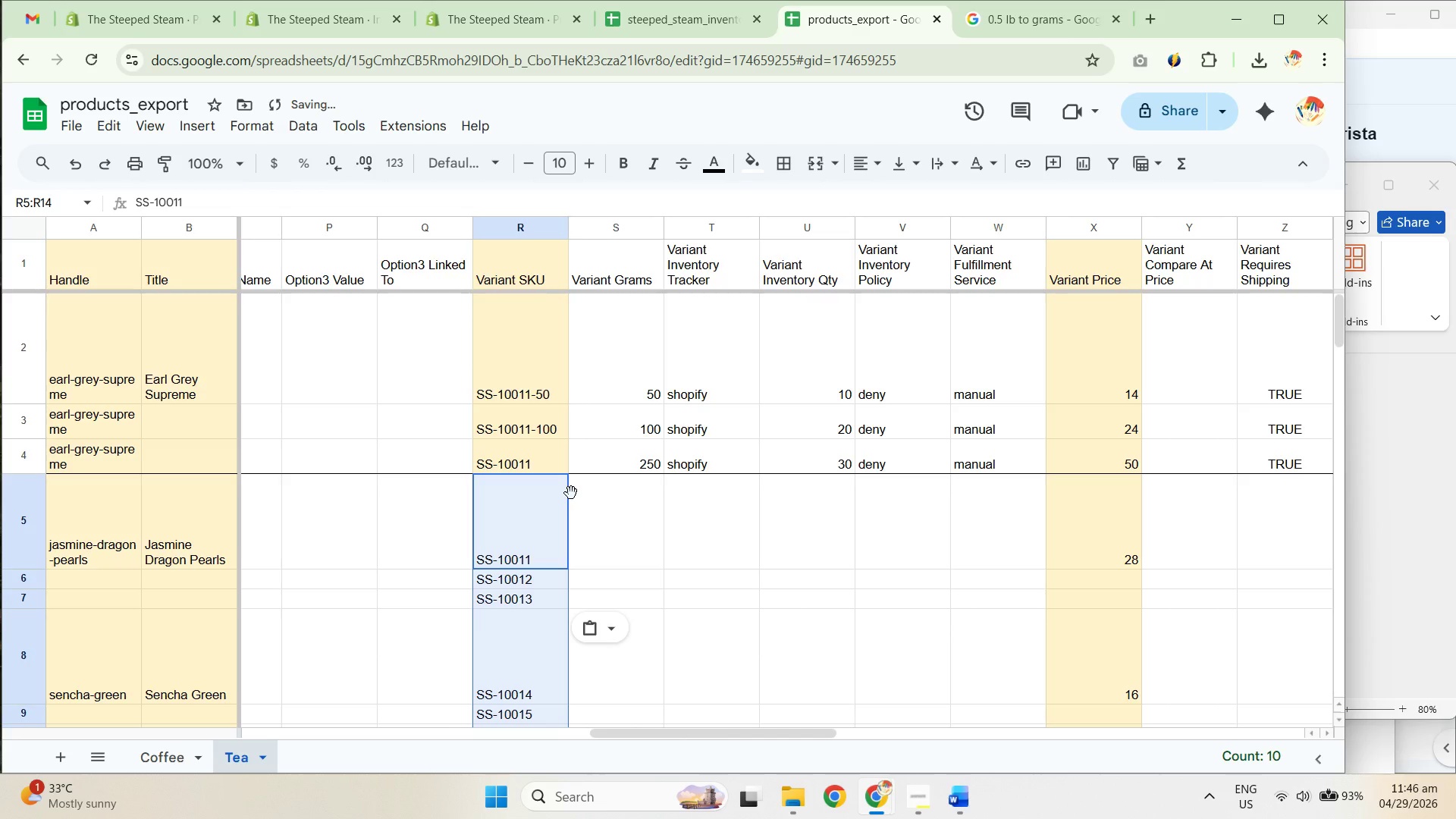 
hold_key(key=ControlLeft, duration=0.48)
 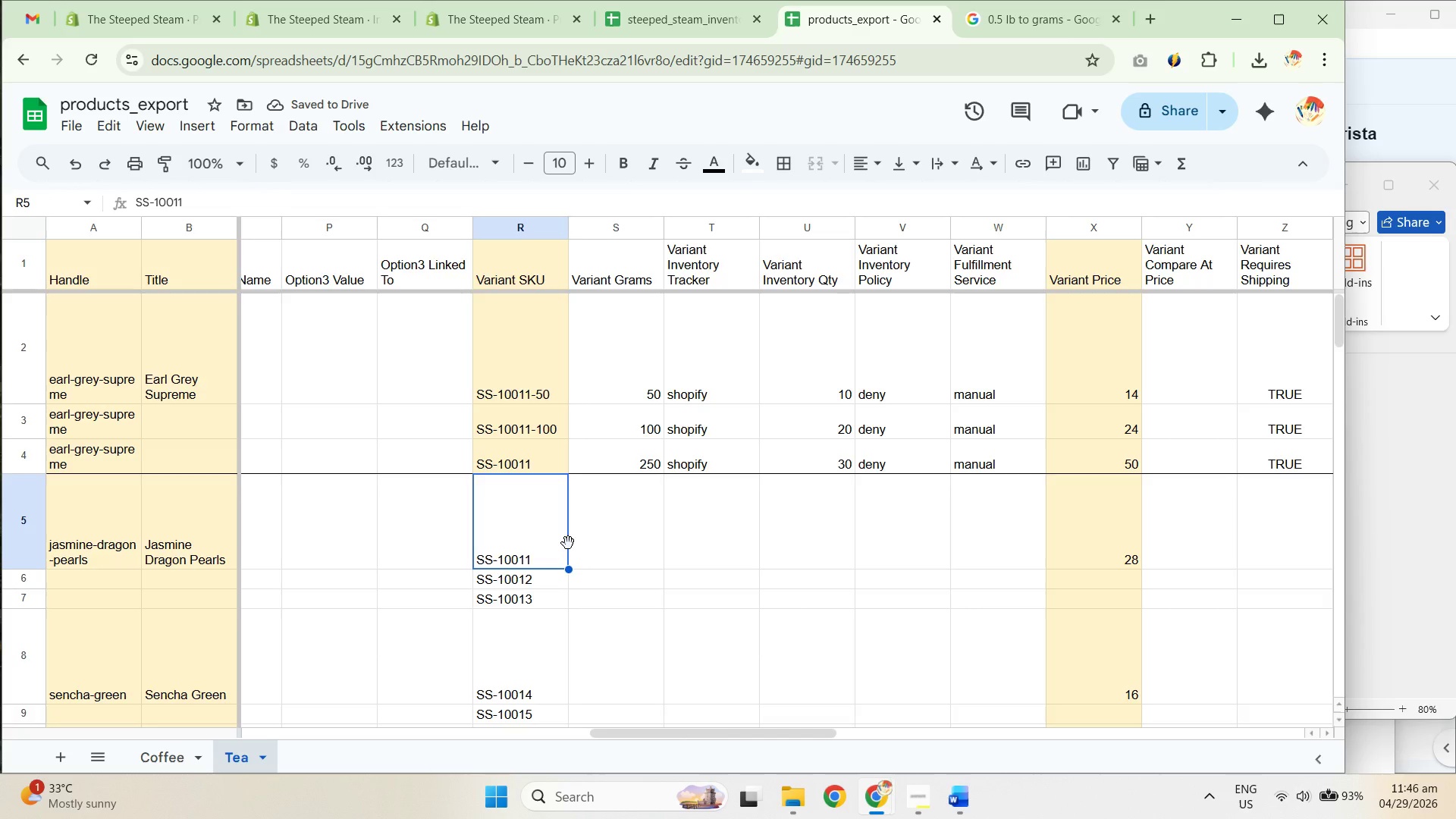 
key(Delete)
 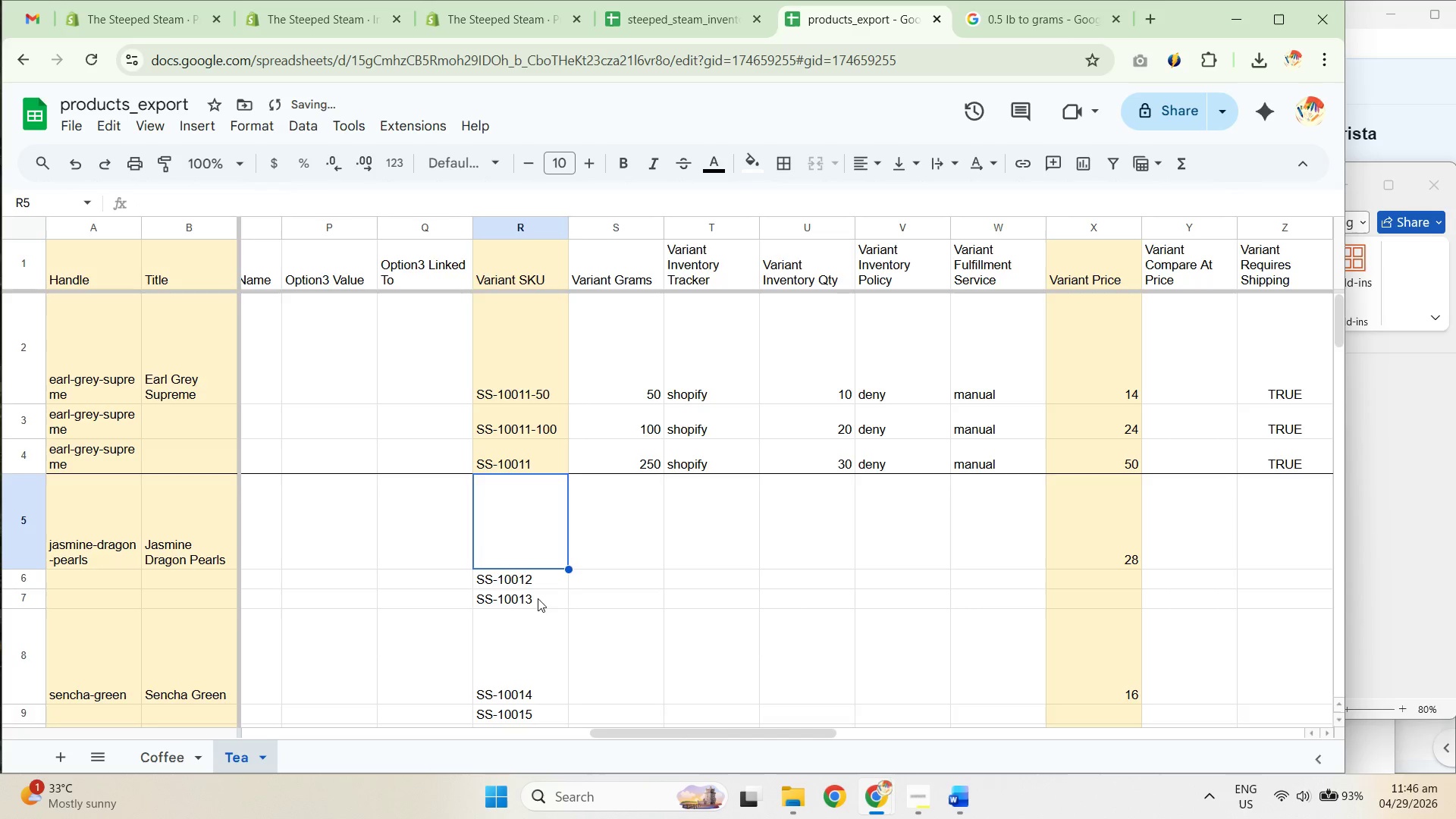 
left_click_drag(start_coordinate=[504, 581], to_coordinate=[532, 682])
 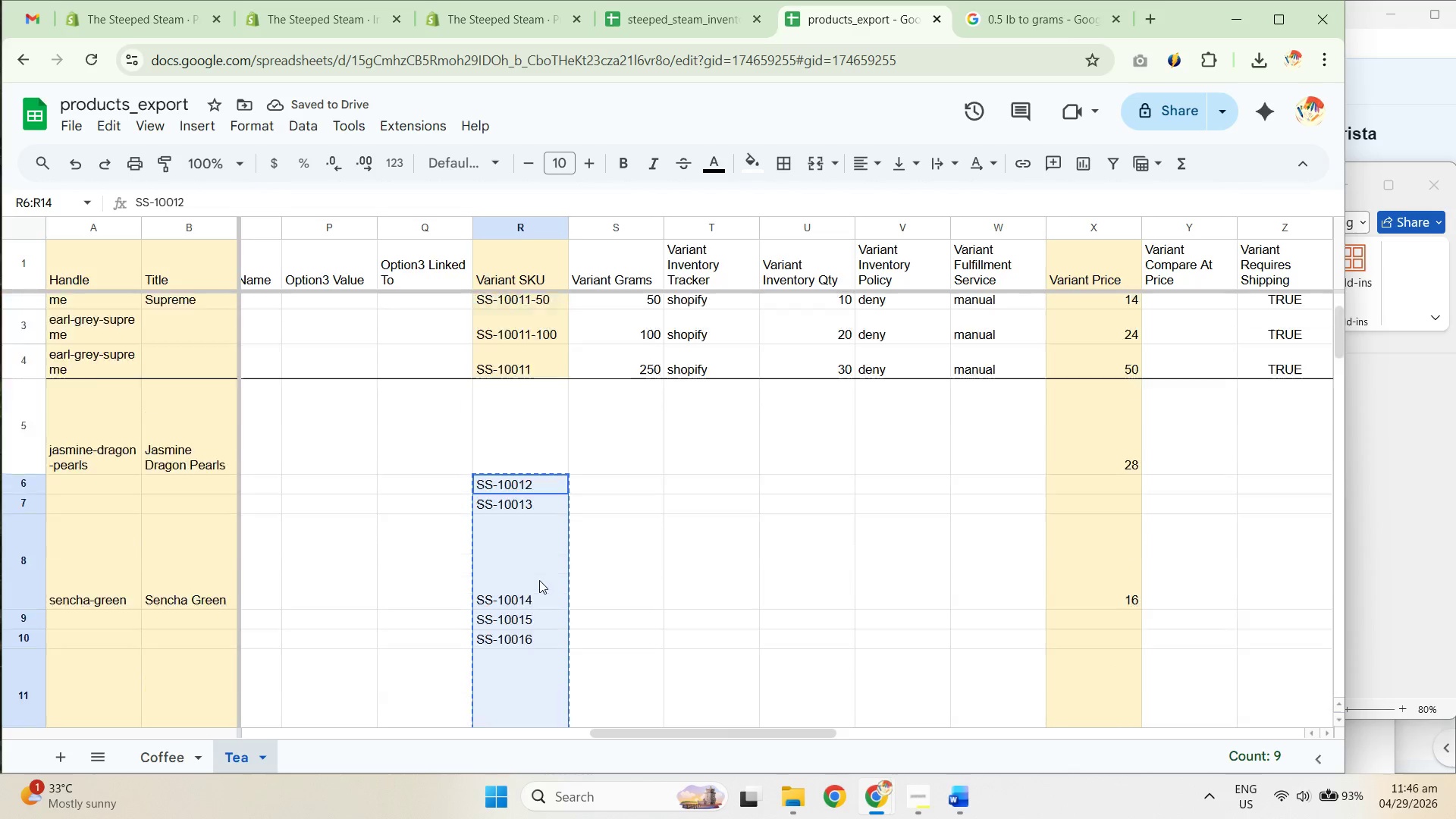 
scroll: coordinate [507, 595], scroll_direction: down, amount: 3.0
 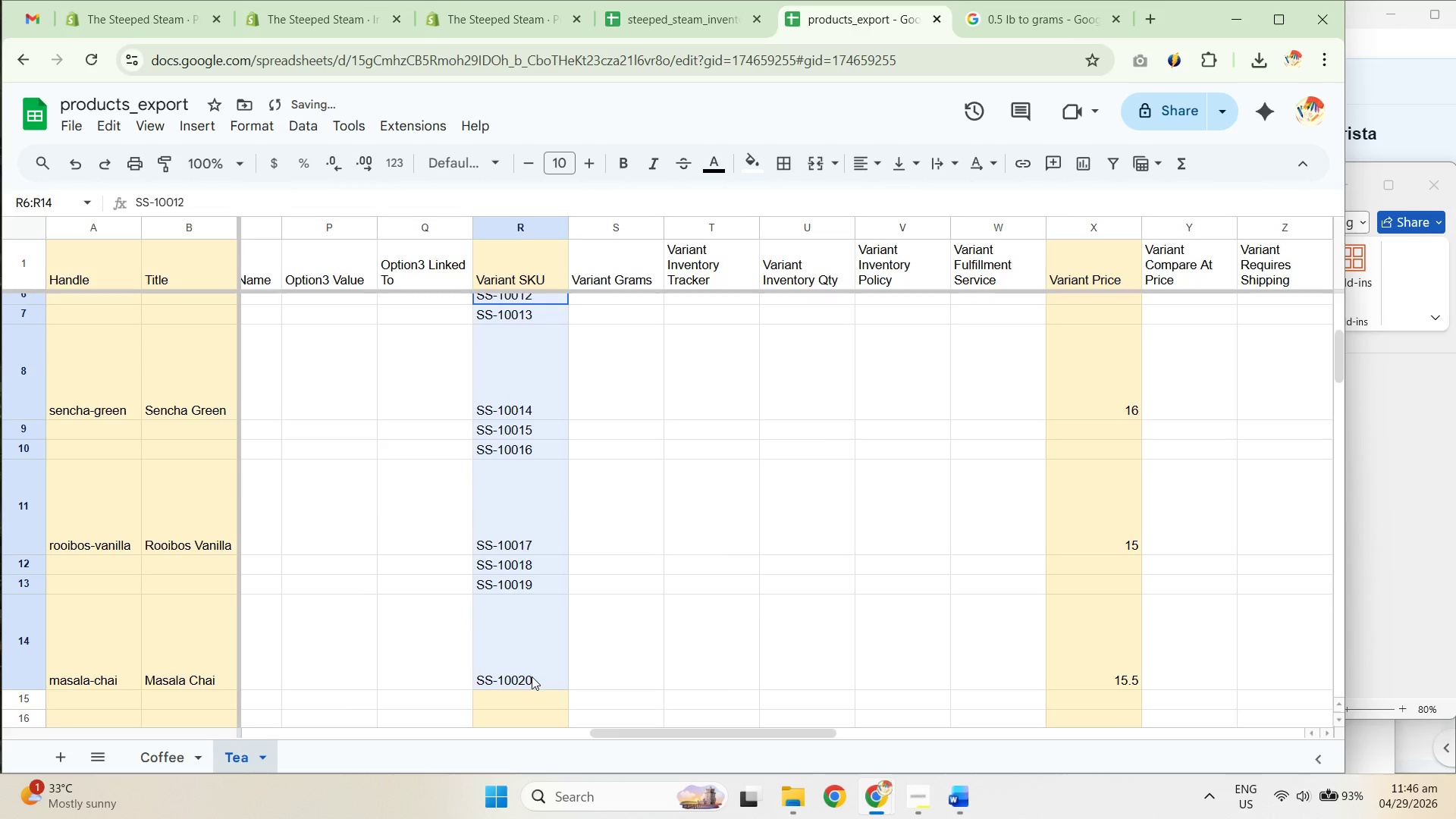 
key(Control+X)
 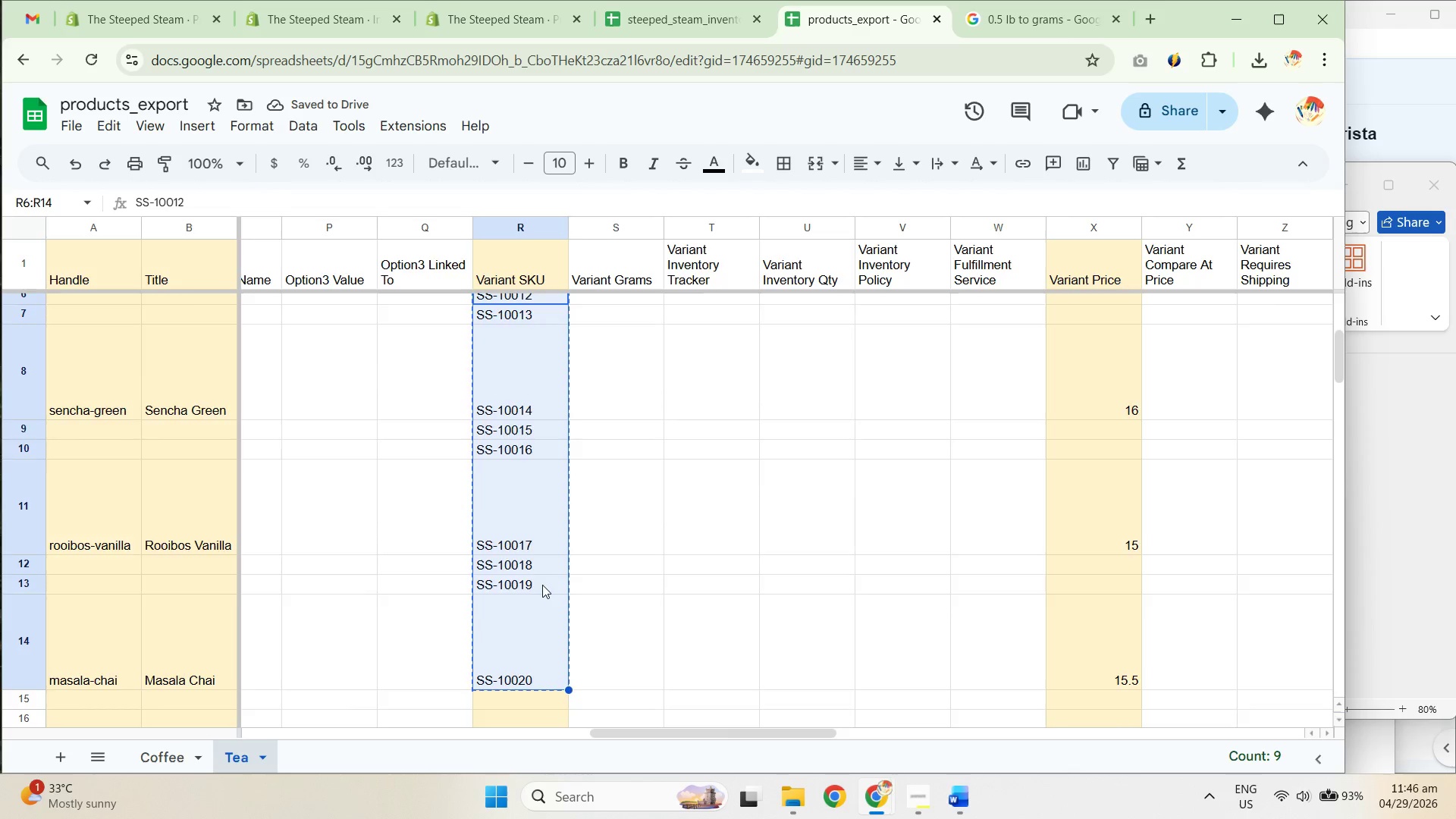 
left_click([522, 517])
 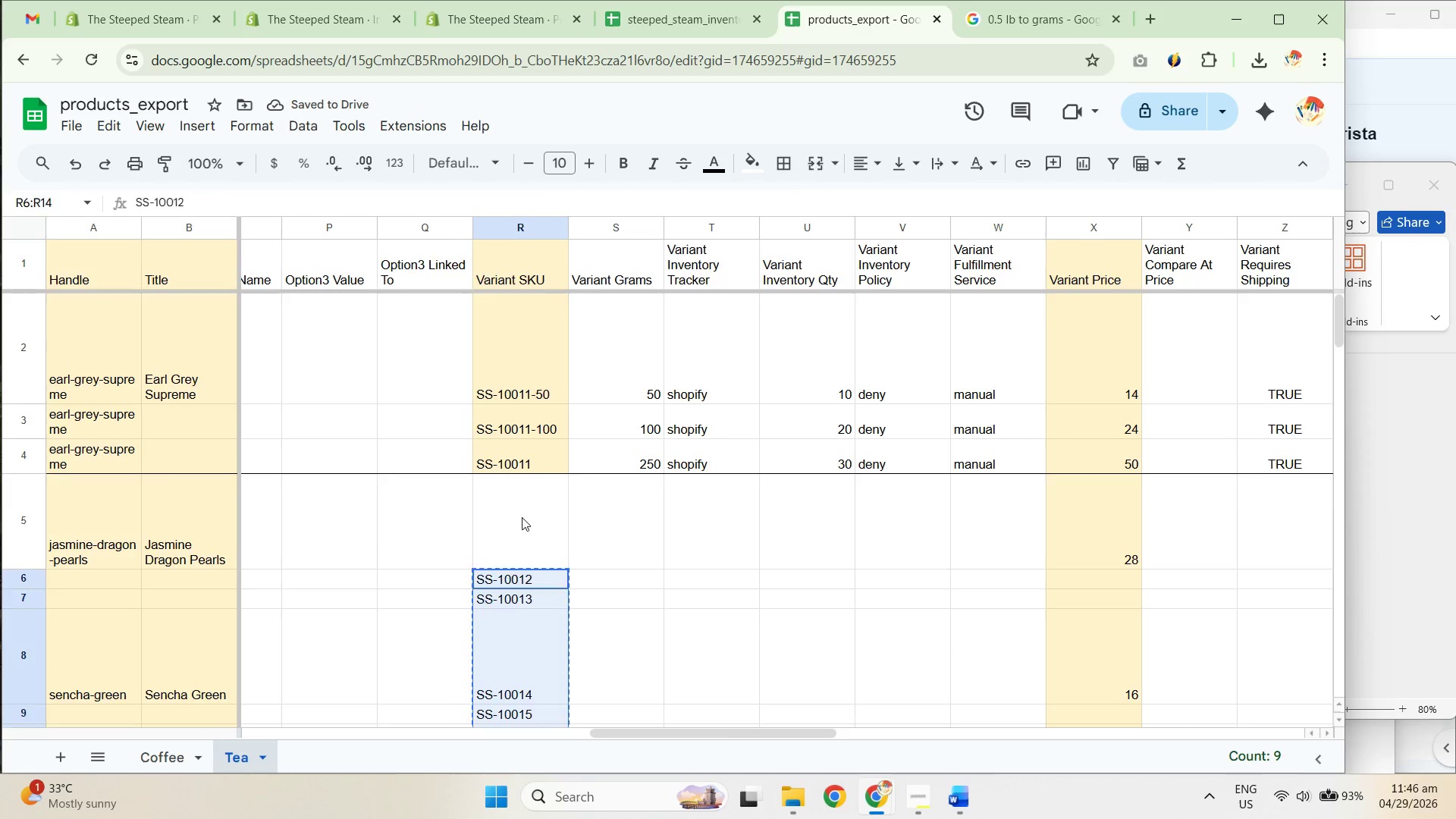 
key(Control+ControlLeft)
 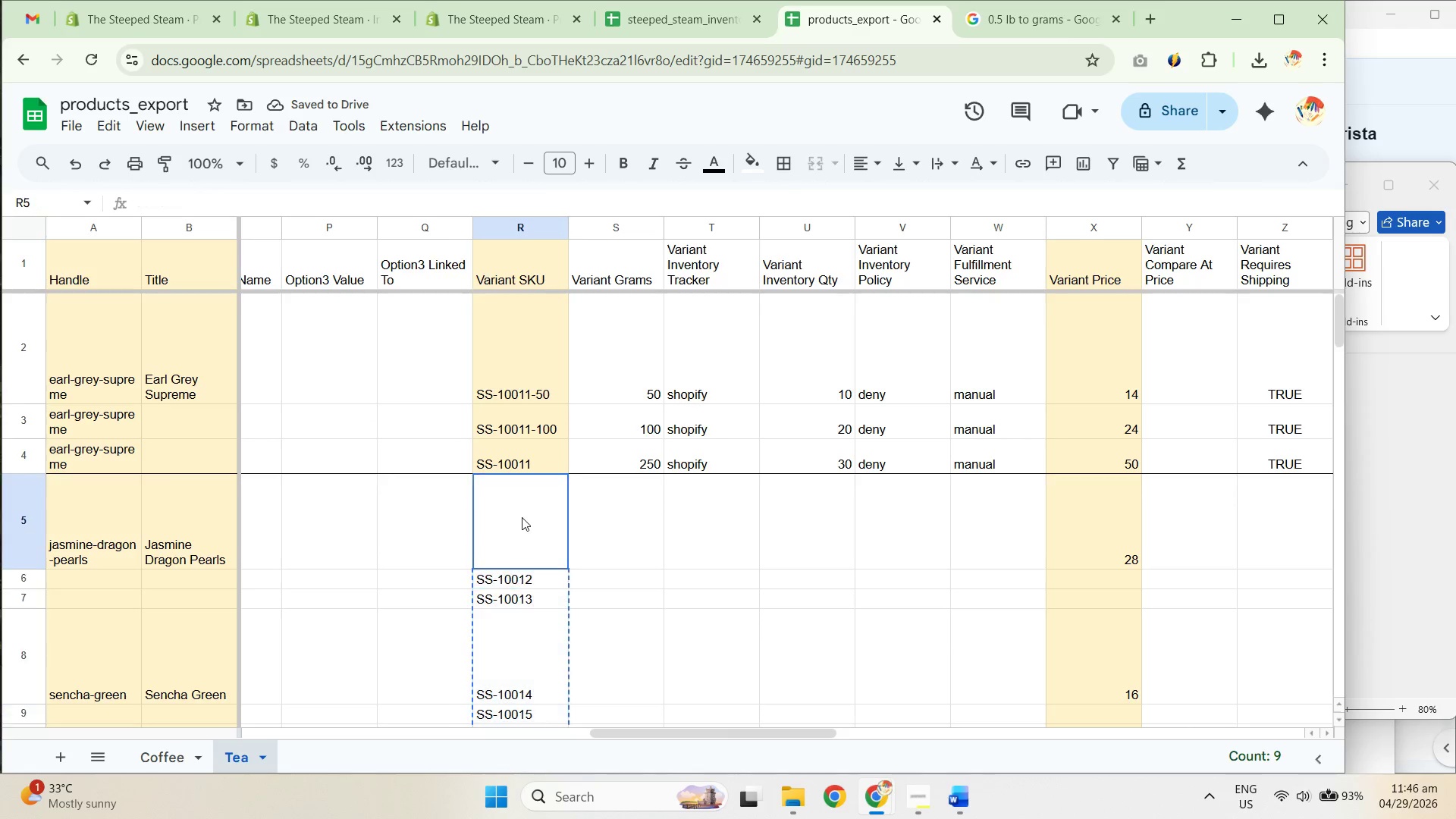 
scroll: coordinate [539, 580], scroll_direction: up, amount: 3.0
 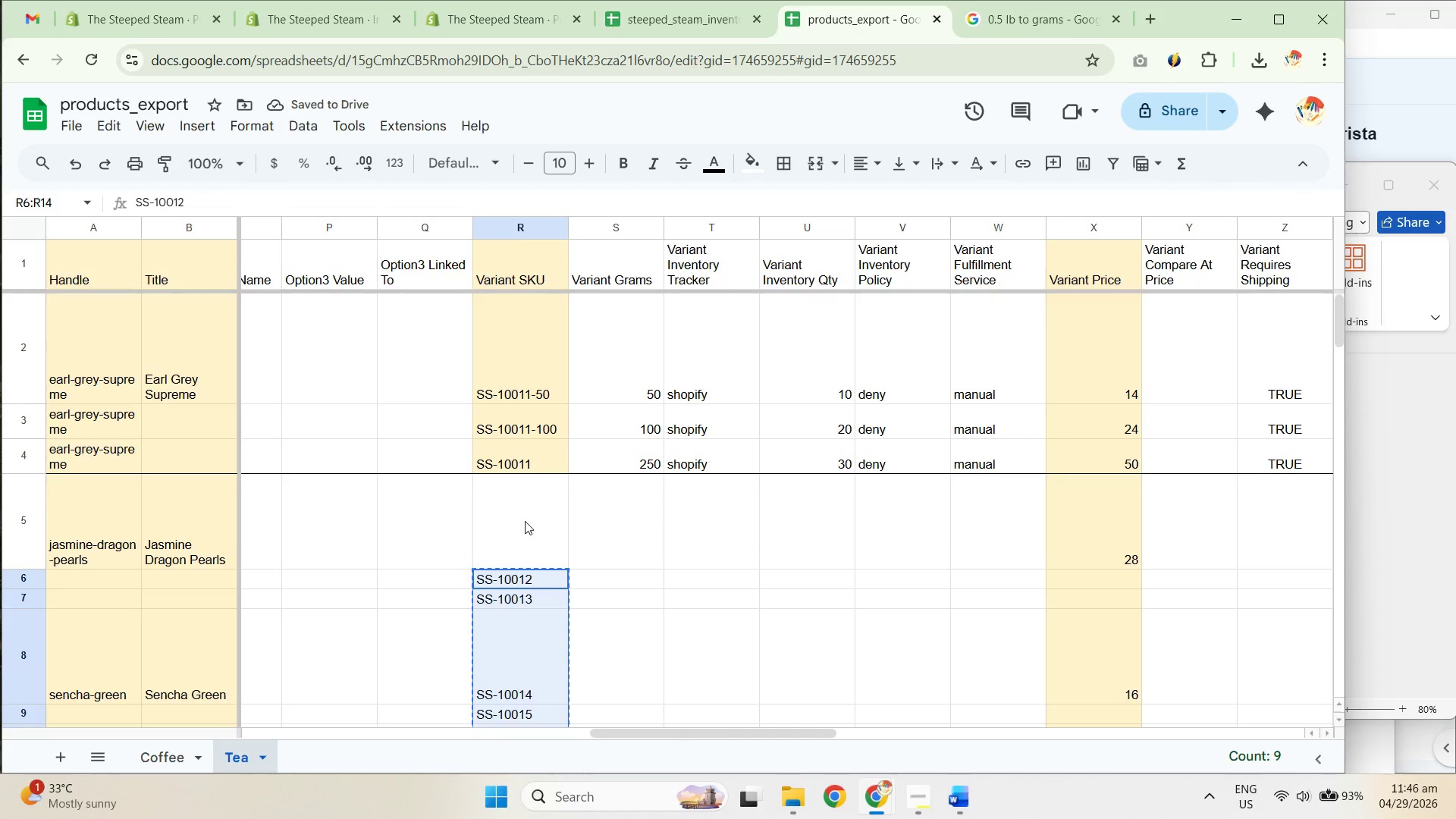 
key(Control+V)
 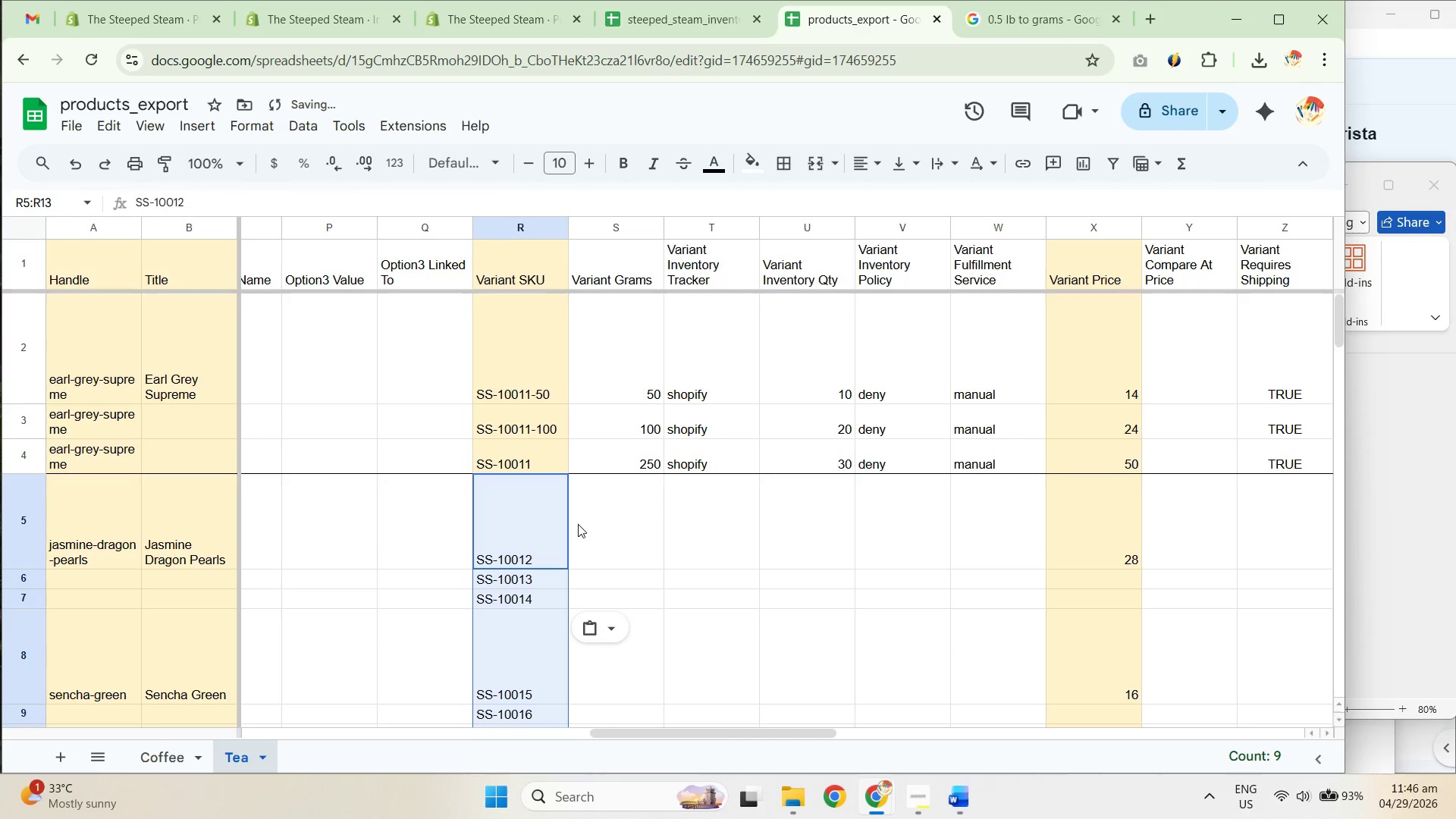 
scroll: coordinate [645, 514], scroll_direction: down, amount: 1.0
 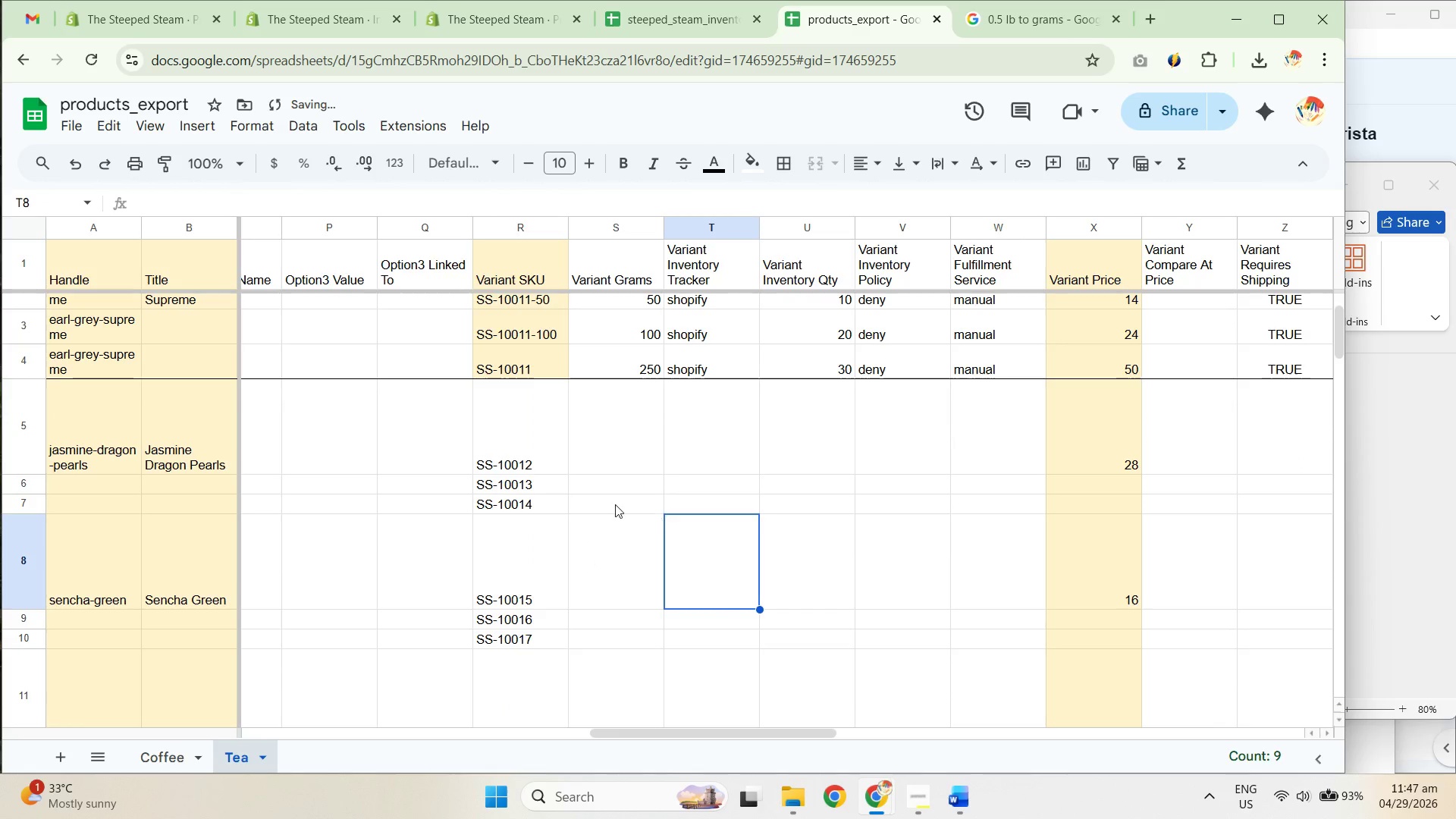 
left_click_drag(start_coordinate=[518, 485], to_coordinate=[549, 491])
 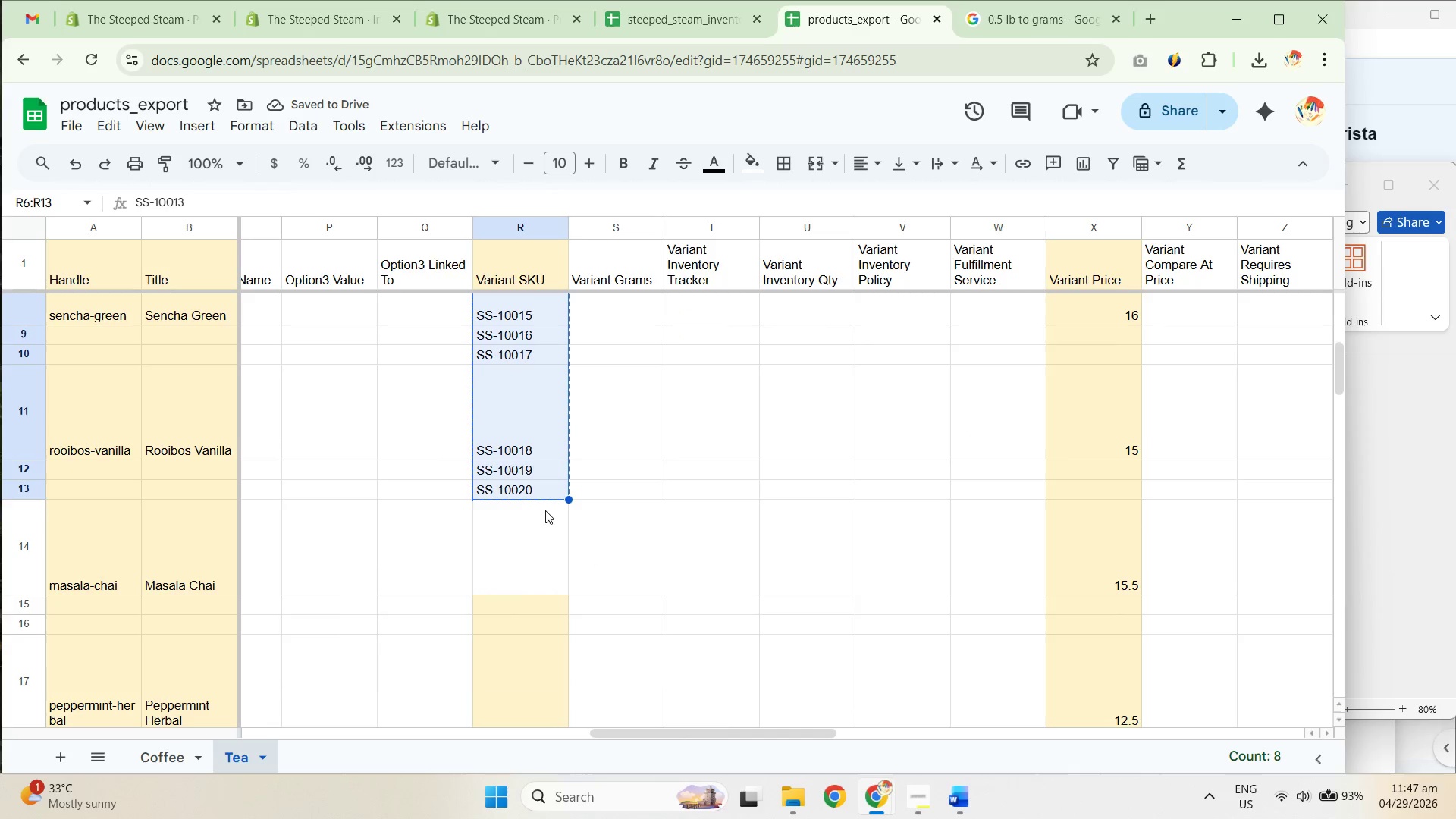 
scroll: coordinate [551, 535], scroll_direction: down, amount: 3.0
 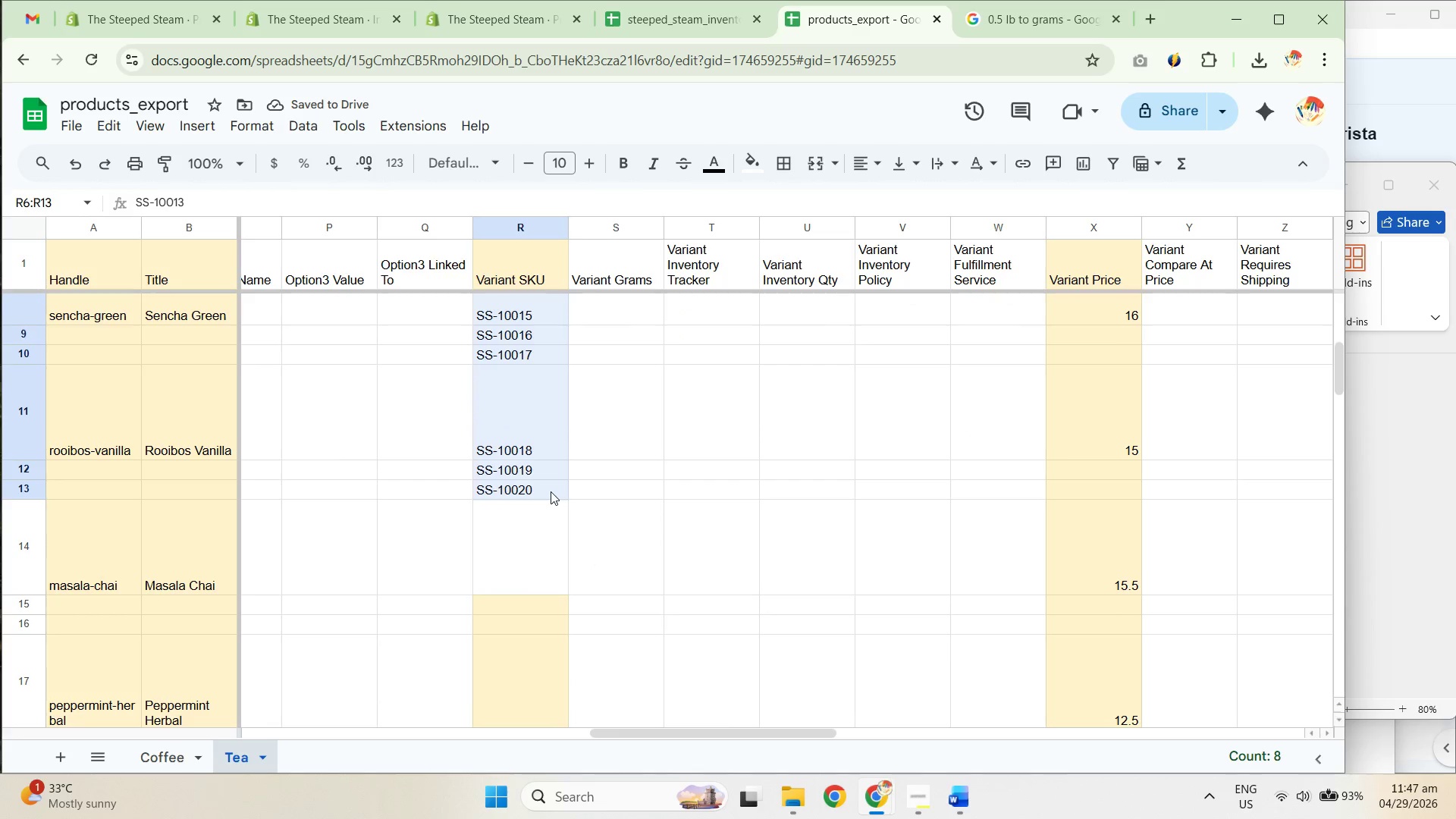 
key(Control+X)
 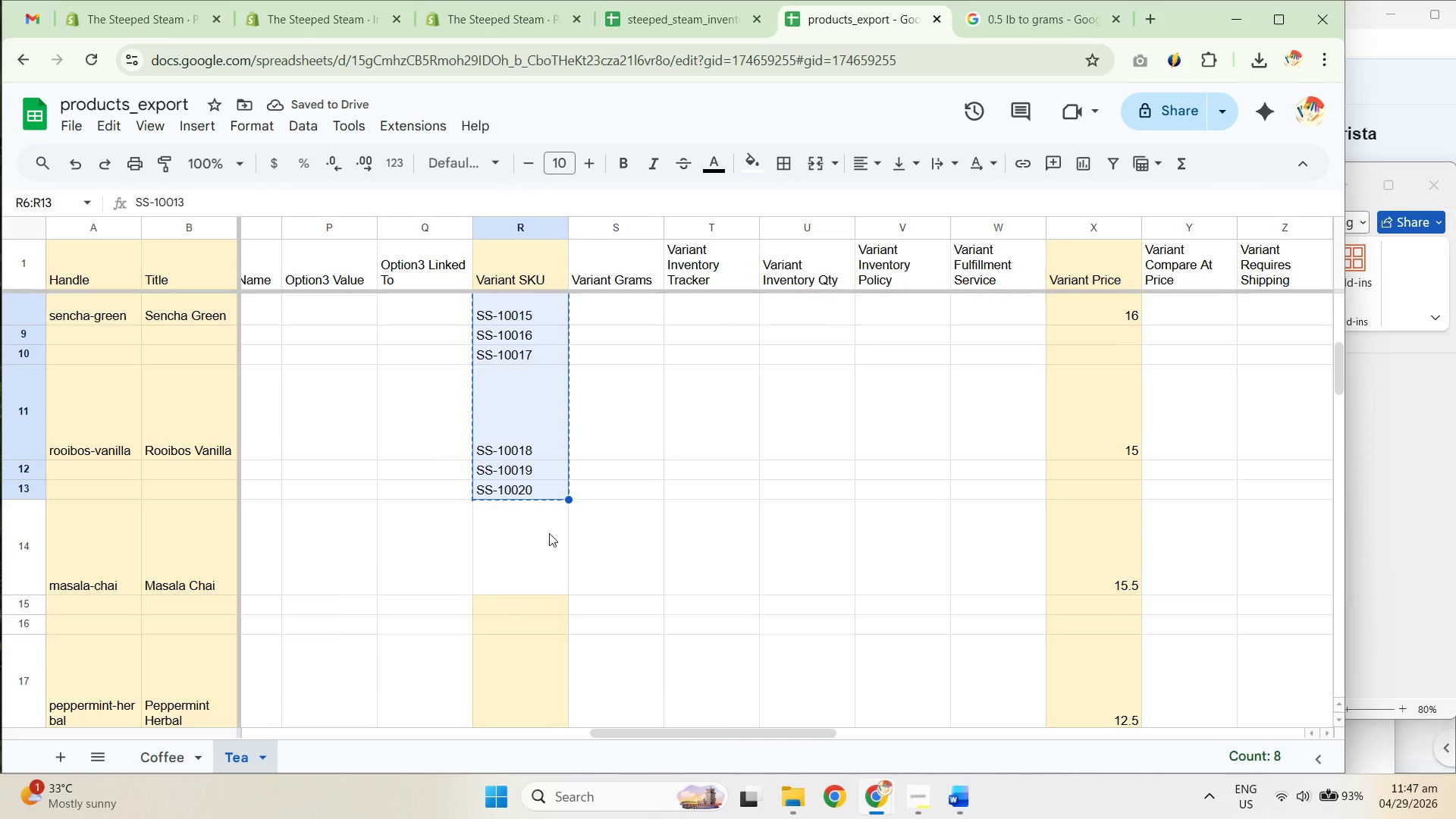 
scroll: coordinate [552, 538], scroll_direction: up, amount: 3.0
 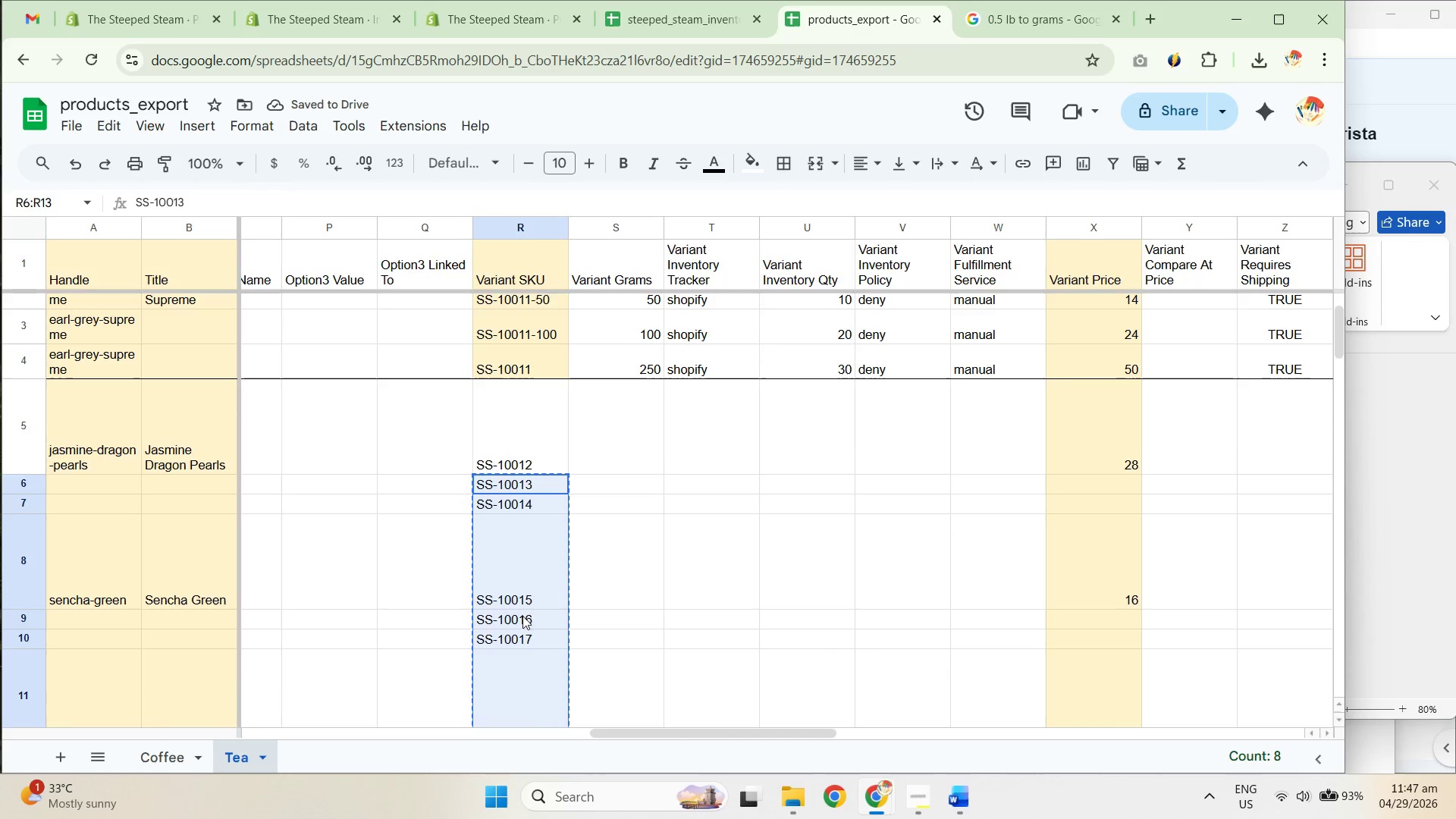 
left_click([528, 594])
 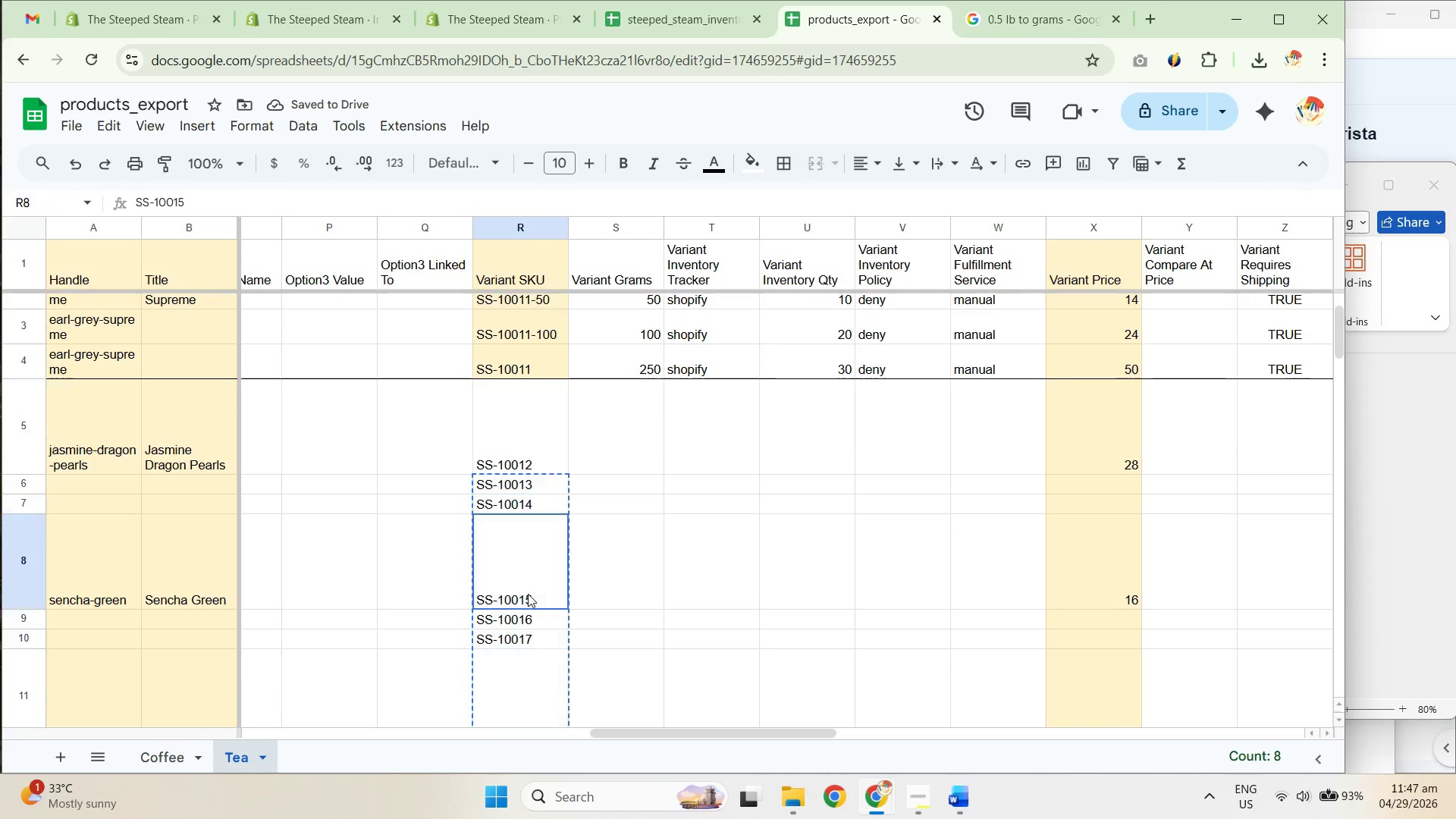 
key(Control+ControlLeft)
 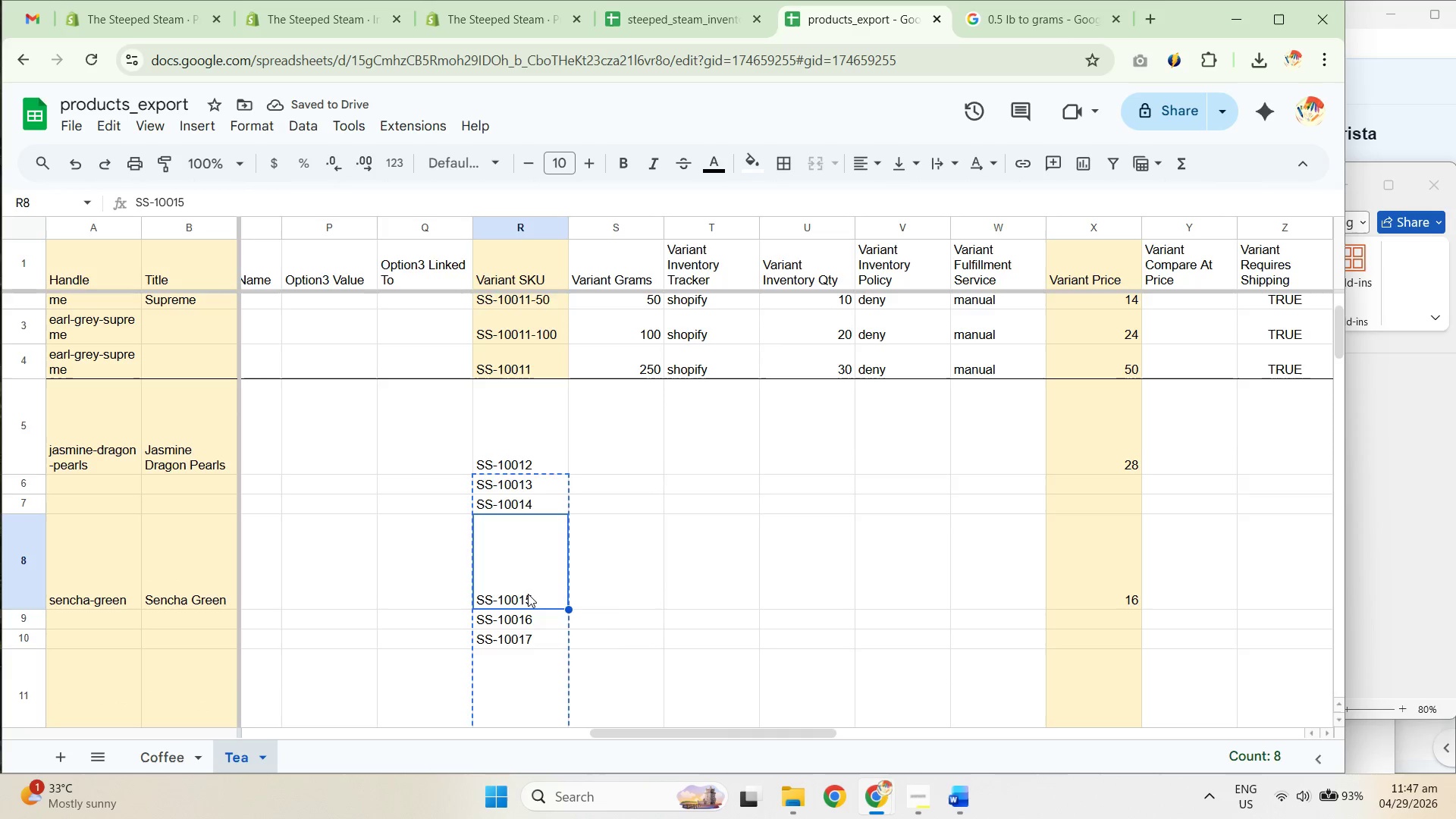 
key(Control+V)
 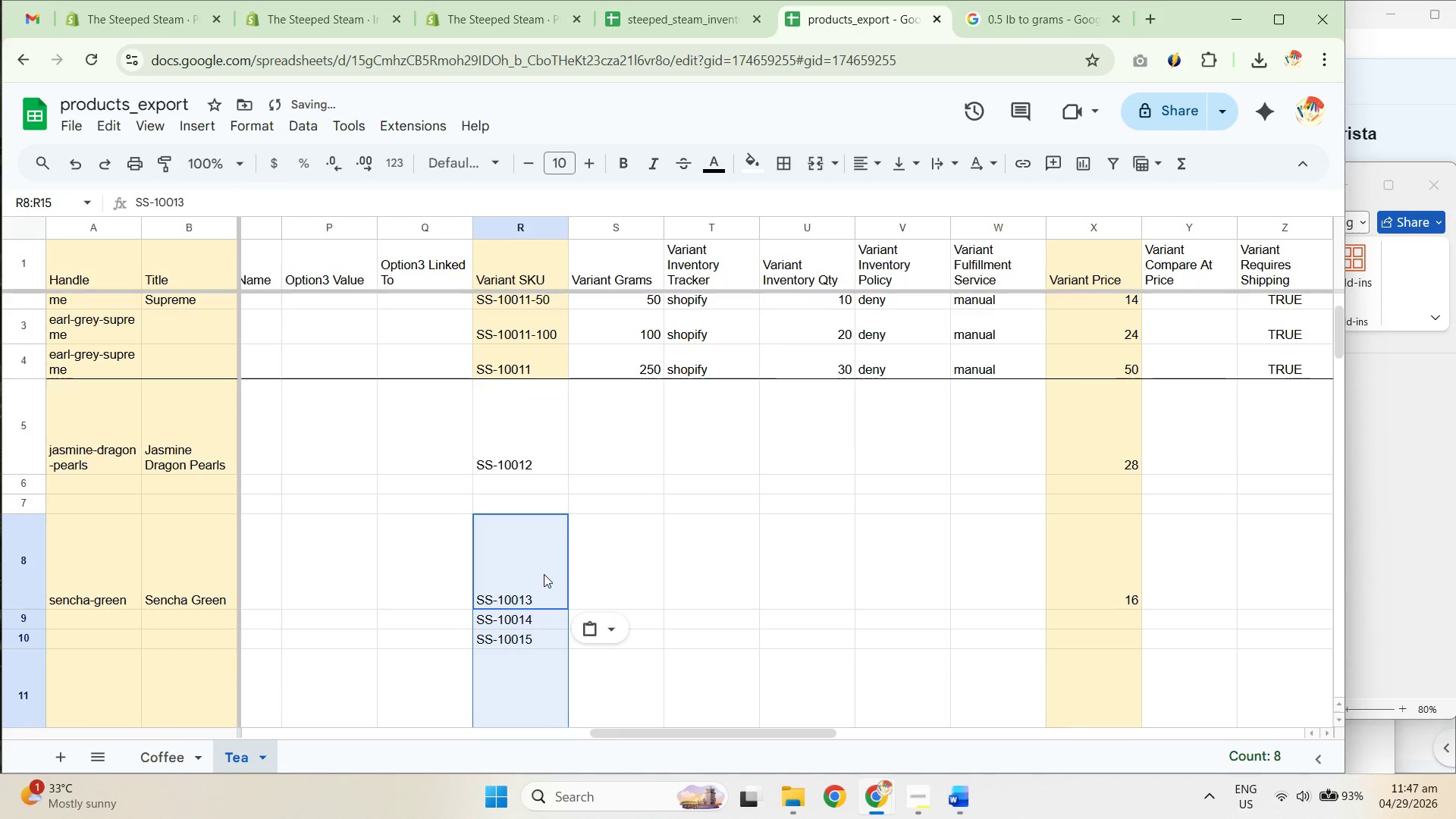 
key(Control+X)
 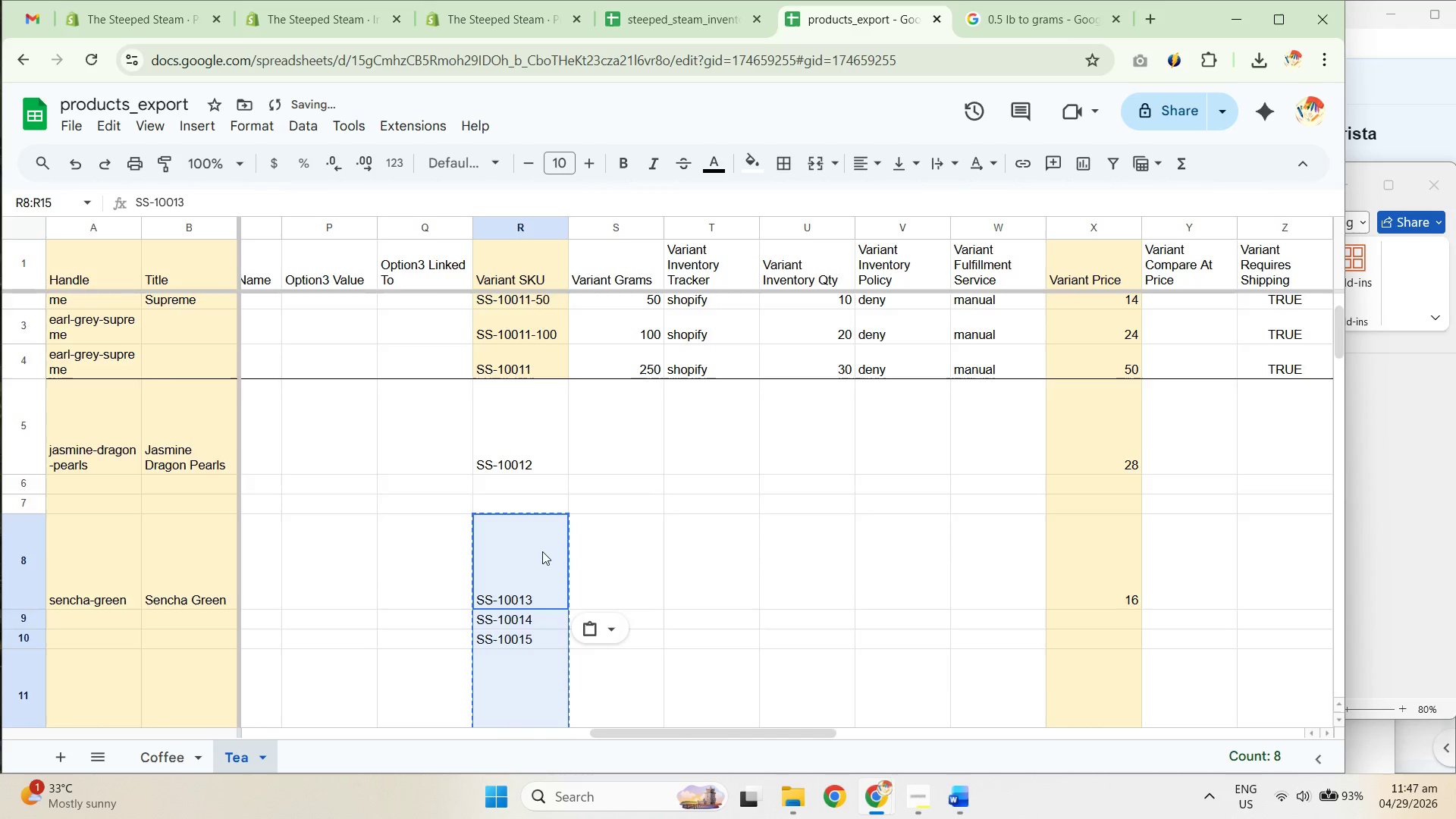 
scroll: coordinate [539, 548], scroll_direction: down, amount: 2.0
 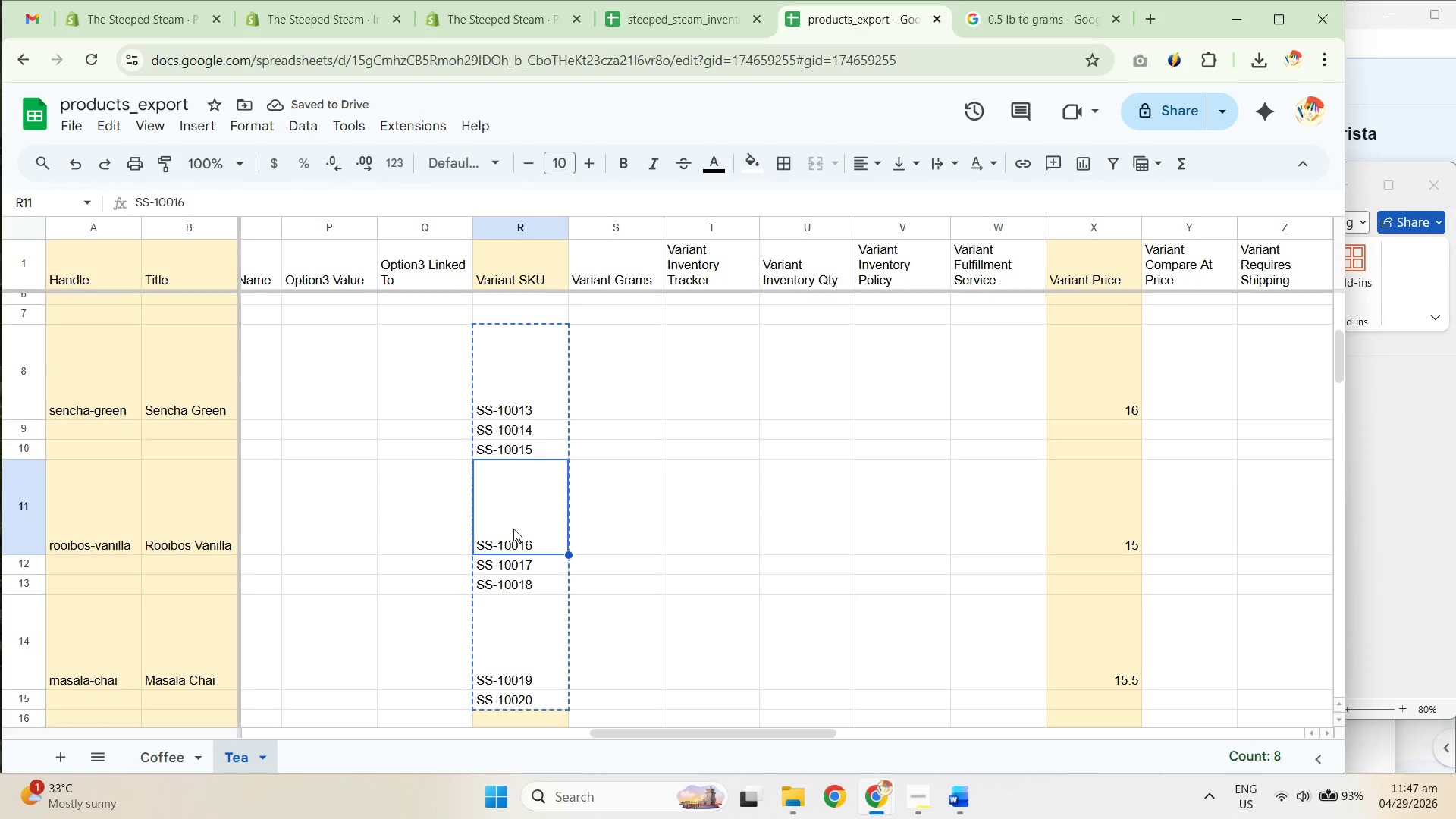 
key(Control+ControlLeft)
 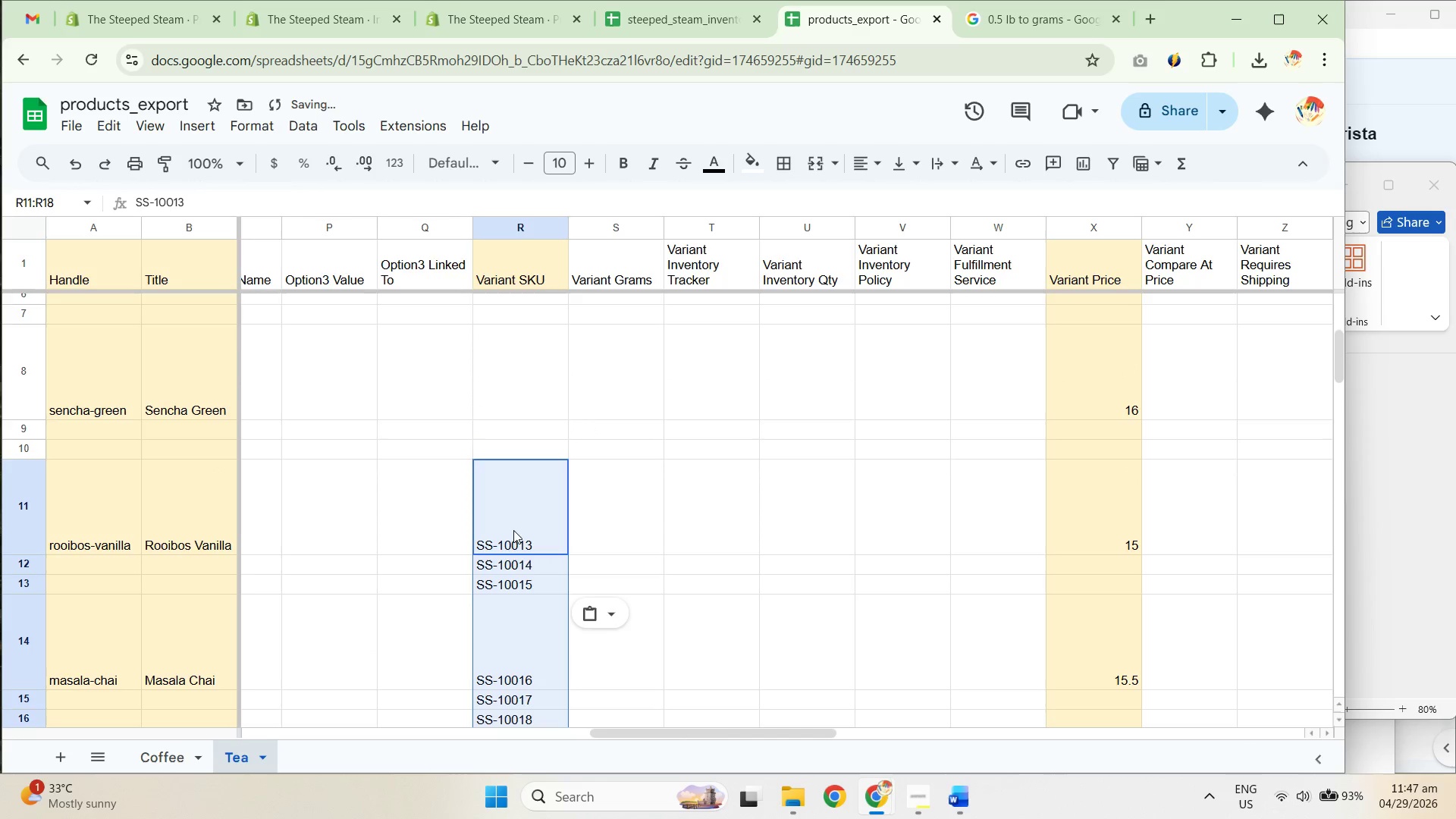 
key(Control+V)
 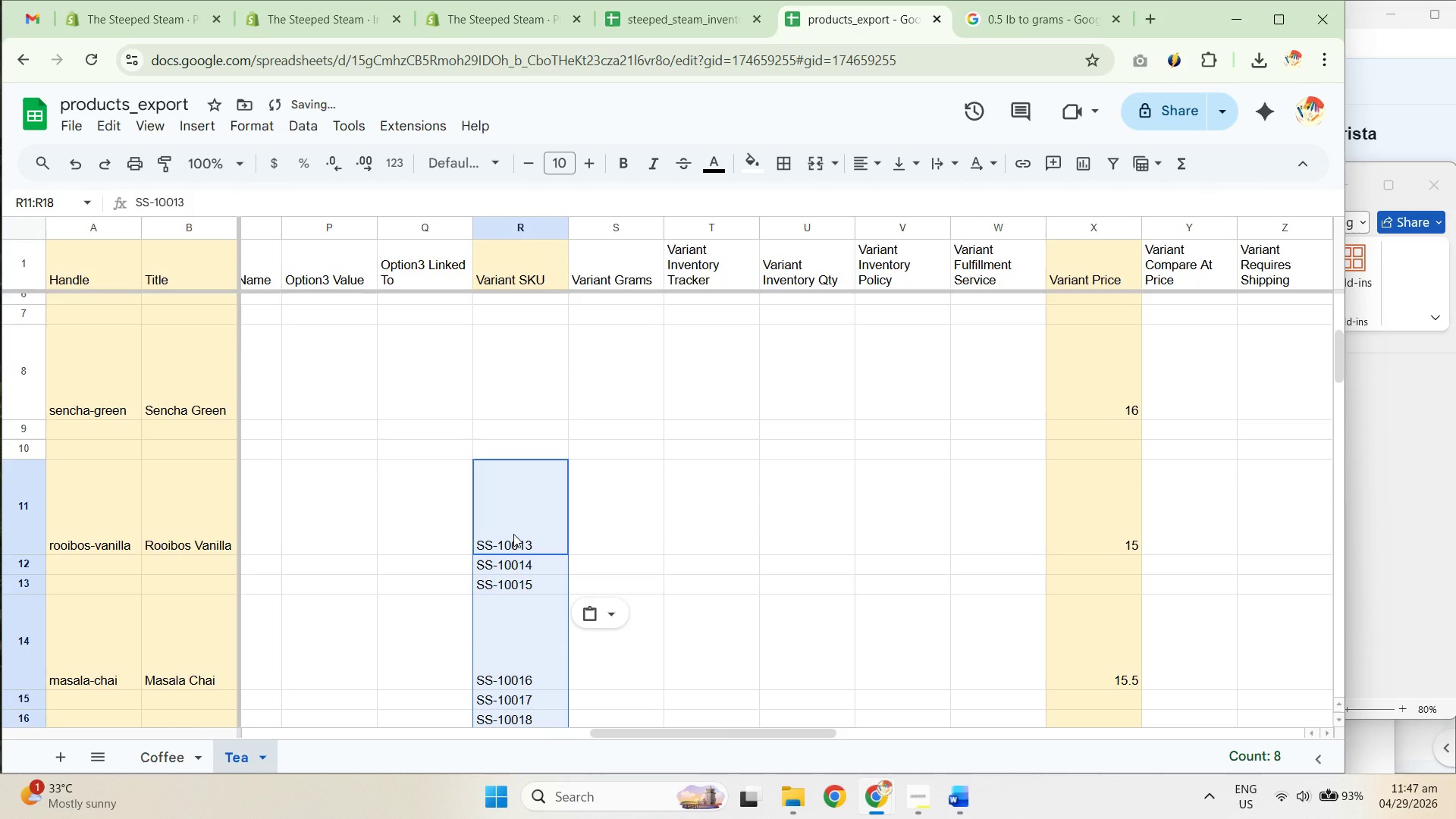 
key(Control+Z)
 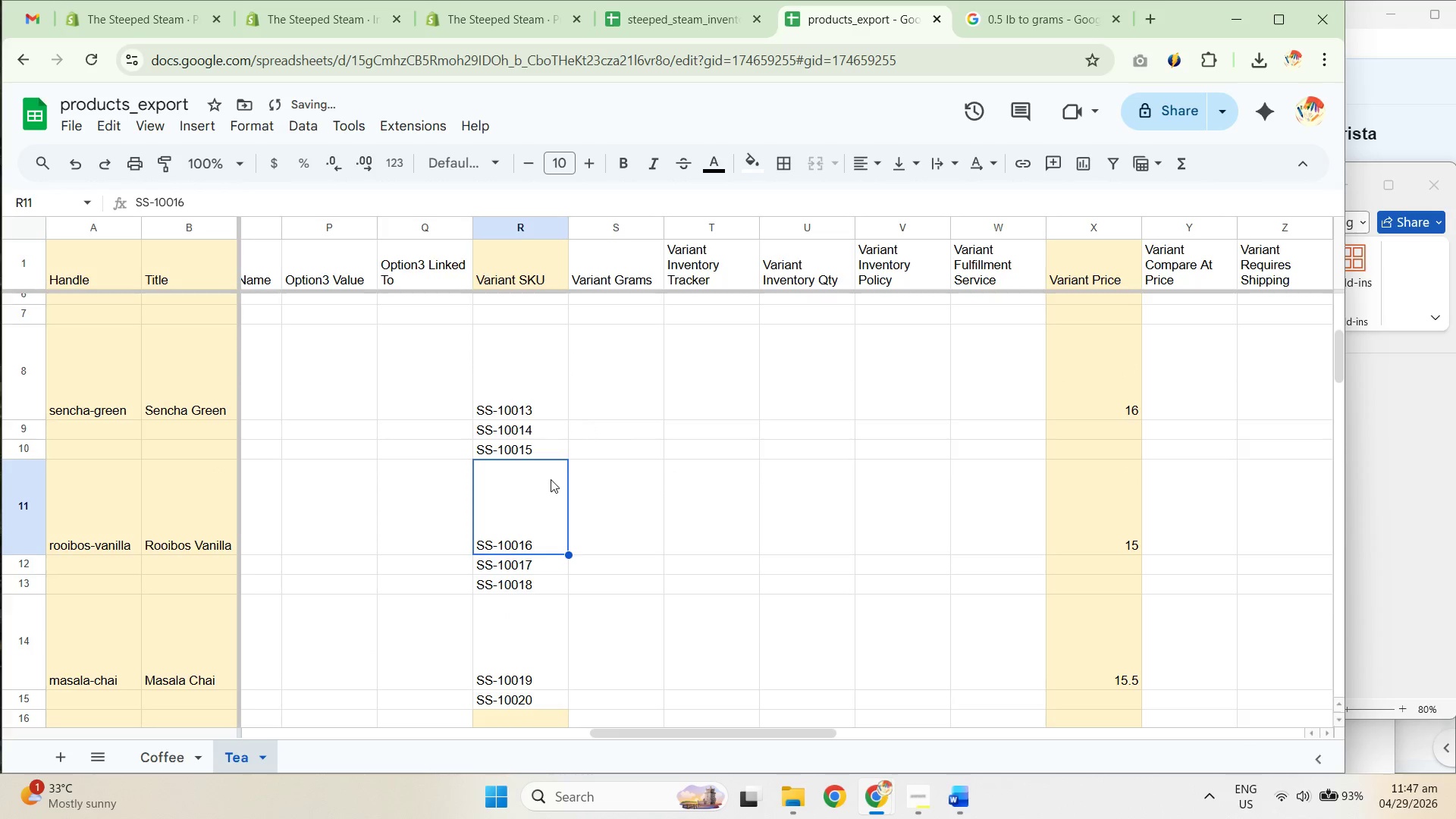 
left_click_drag(start_coordinate=[529, 427], to_coordinate=[538, 611])
 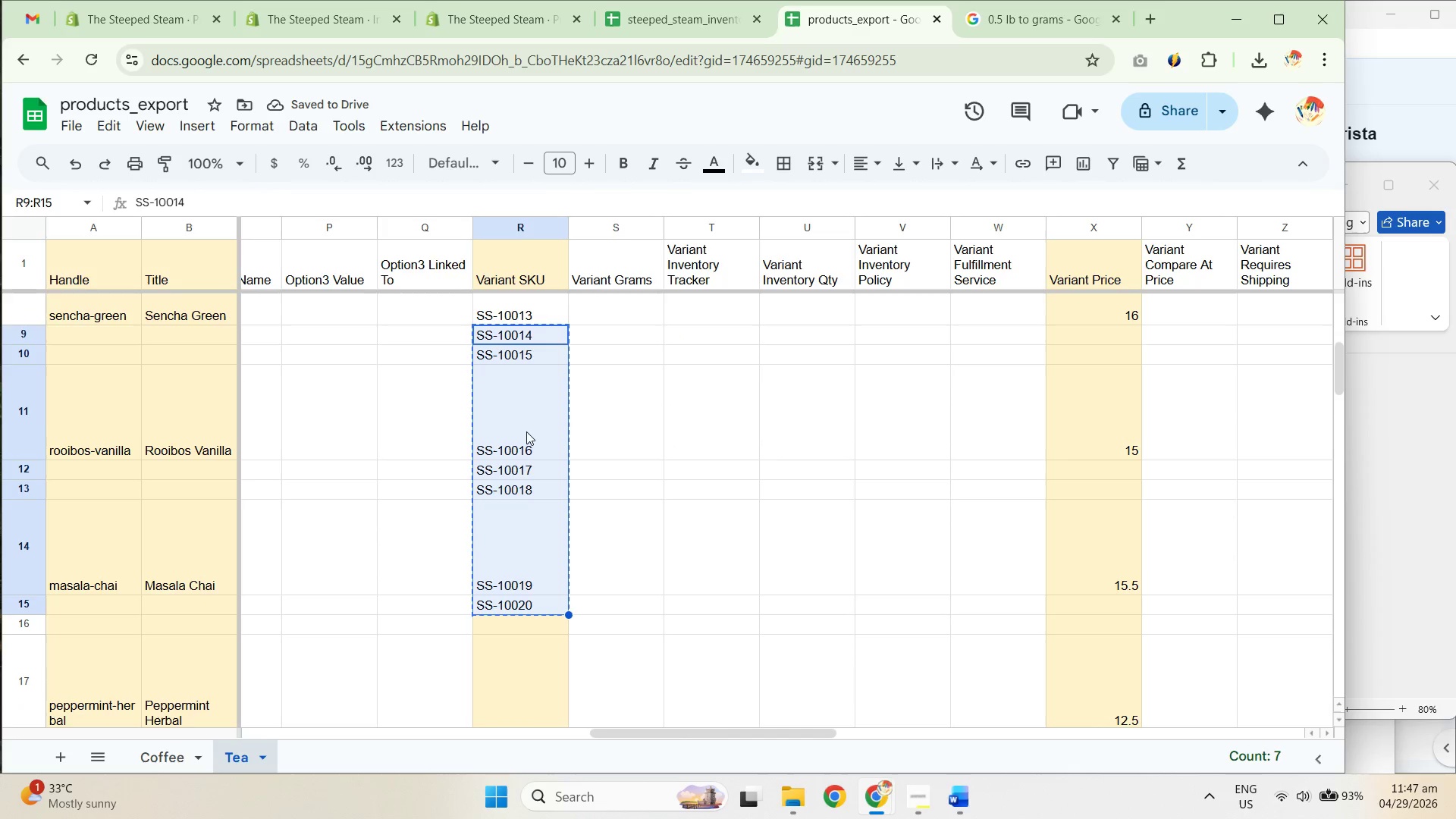 
scroll: coordinate [552, 504], scroll_direction: down, amount: 1.0
 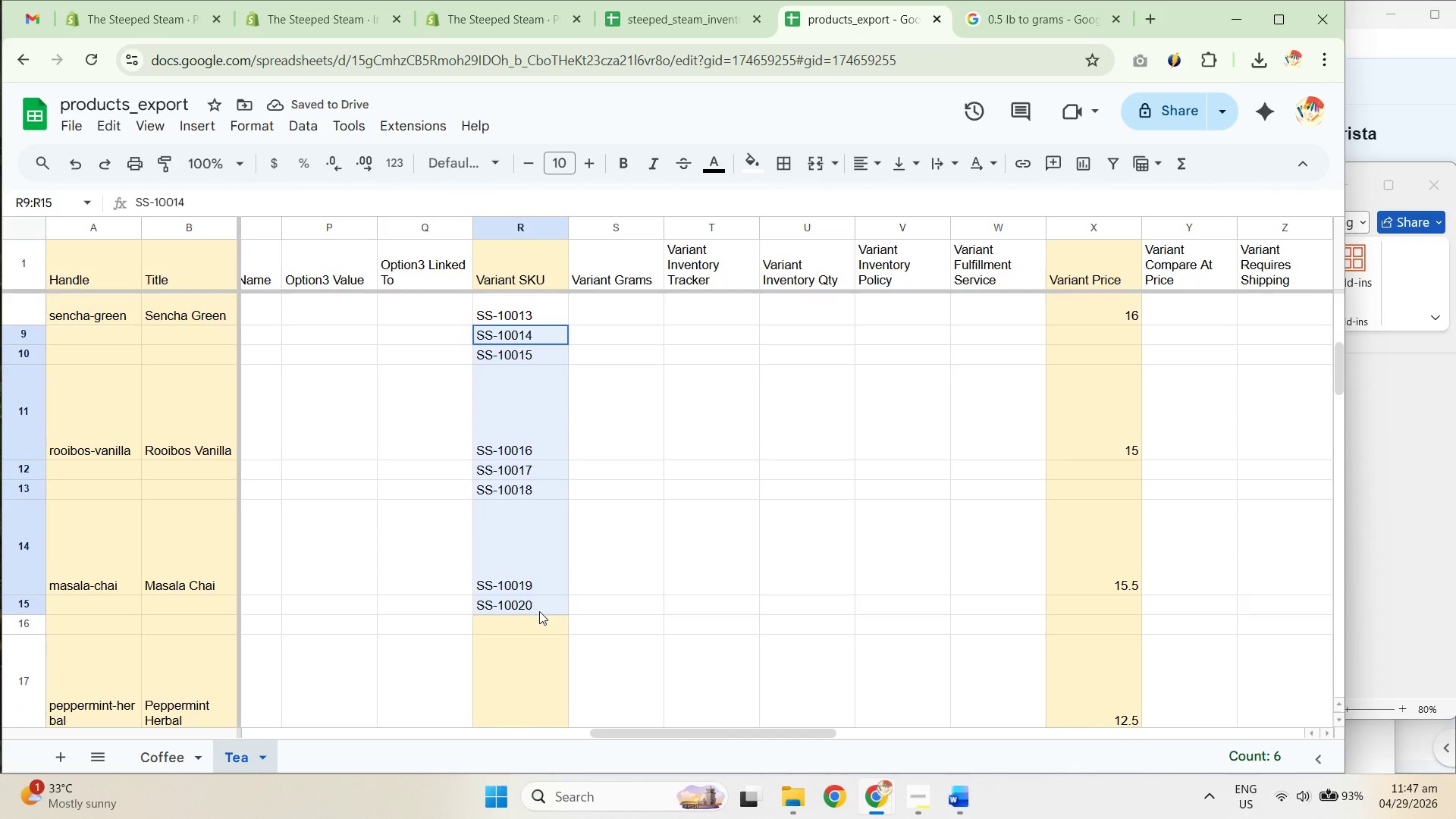 
key(Control+X)
 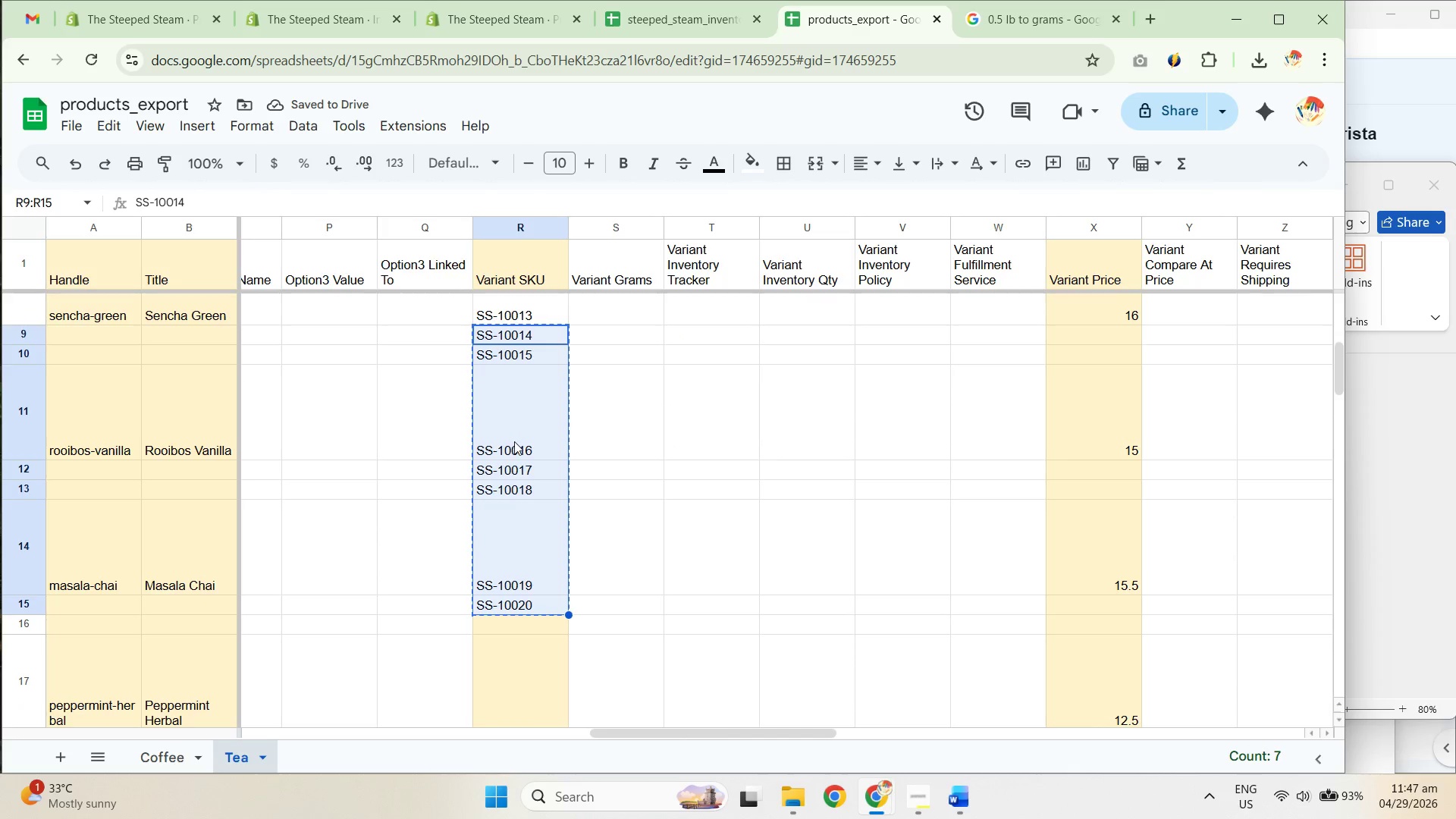 
left_click([519, 444])
 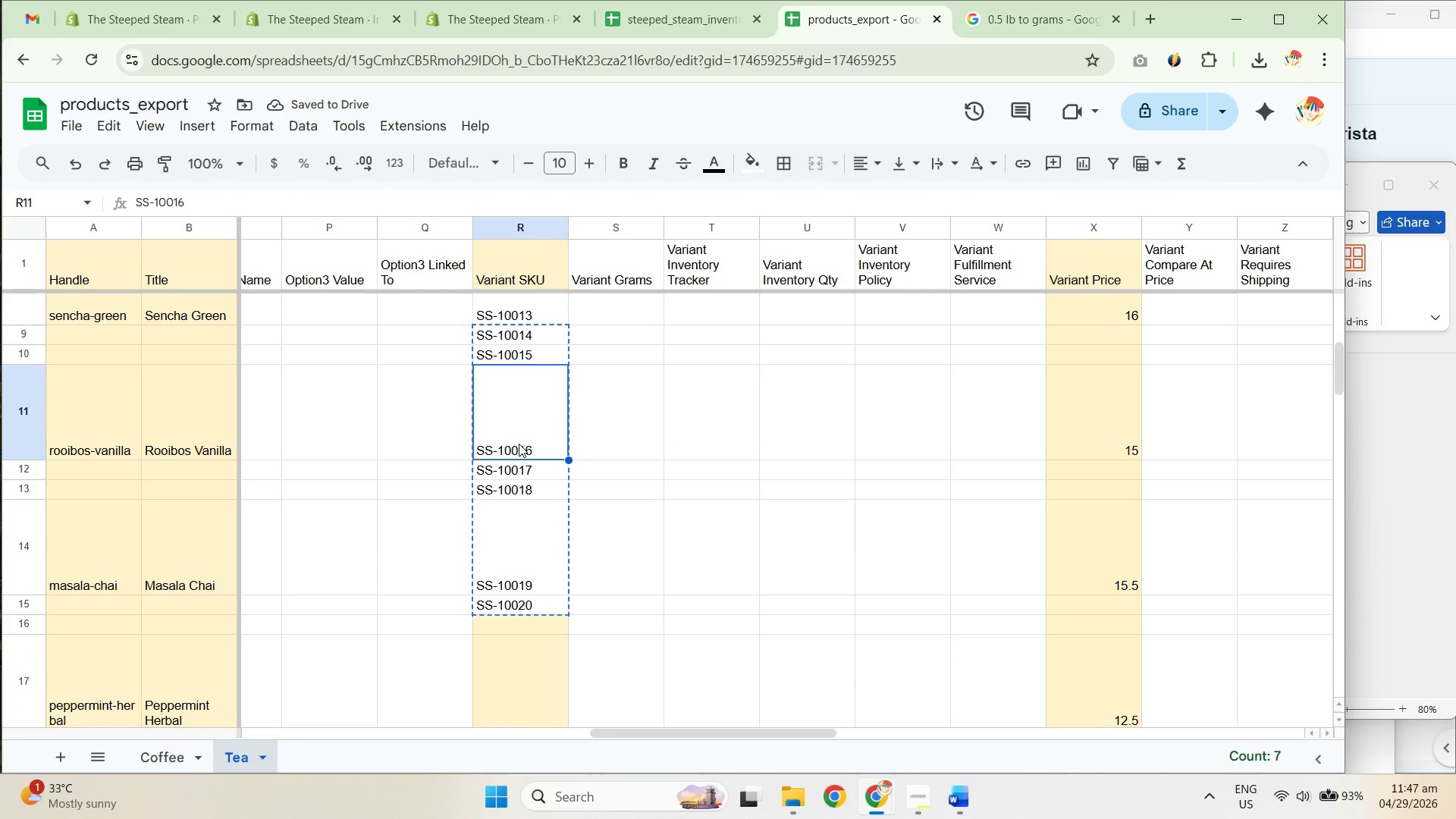 
key(Control+ControlLeft)
 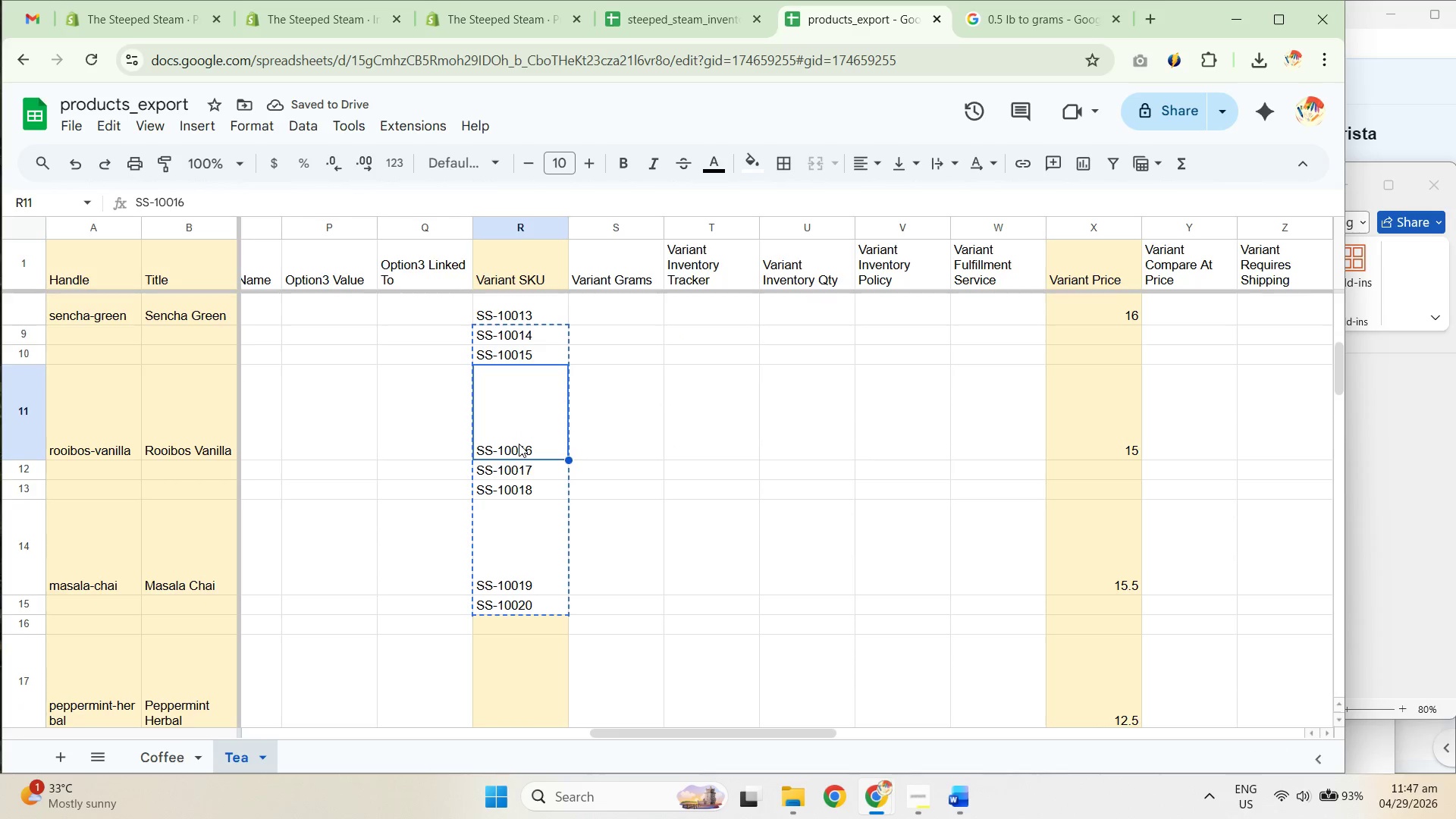 
key(Control+V)
 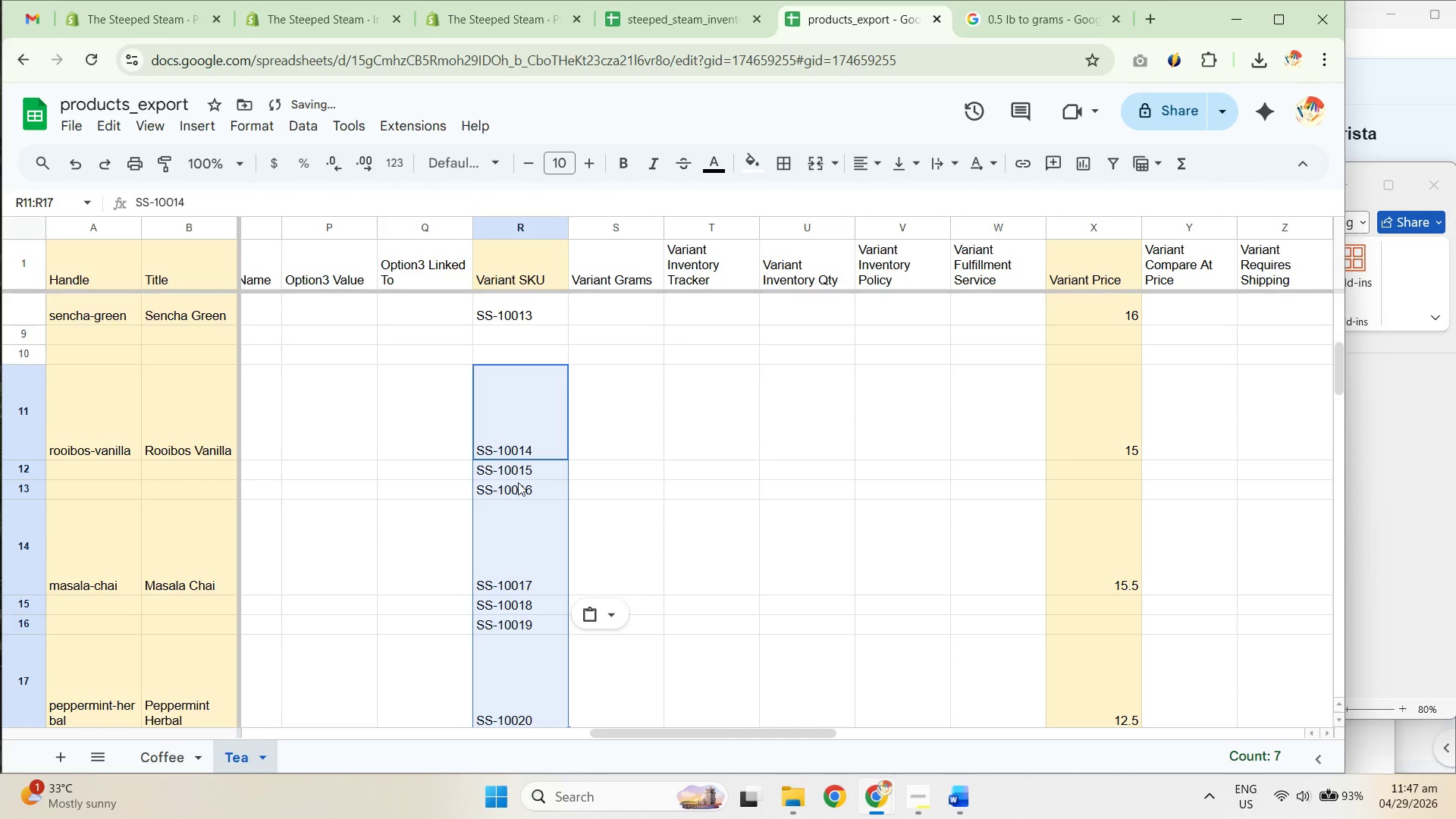 
left_click_drag(start_coordinate=[517, 473], to_coordinate=[536, 526])
 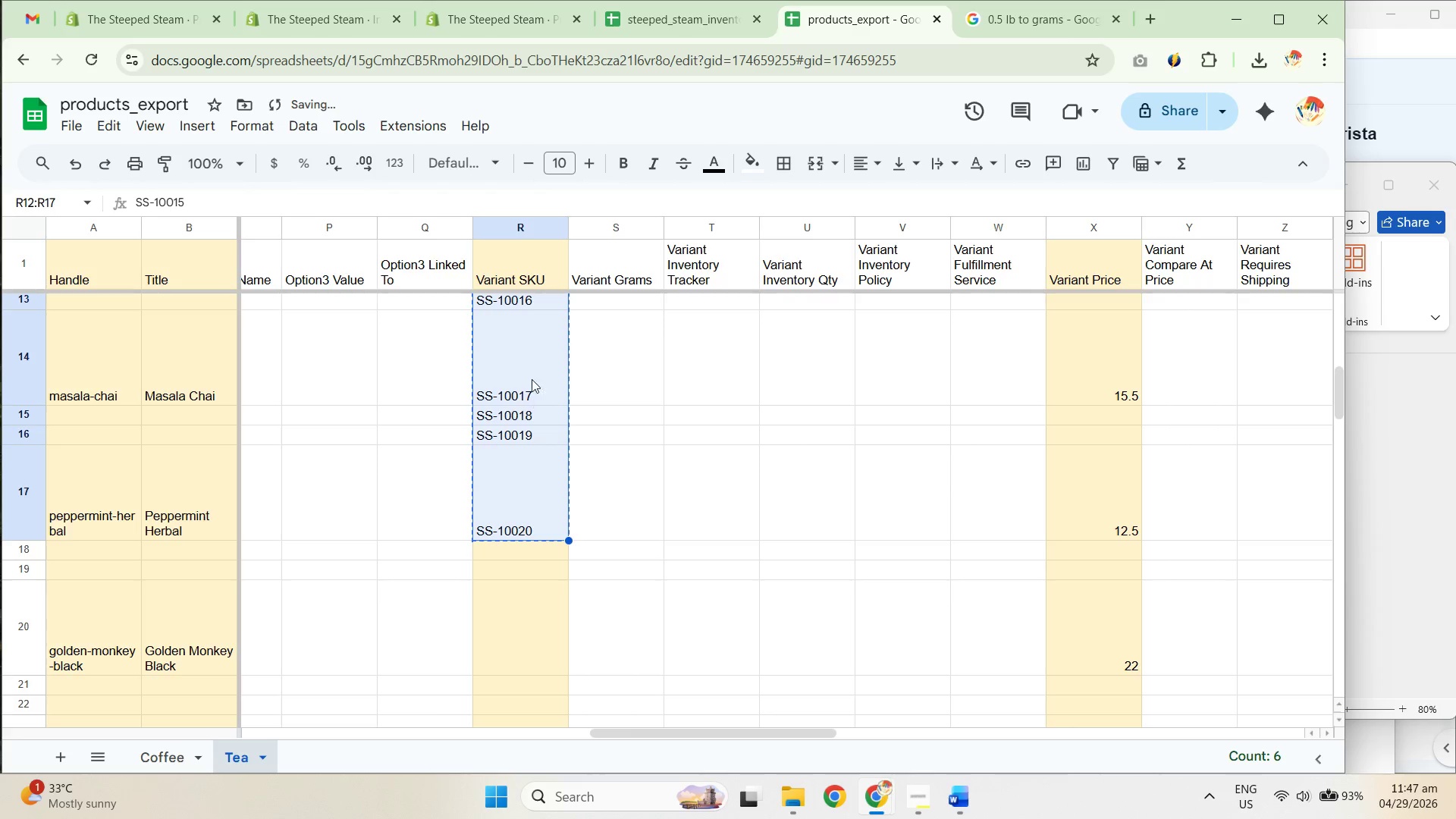 
scroll: coordinate [525, 553], scroll_direction: down, amount: 2.0
 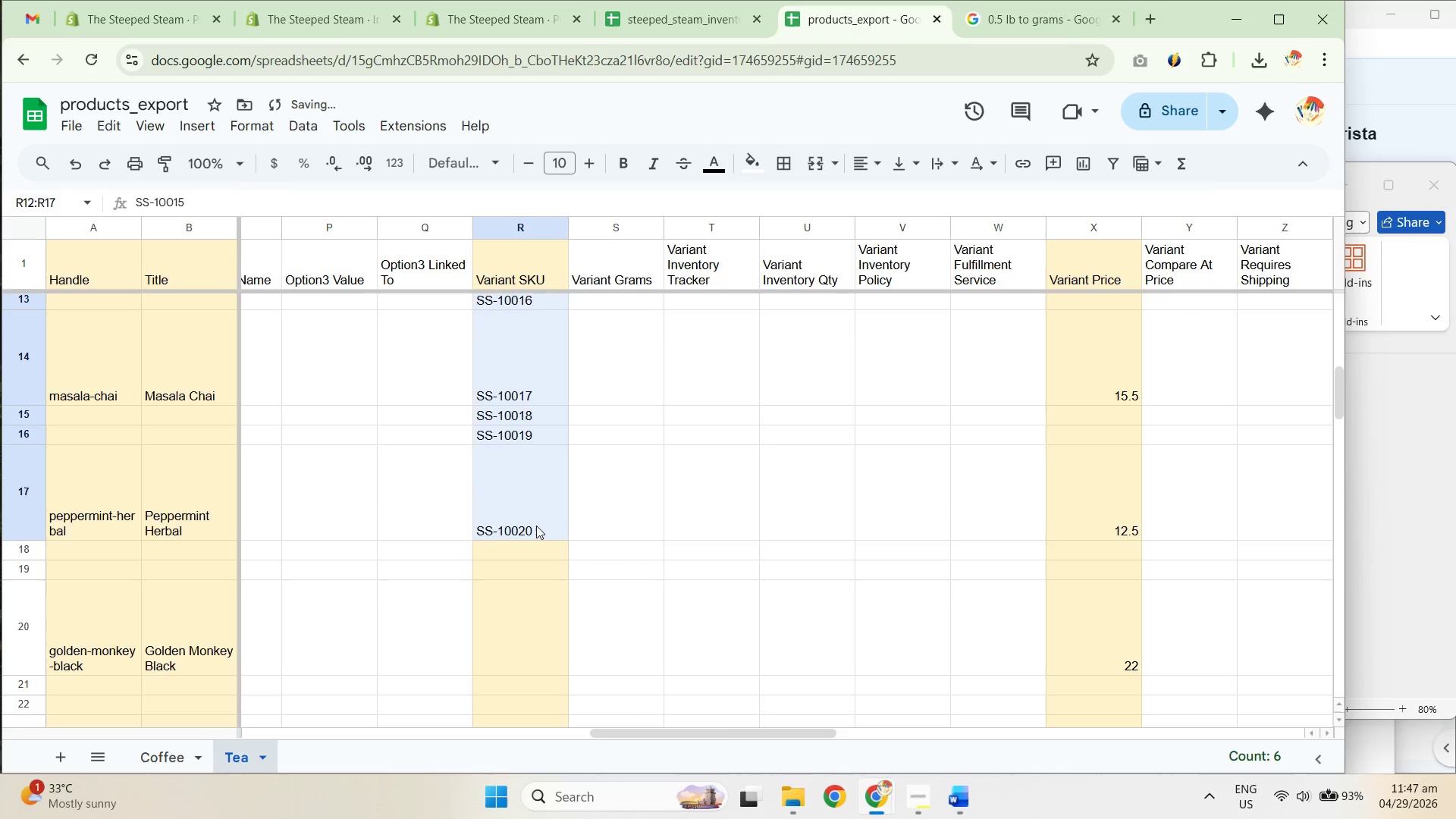 
key(Control+X)
 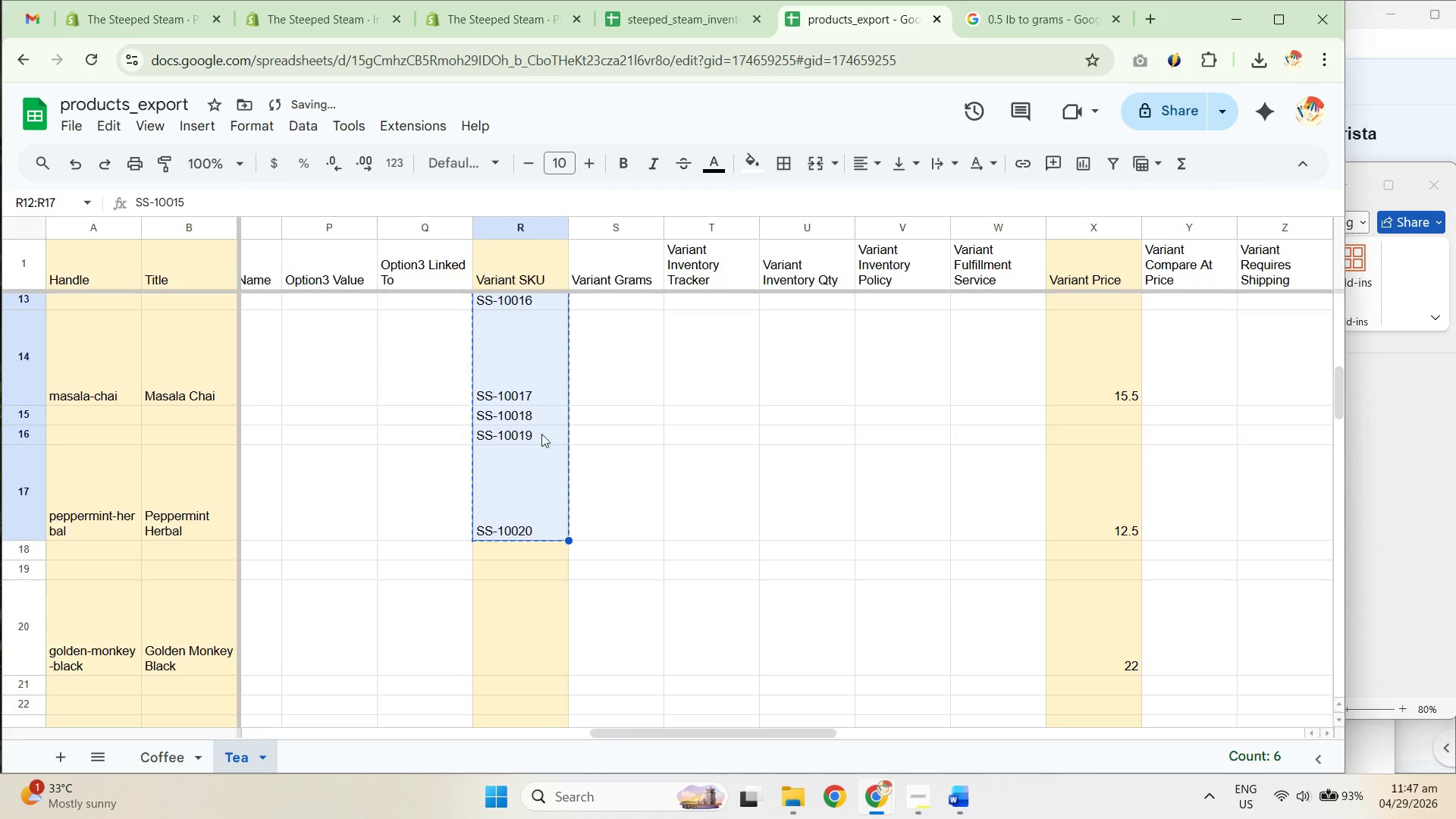 
key(Control+X)
 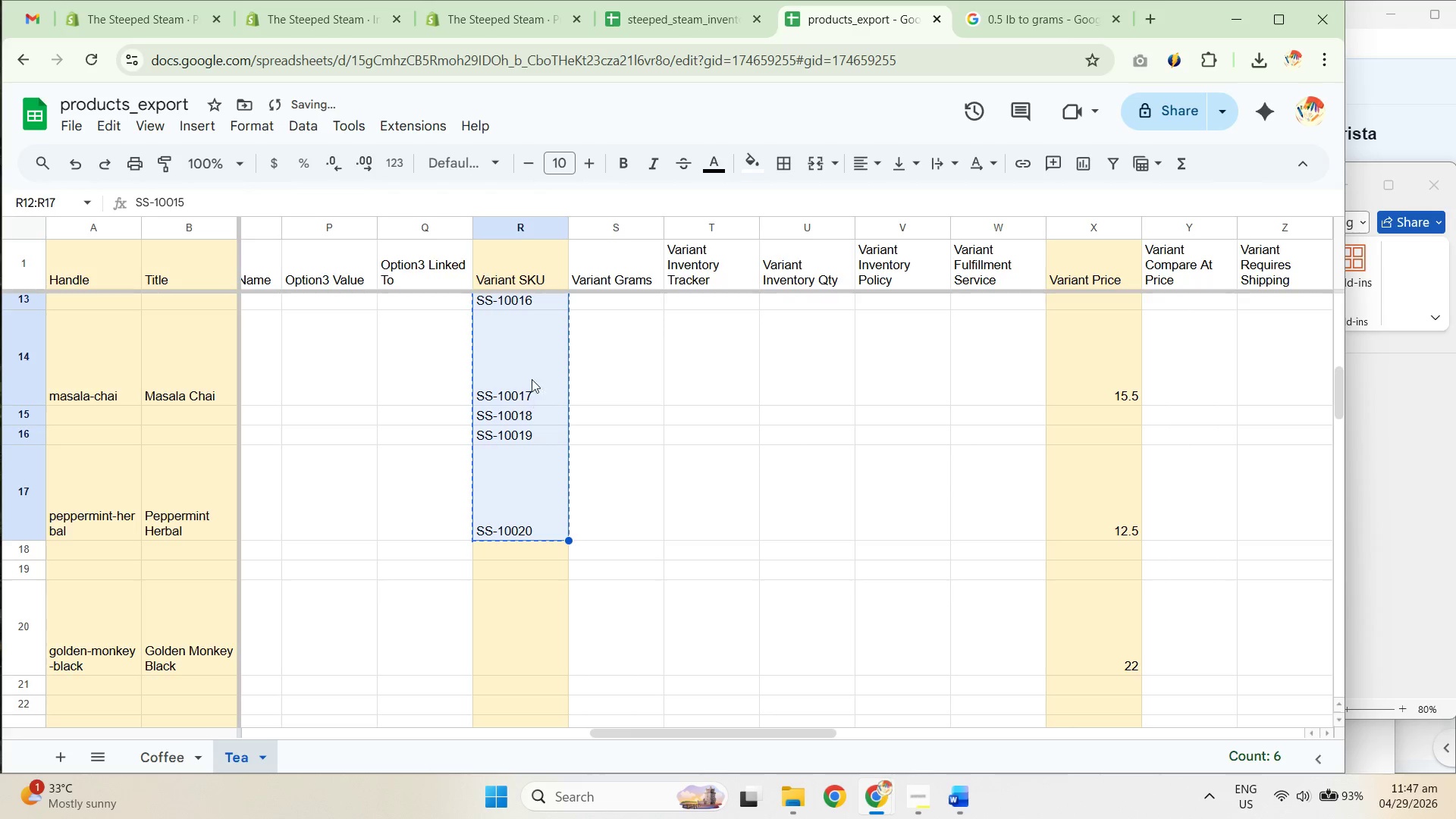 
left_click([529, 378])
 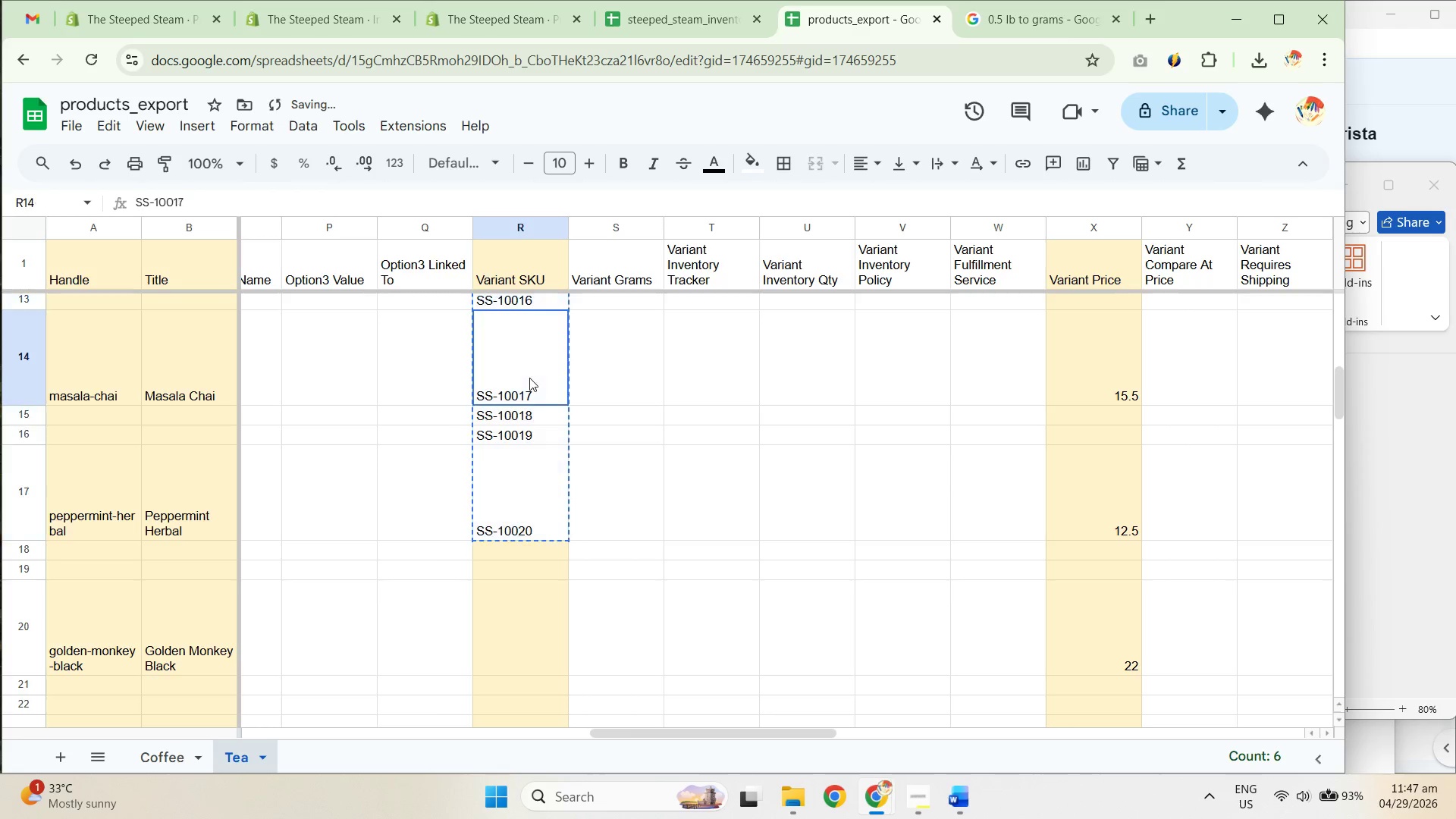 
key(Control+ControlLeft)
 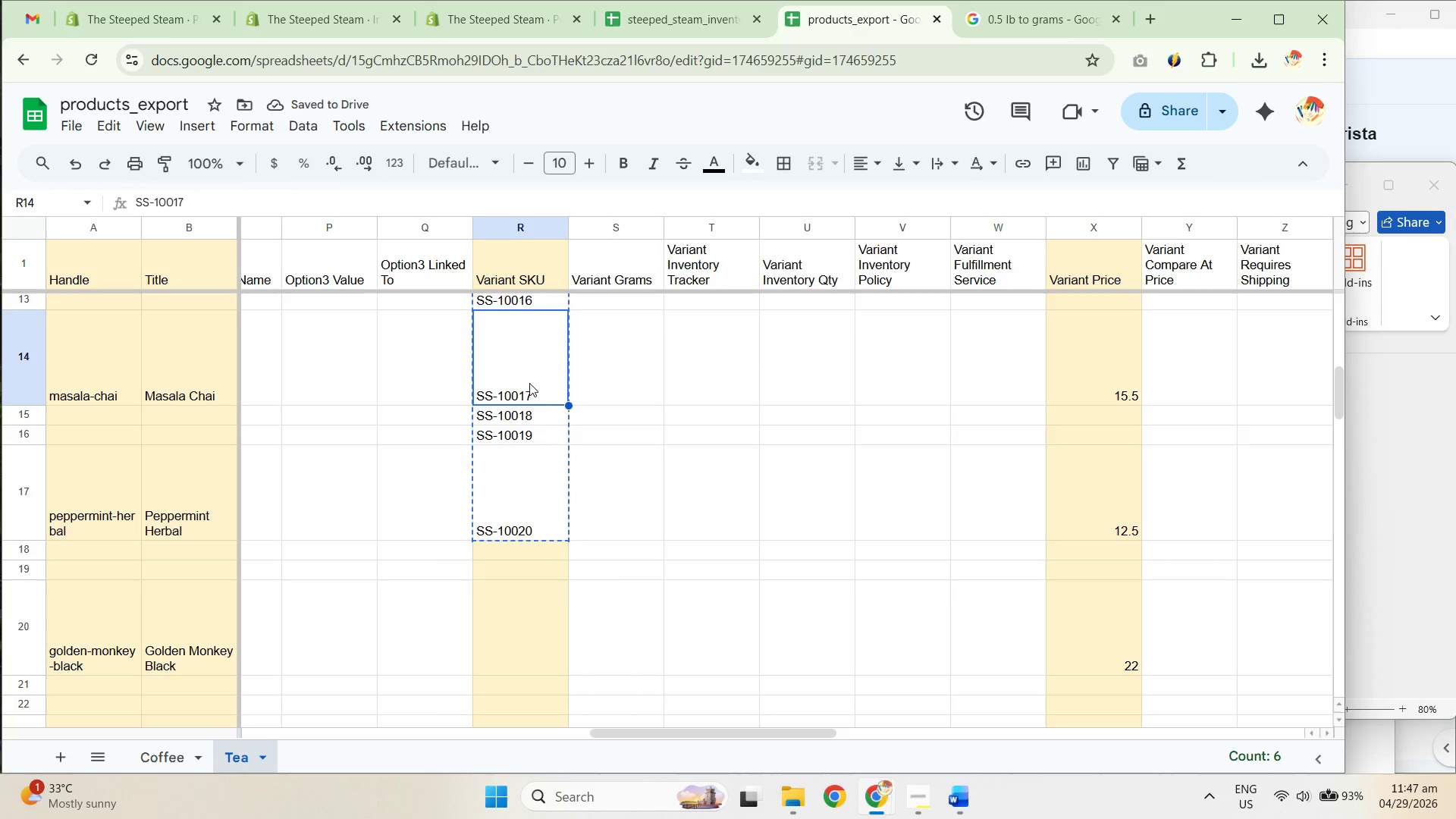 
key(Control+V)
 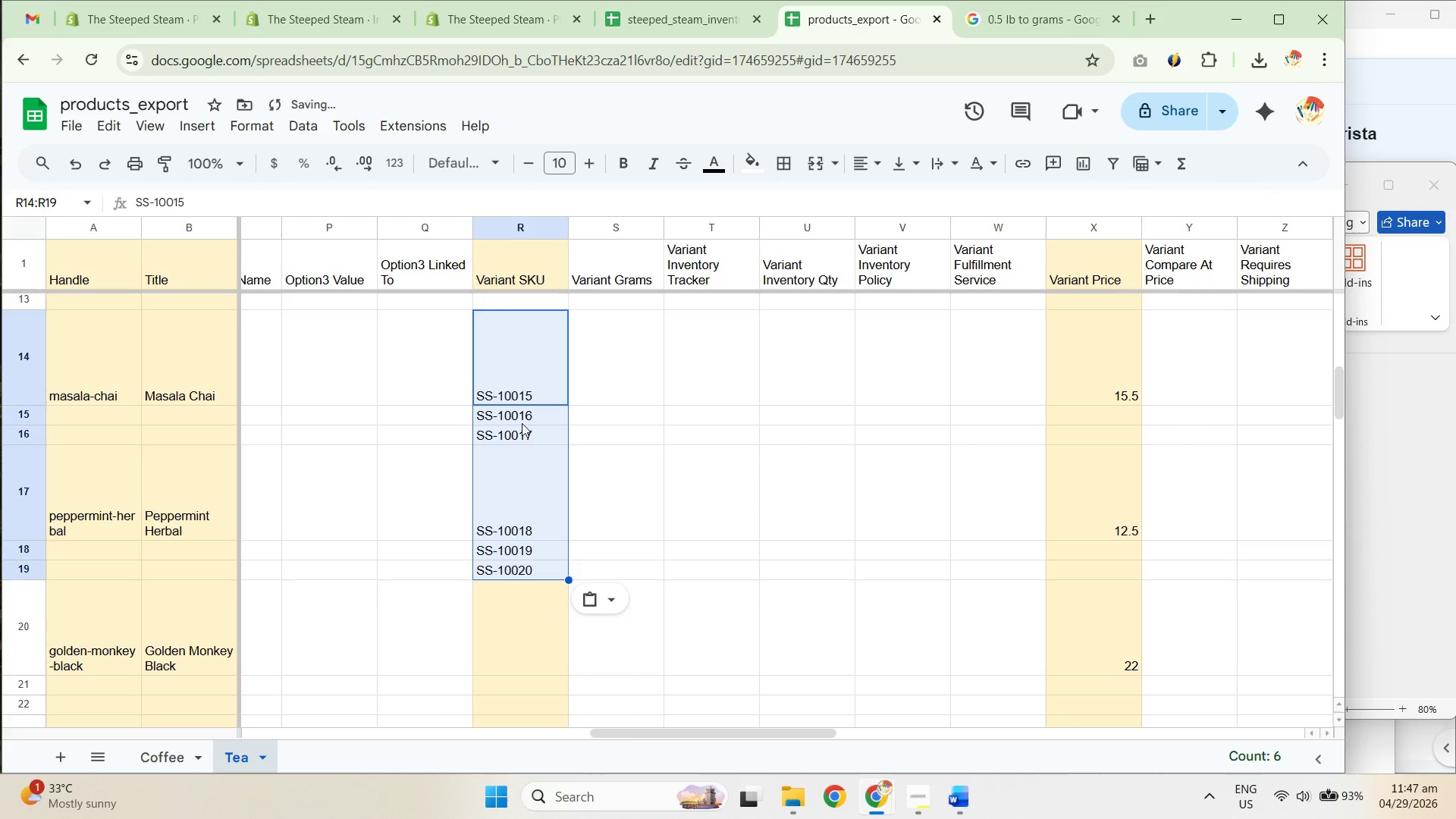 
left_click_drag(start_coordinate=[523, 417], to_coordinate=[520, 562])
 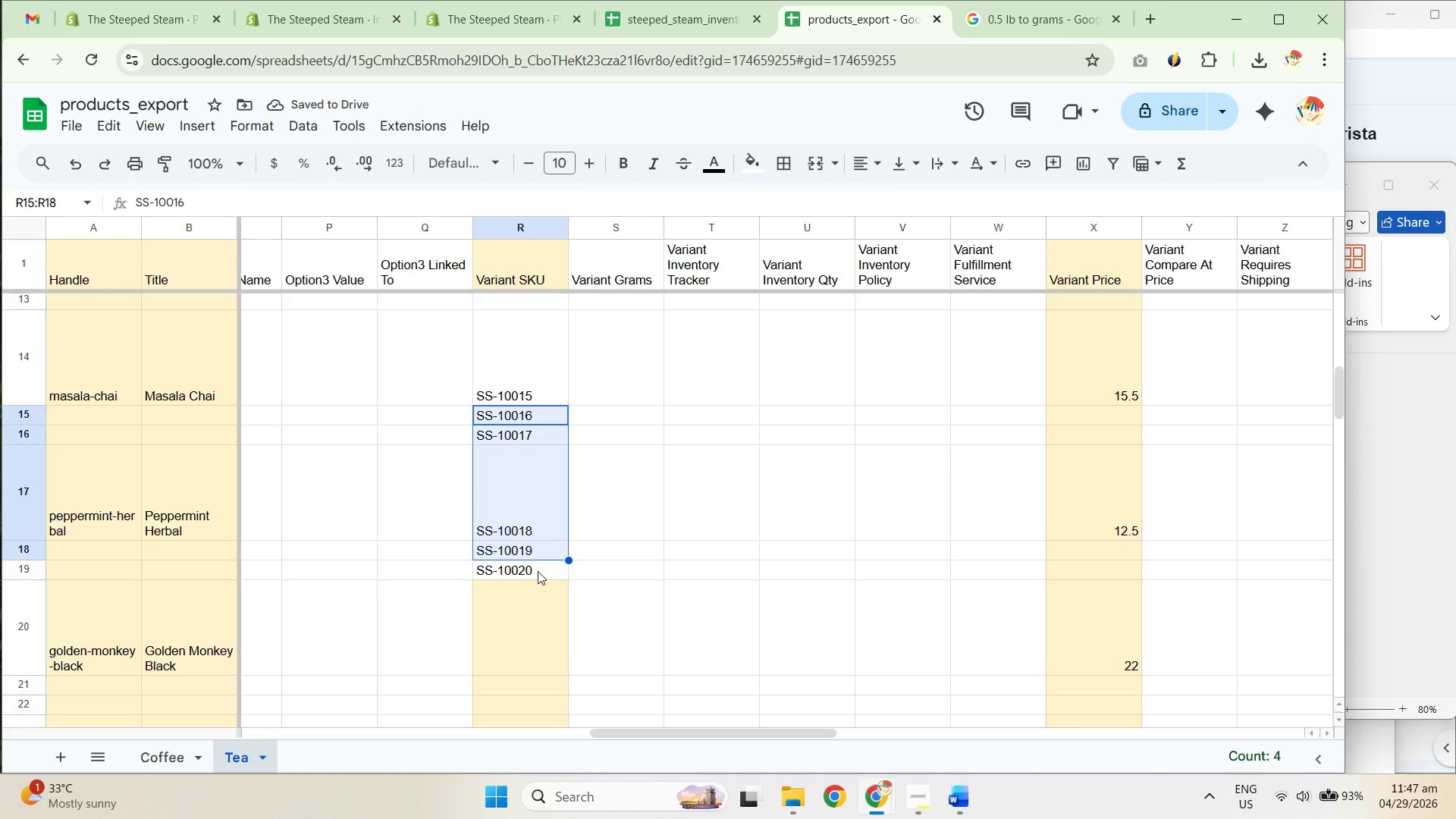 
hold_key(key=ControlLeft, duration=1.44)
 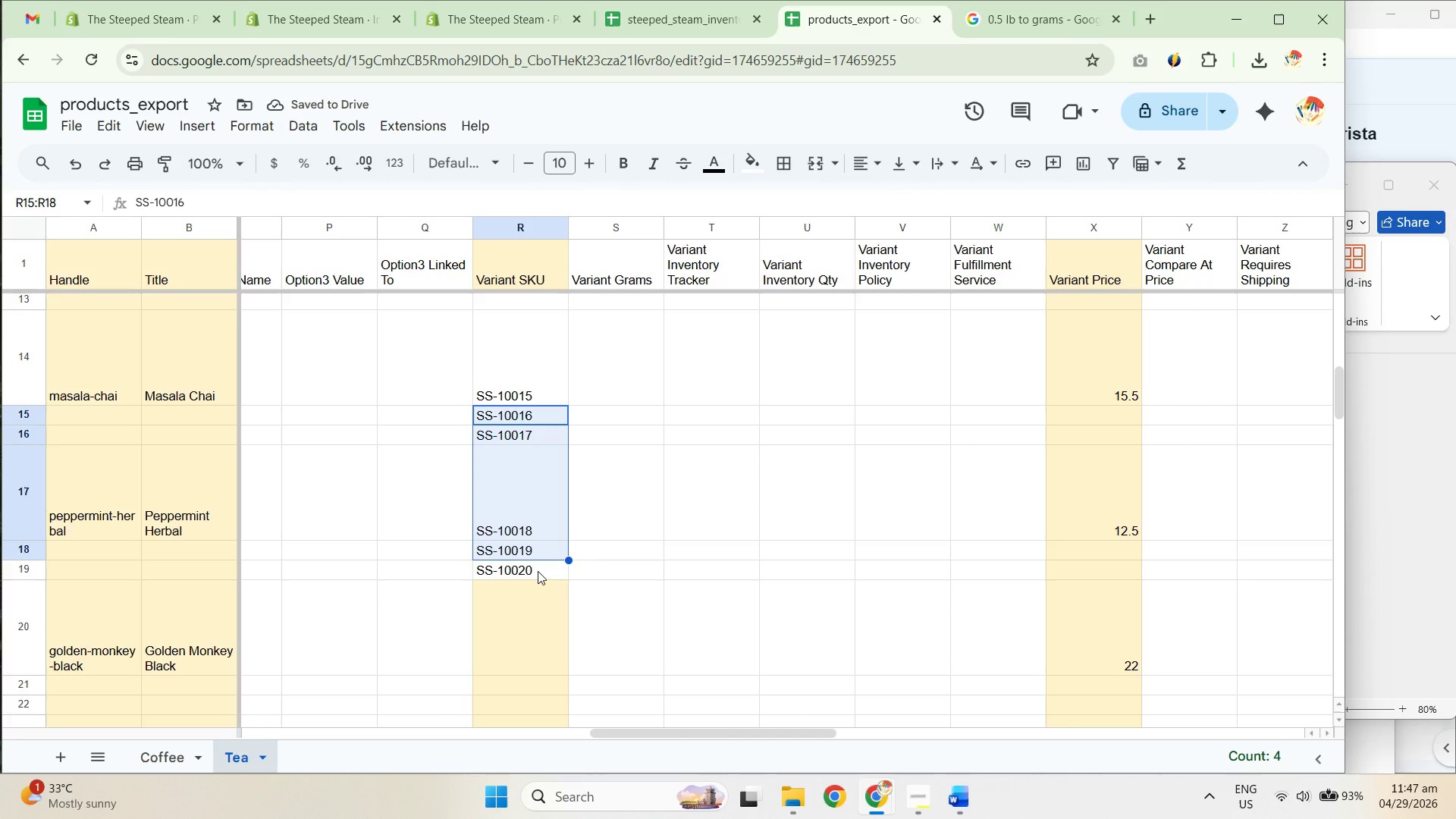 
key(Shift+ShiftLeft)
 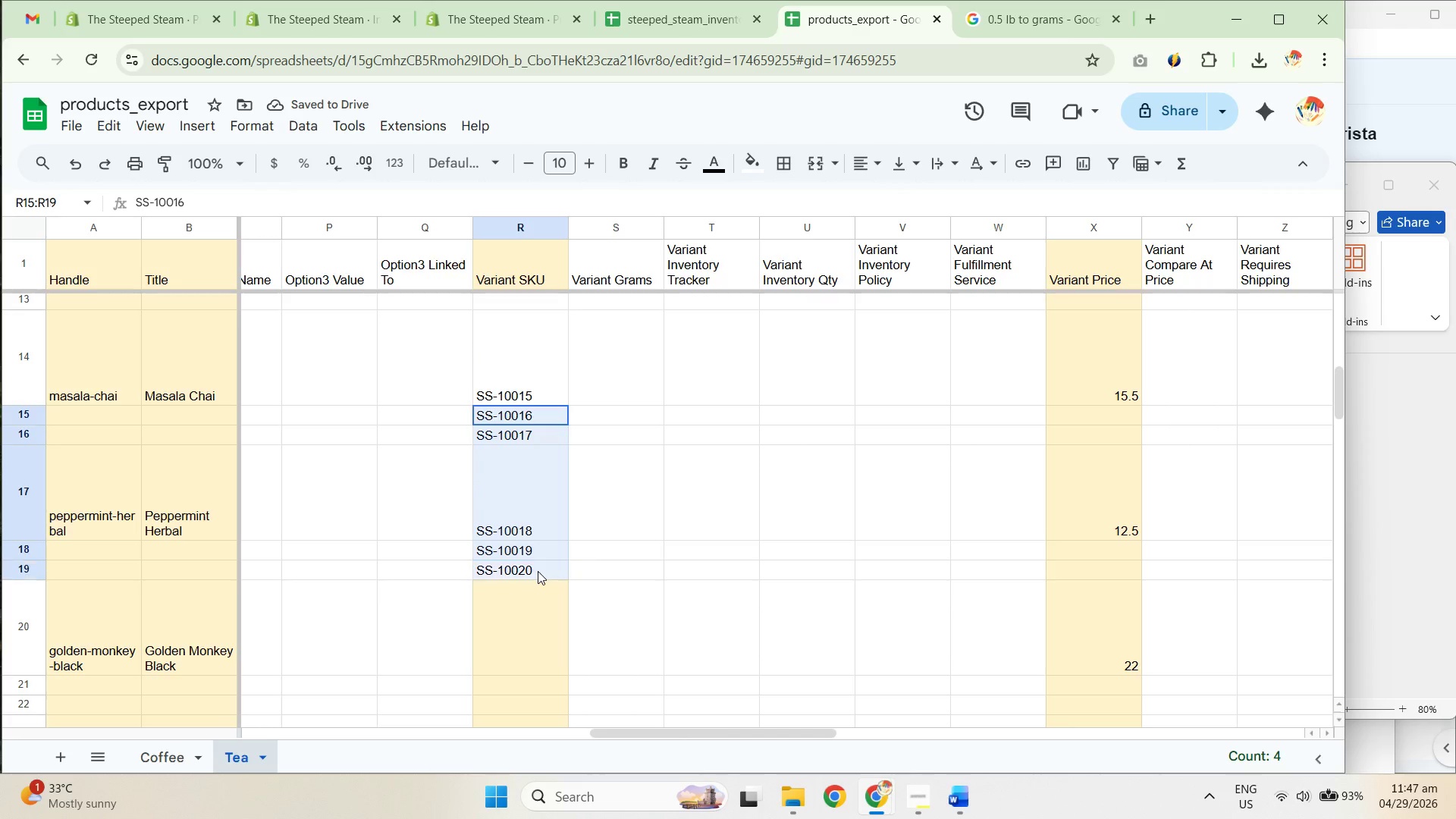 
left_click([538, 571])
 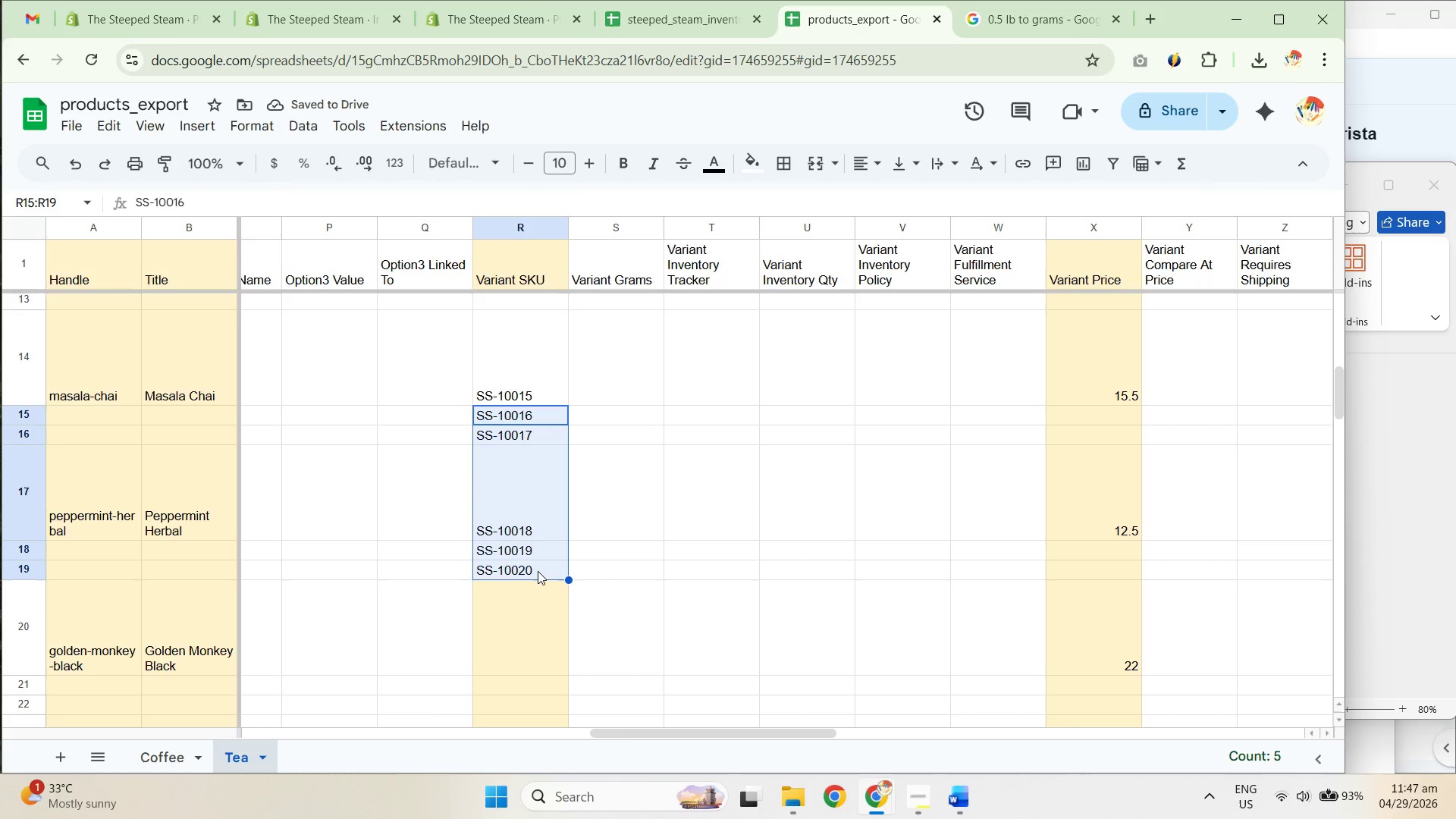 
key(Control+X)
 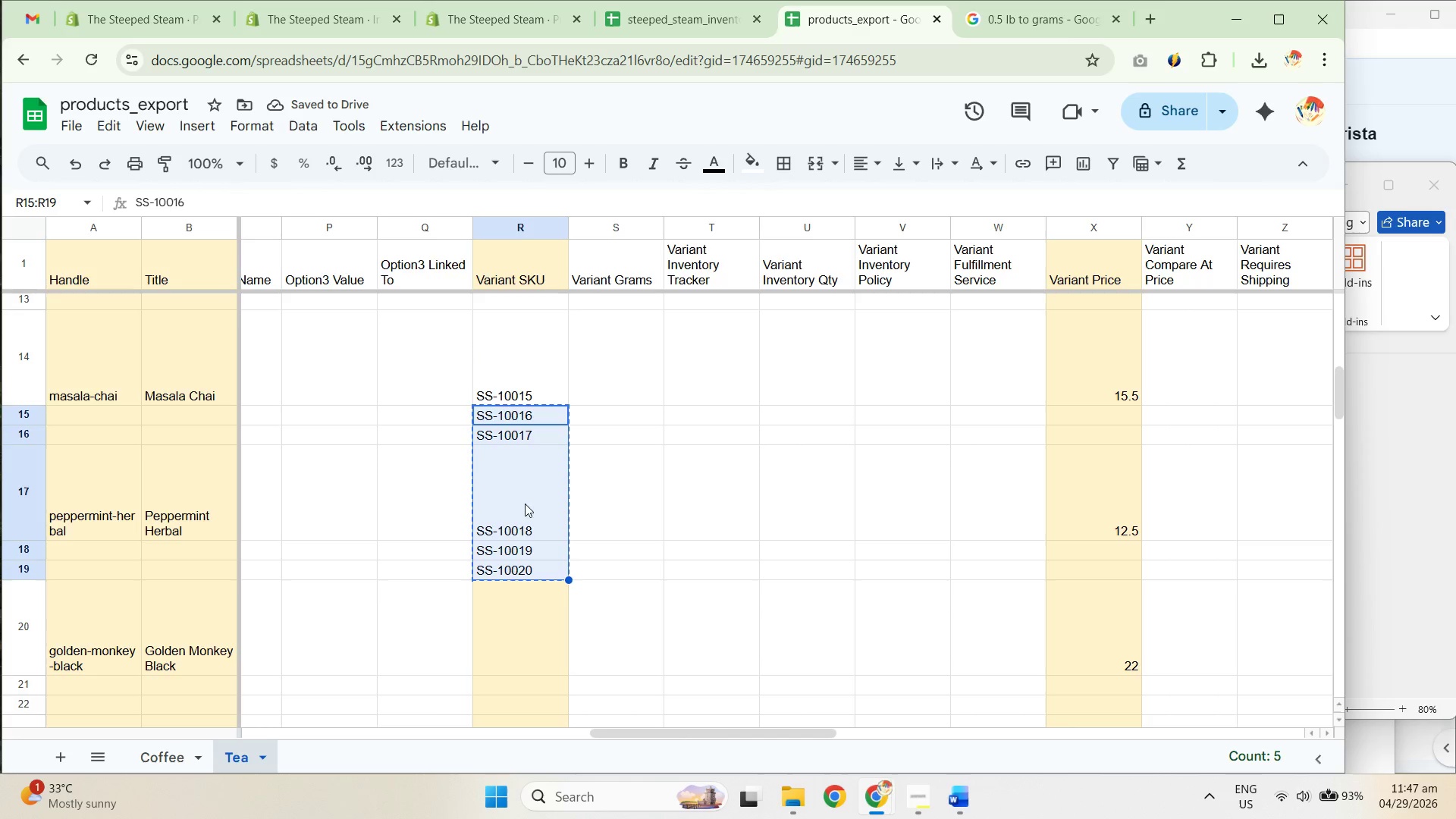 
left_click([528, 514])
 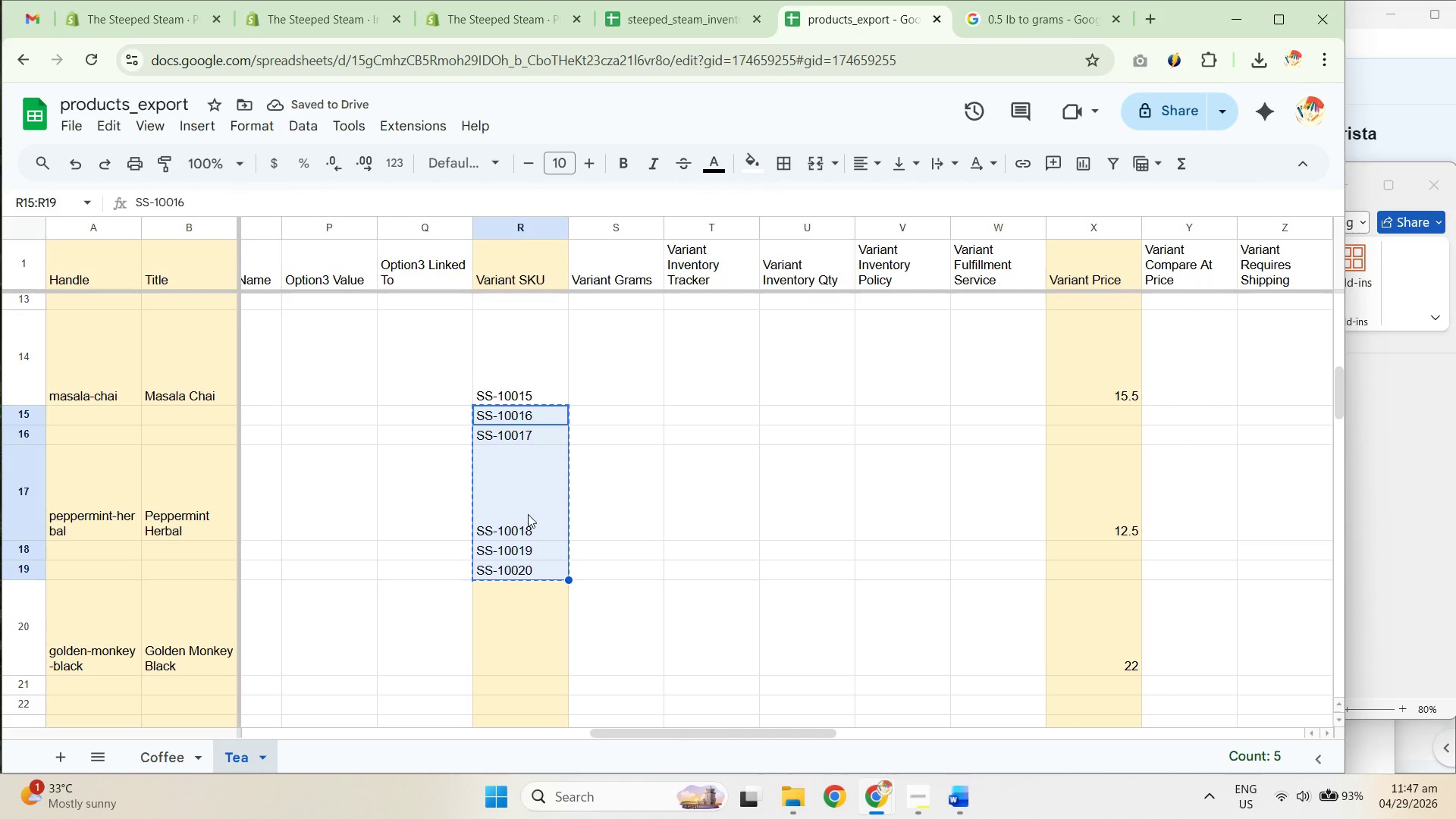 
key(Control+ControlLeft)
 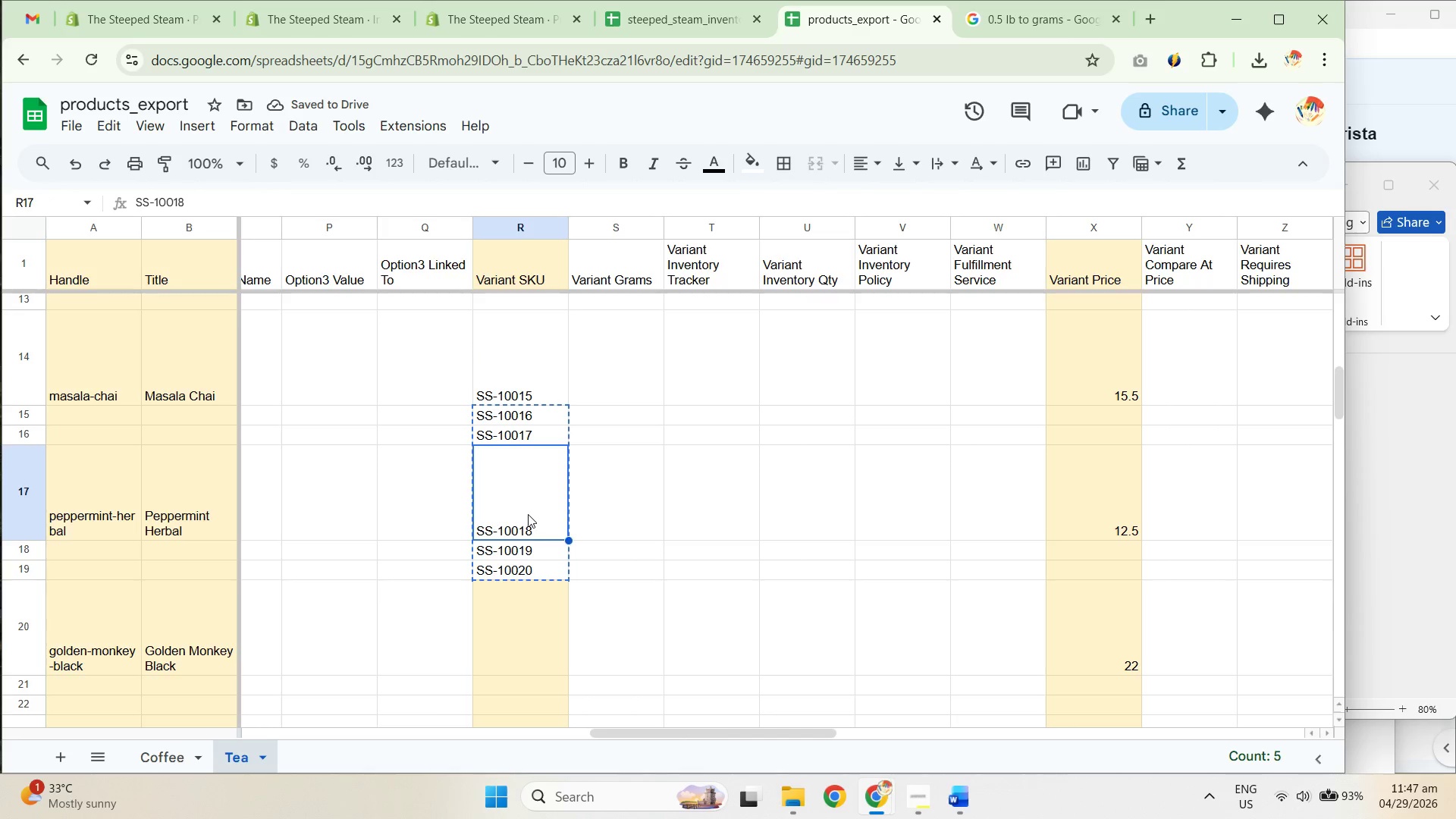 
key(Control+V)
 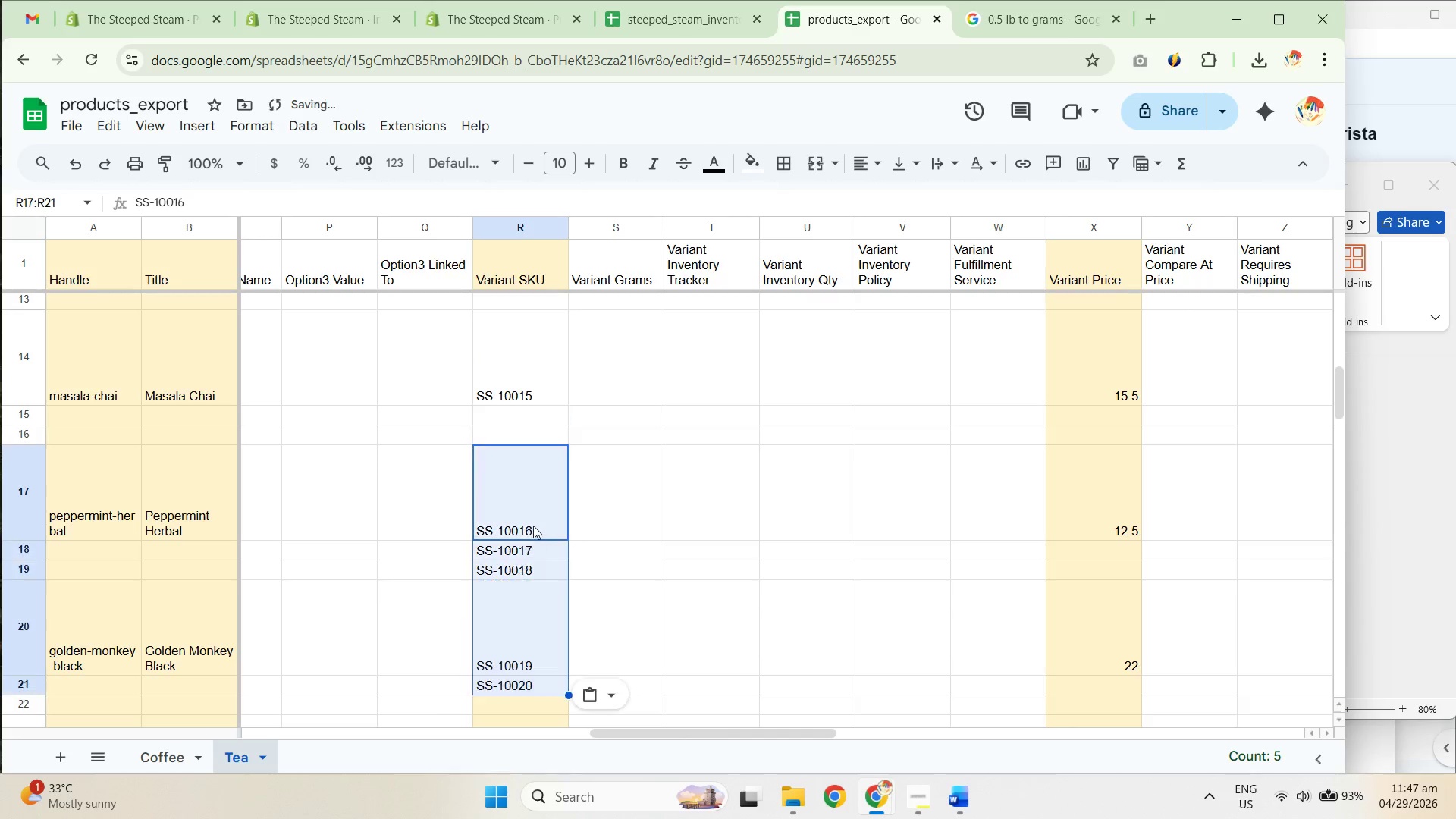 
scroll: coordinate [539, 501], scroll_direction: down, amount: 2.0
 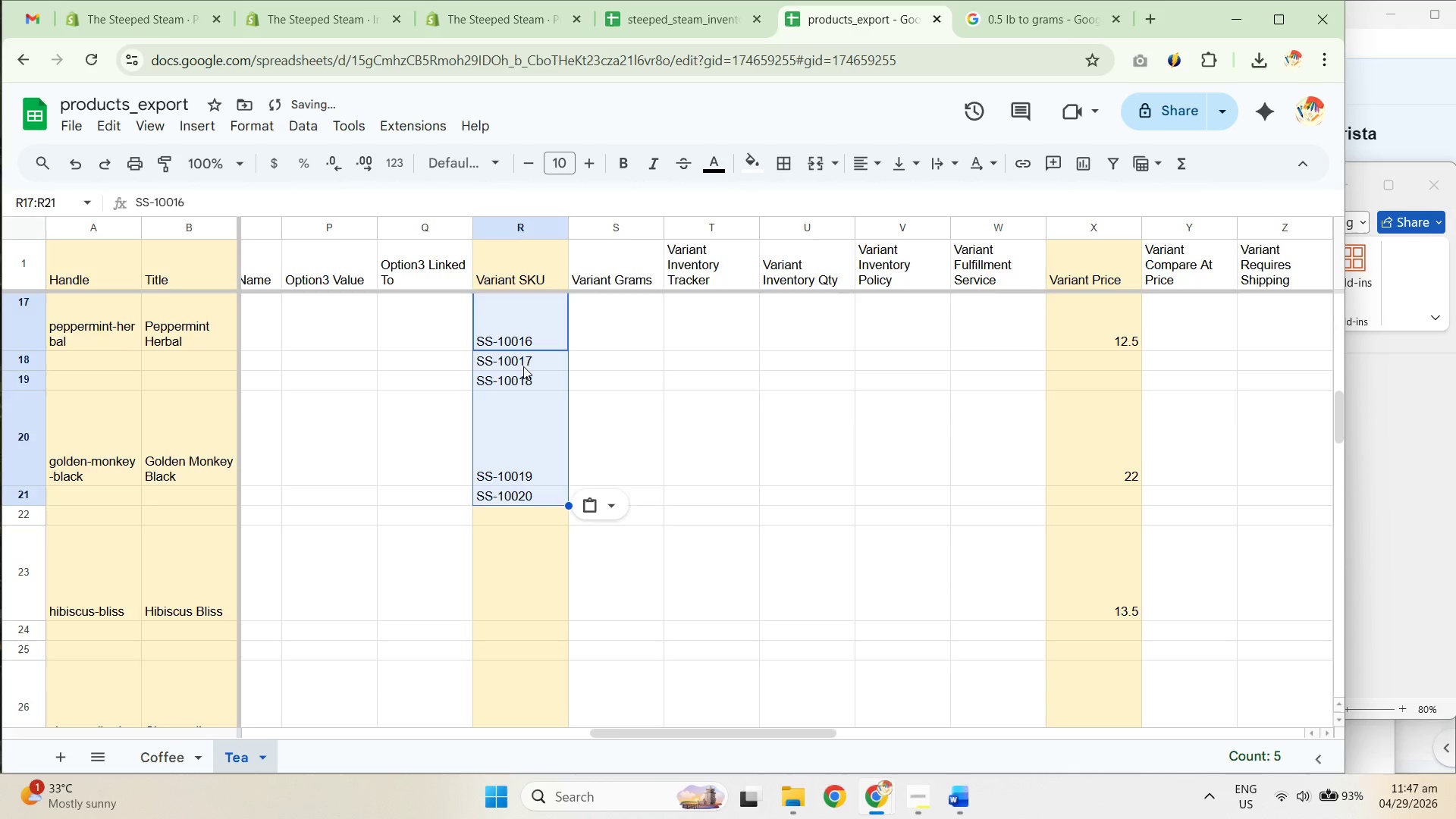 
left_click_drag(start_coordinate=[523, 366], to_coordinate=[530, 494])
 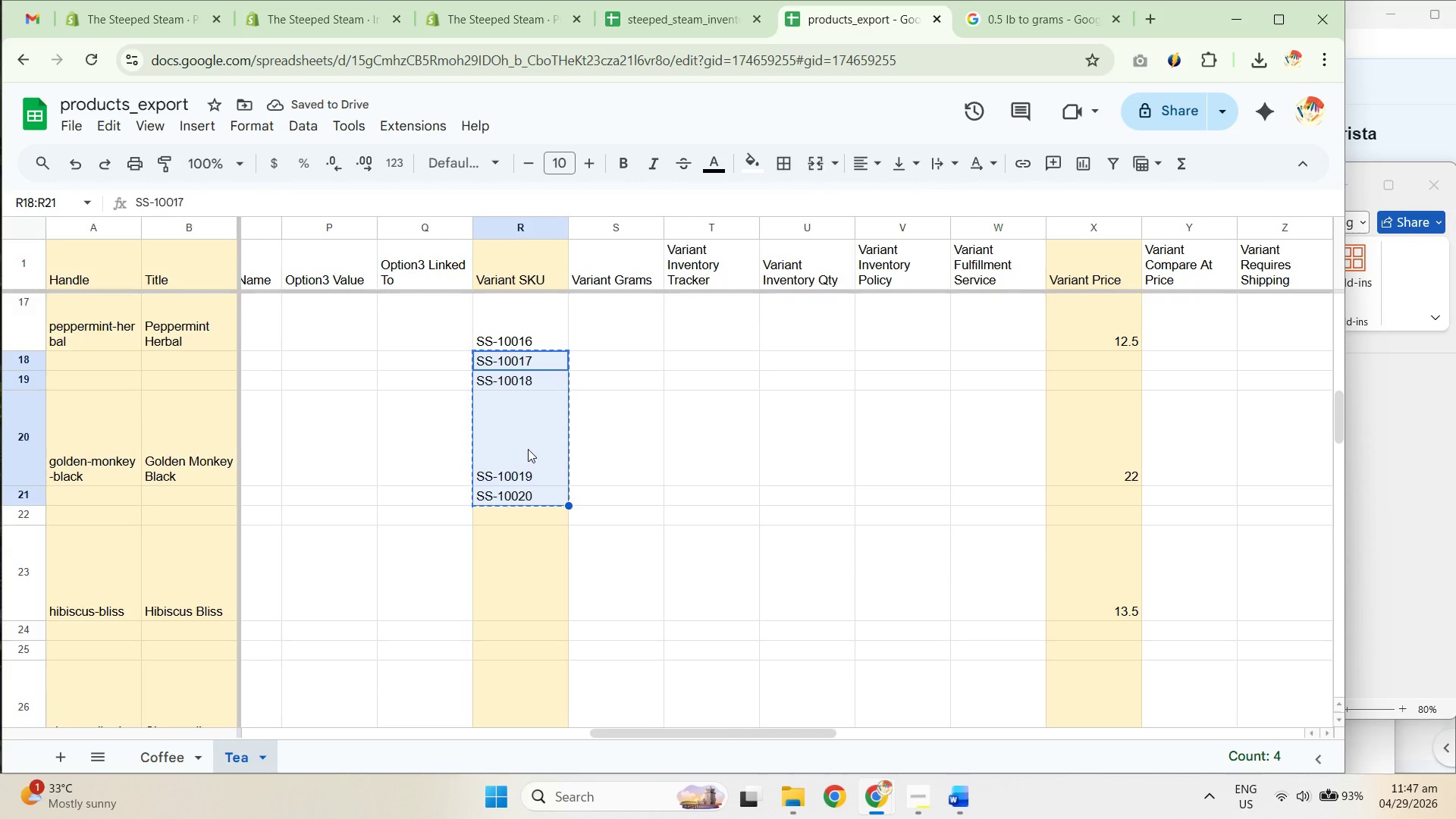 
key(Control+X)
 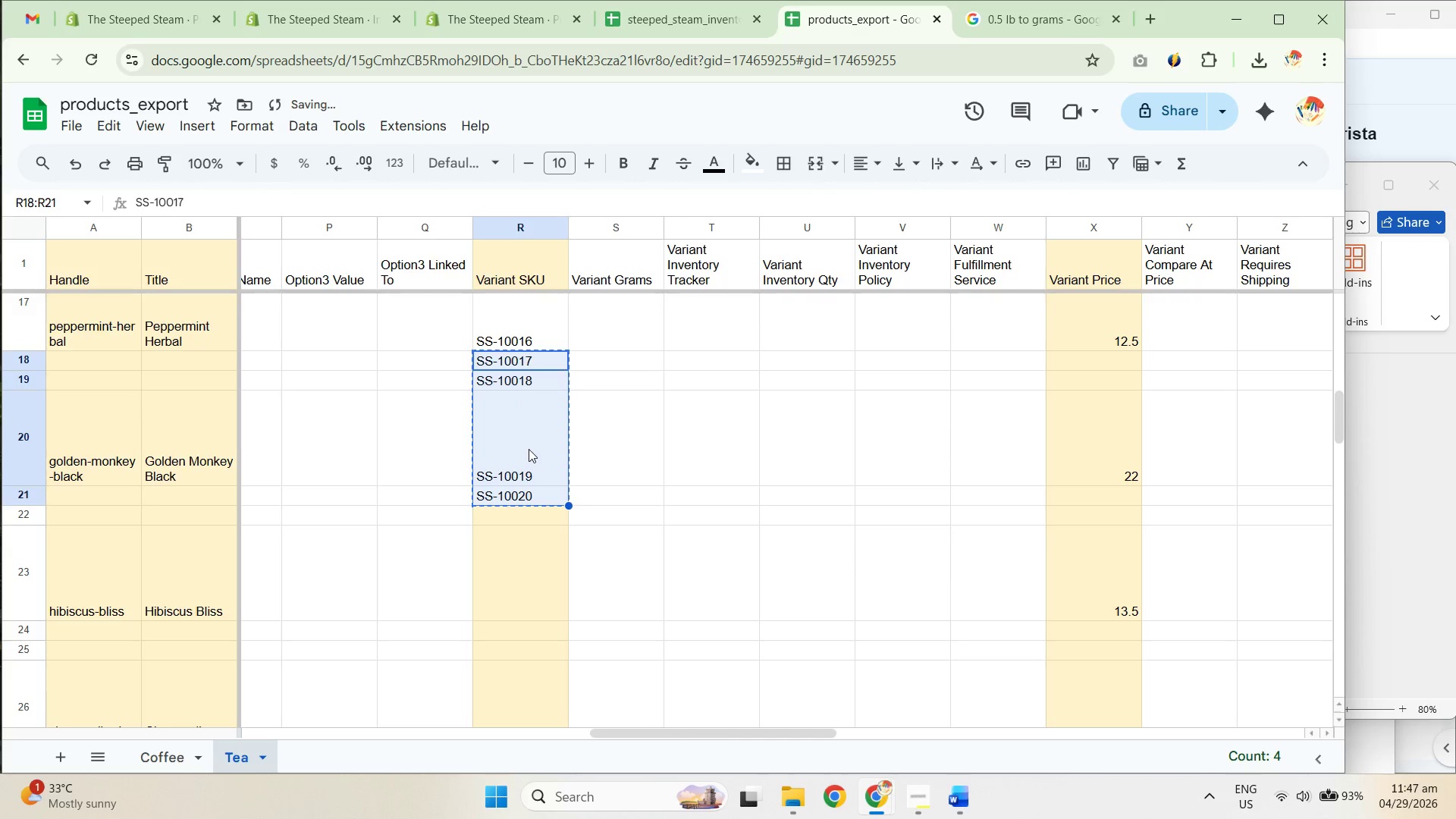 
left_click([528, 449])
 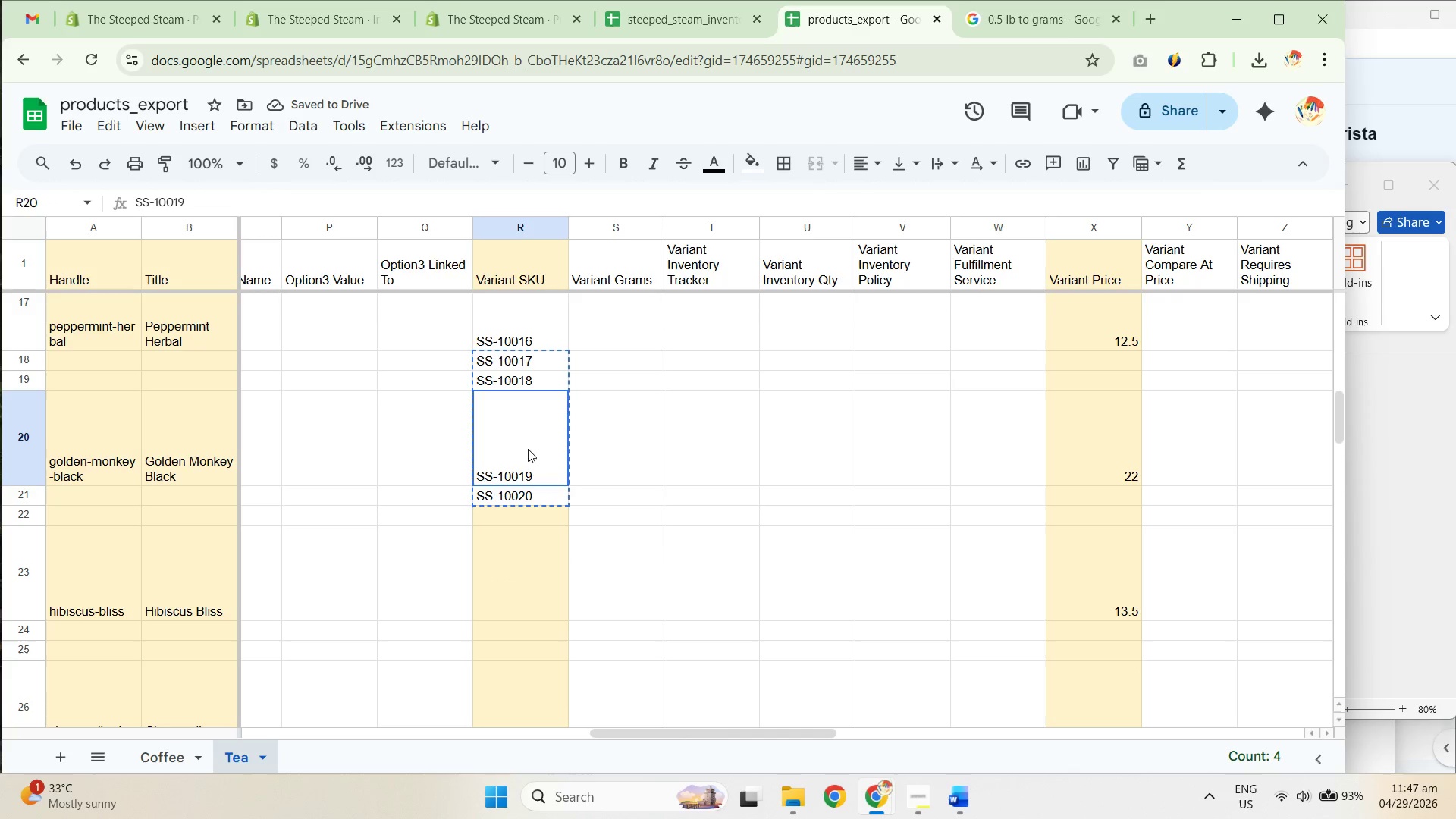 
key(Control+ControlLeft)
 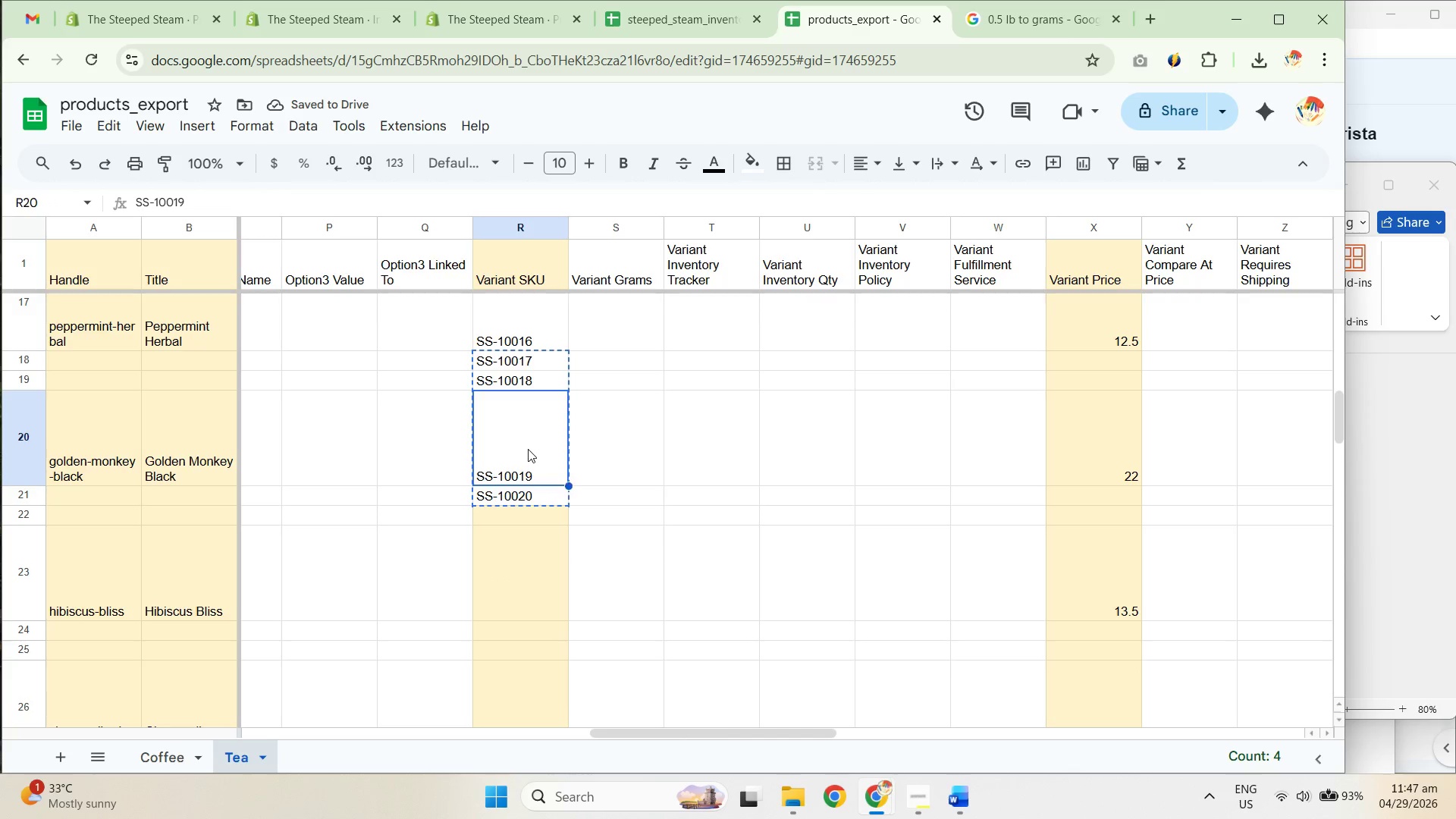 
key(Control+V)
 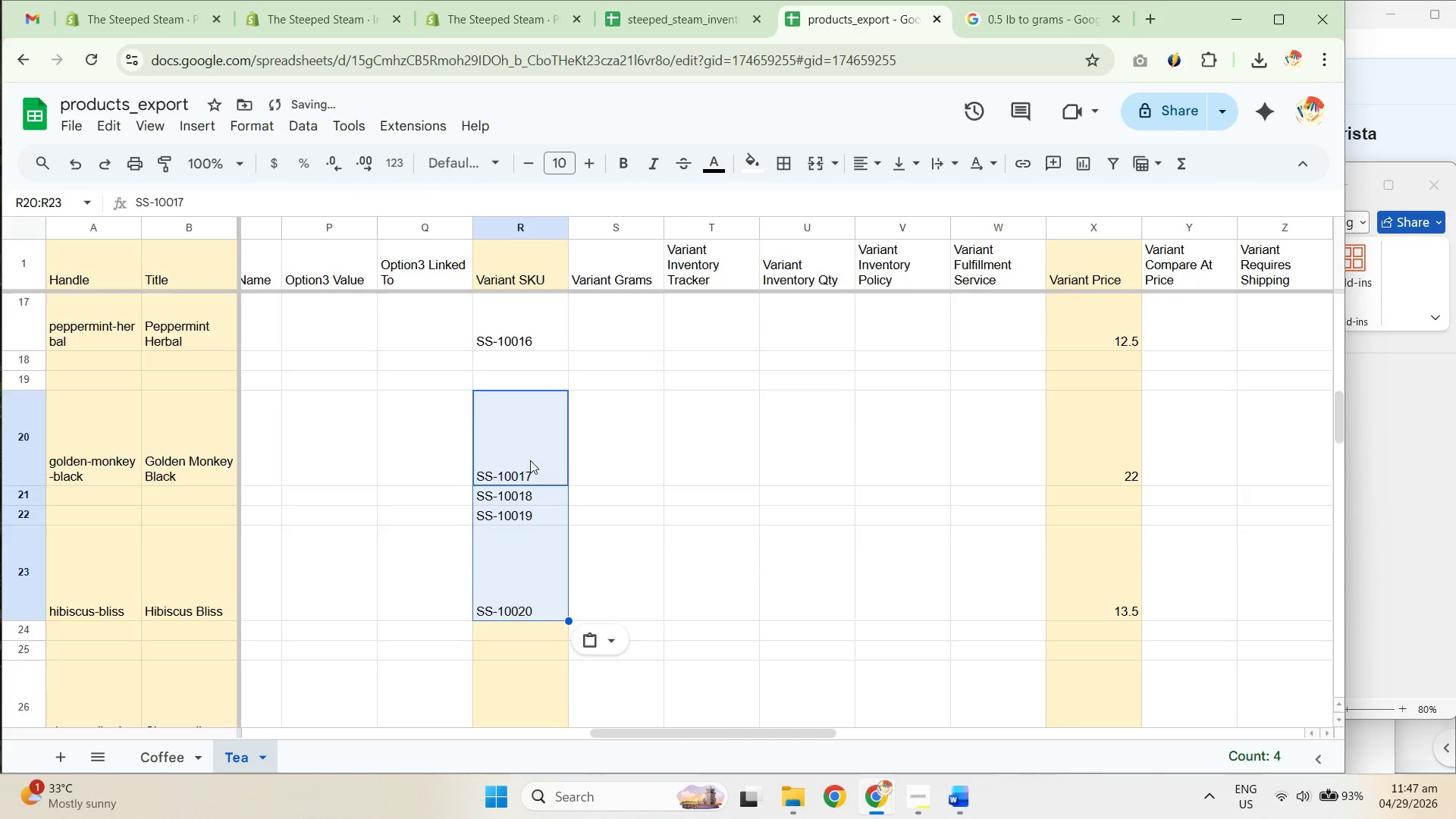 
scroll: coordinate [532, 458], scroll_direction: down, amount: 1.0
 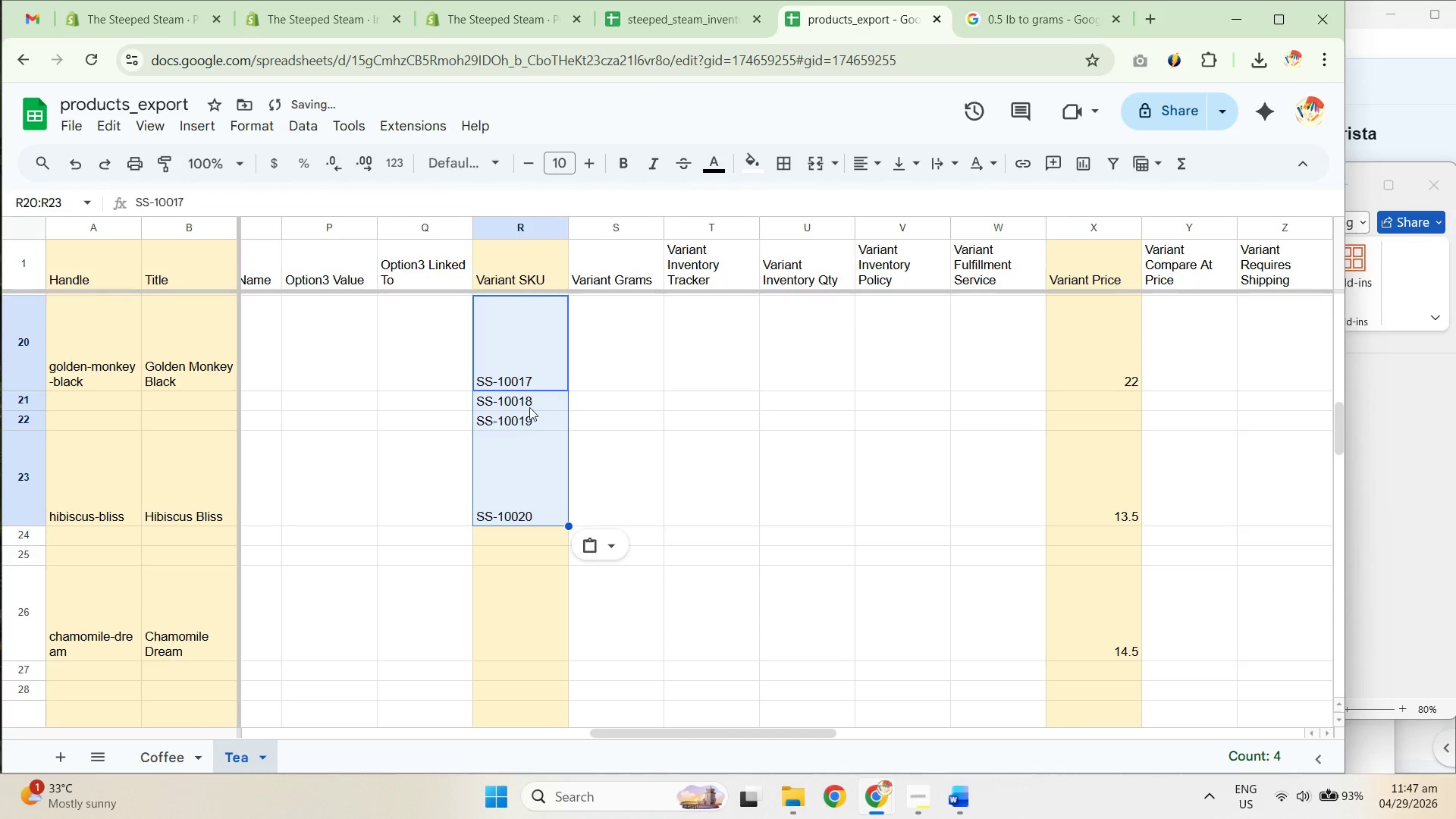 
left_click_drag(start_coordinate=[529, 407], to_coordinate=[523, 519])
 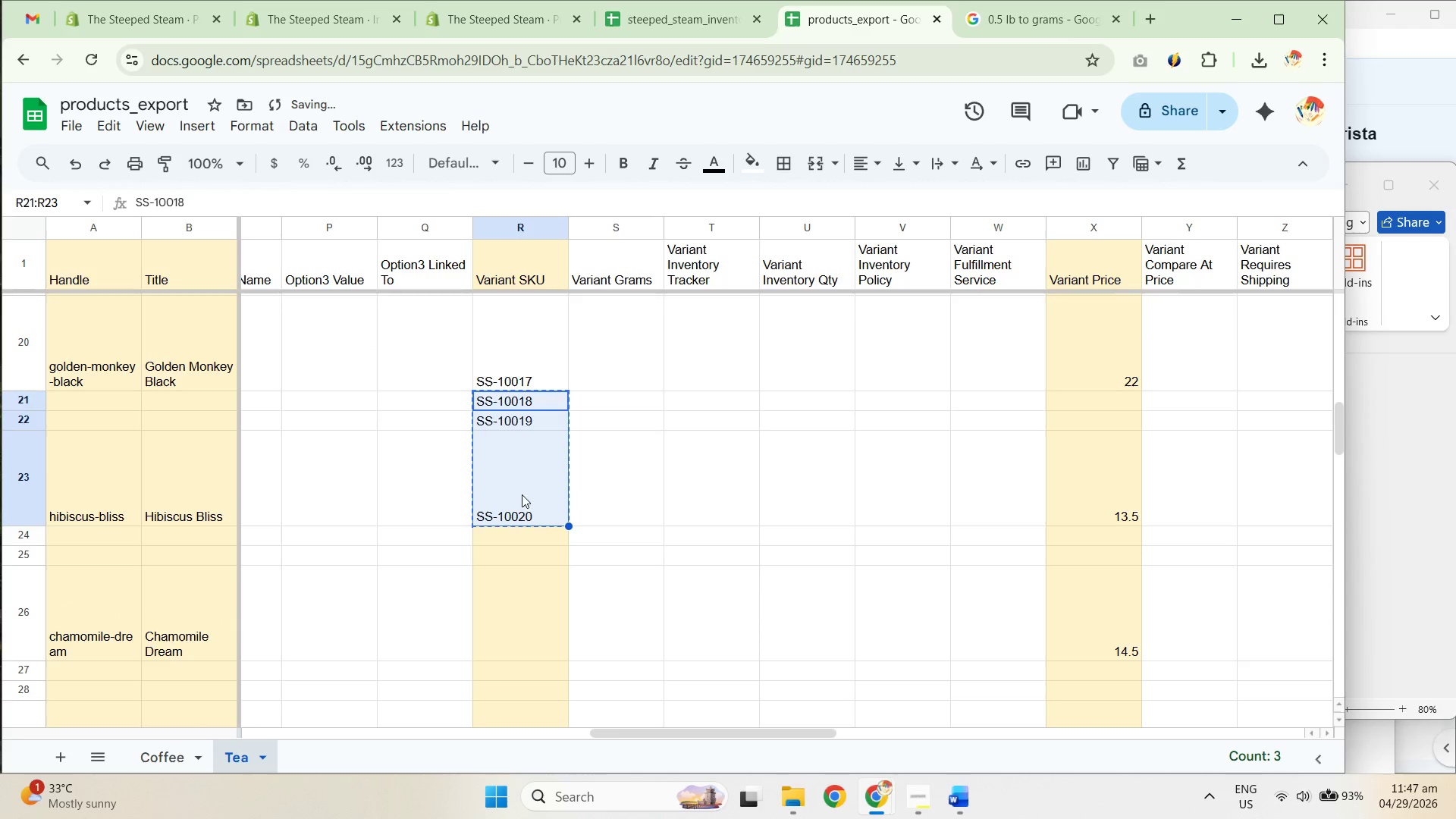 
key(Control+X)
 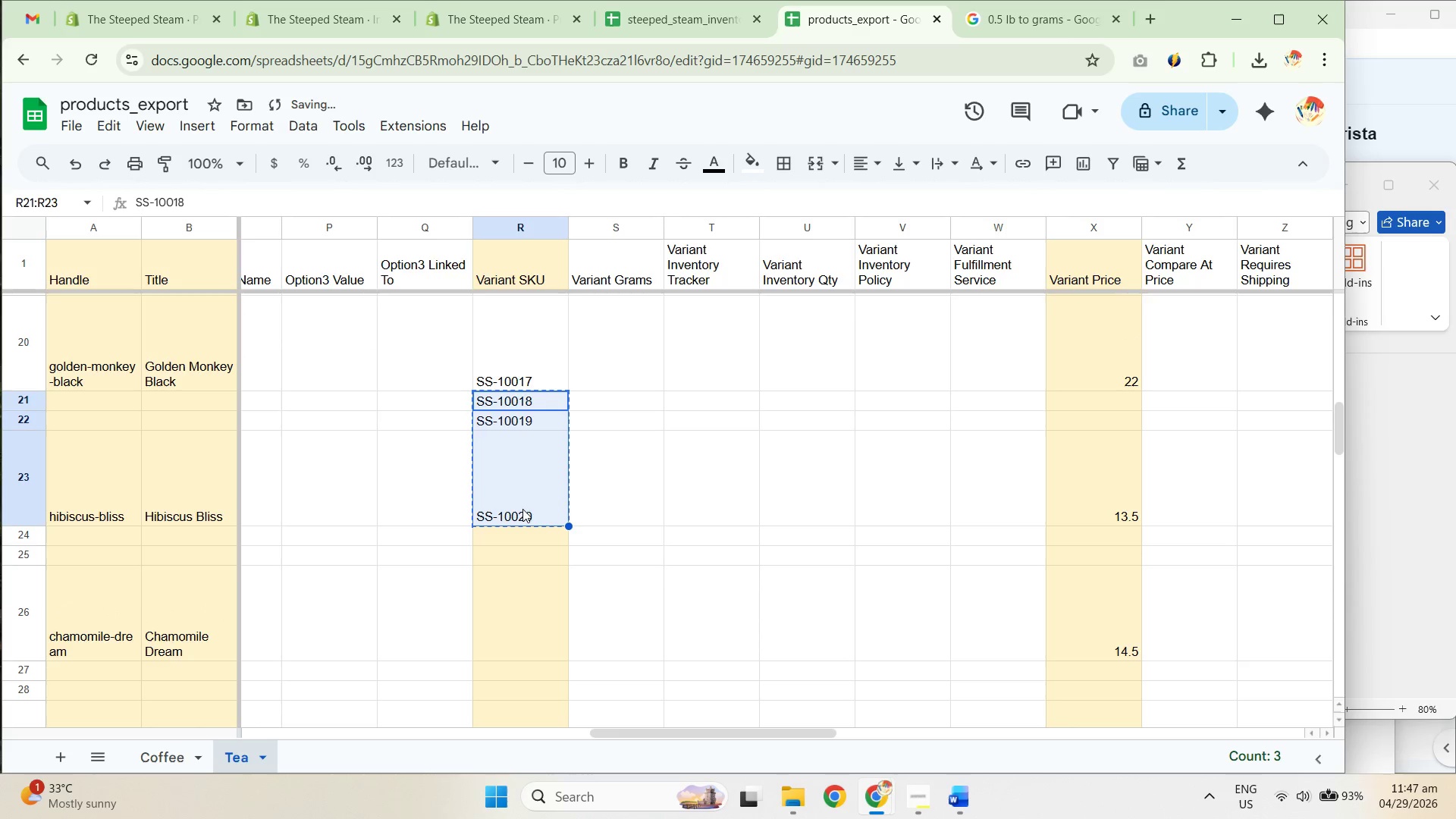 
key(Control+X)
 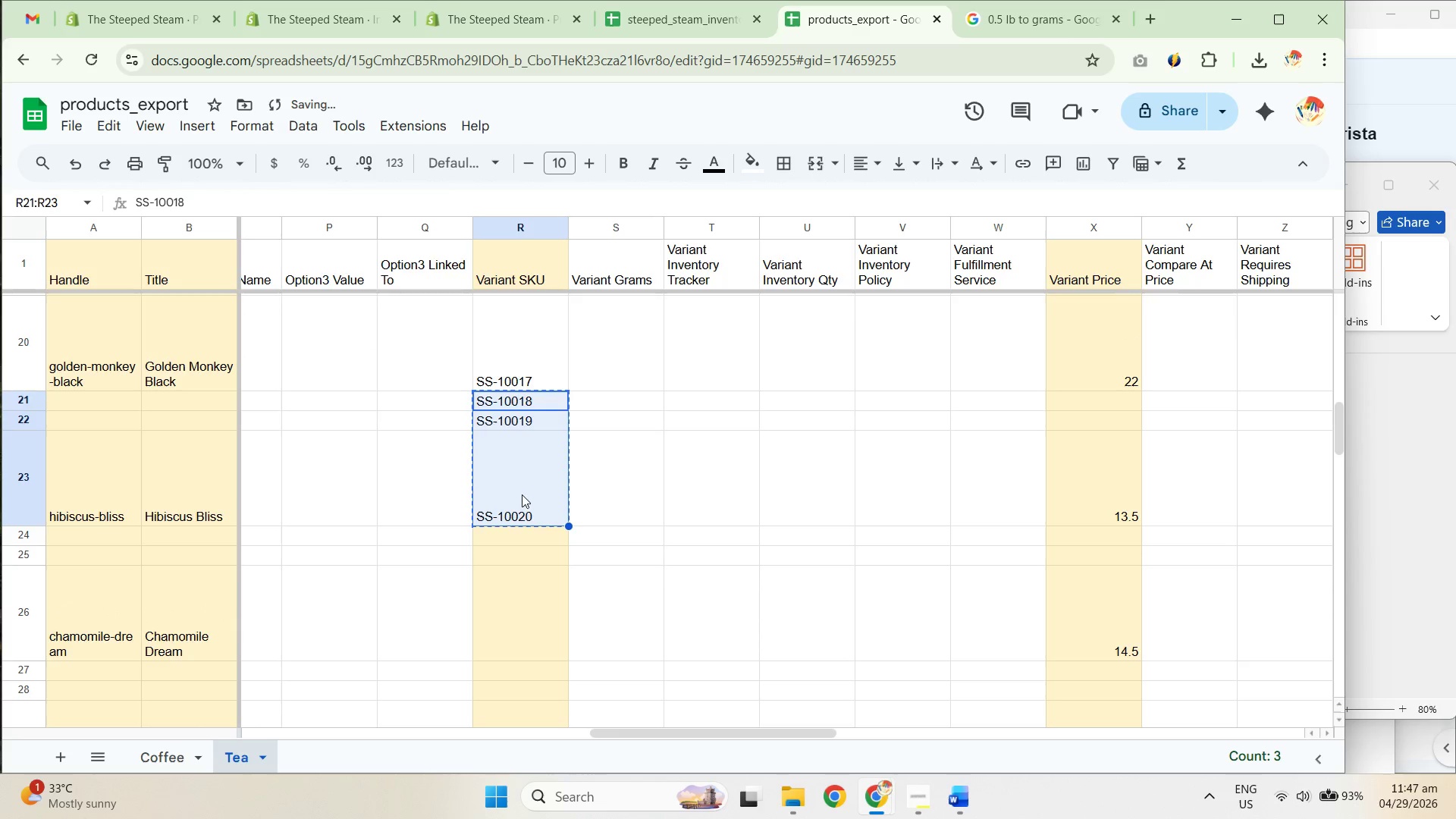 
key(Control+ControlLeft)
 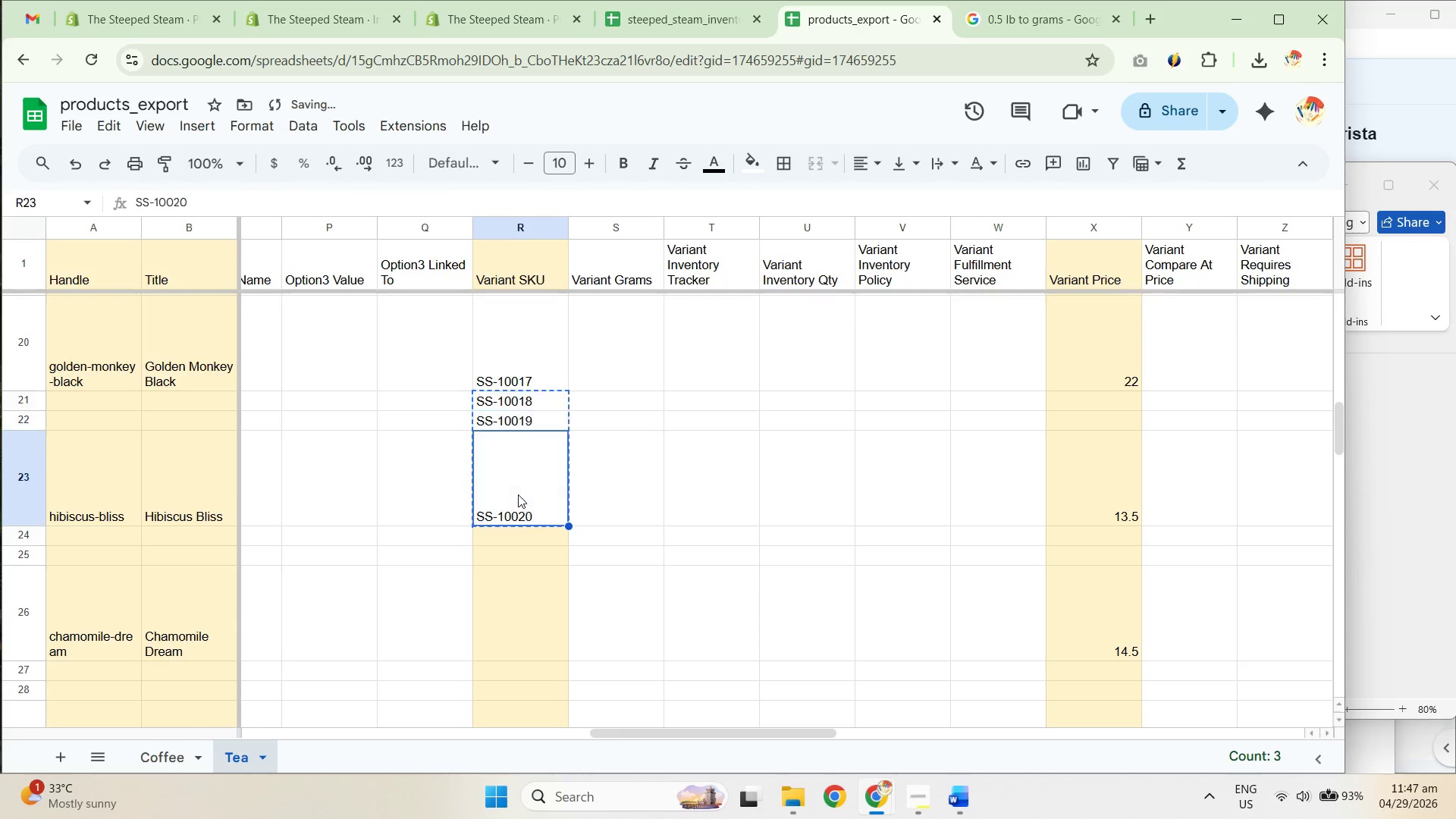 
key(Control+V)
 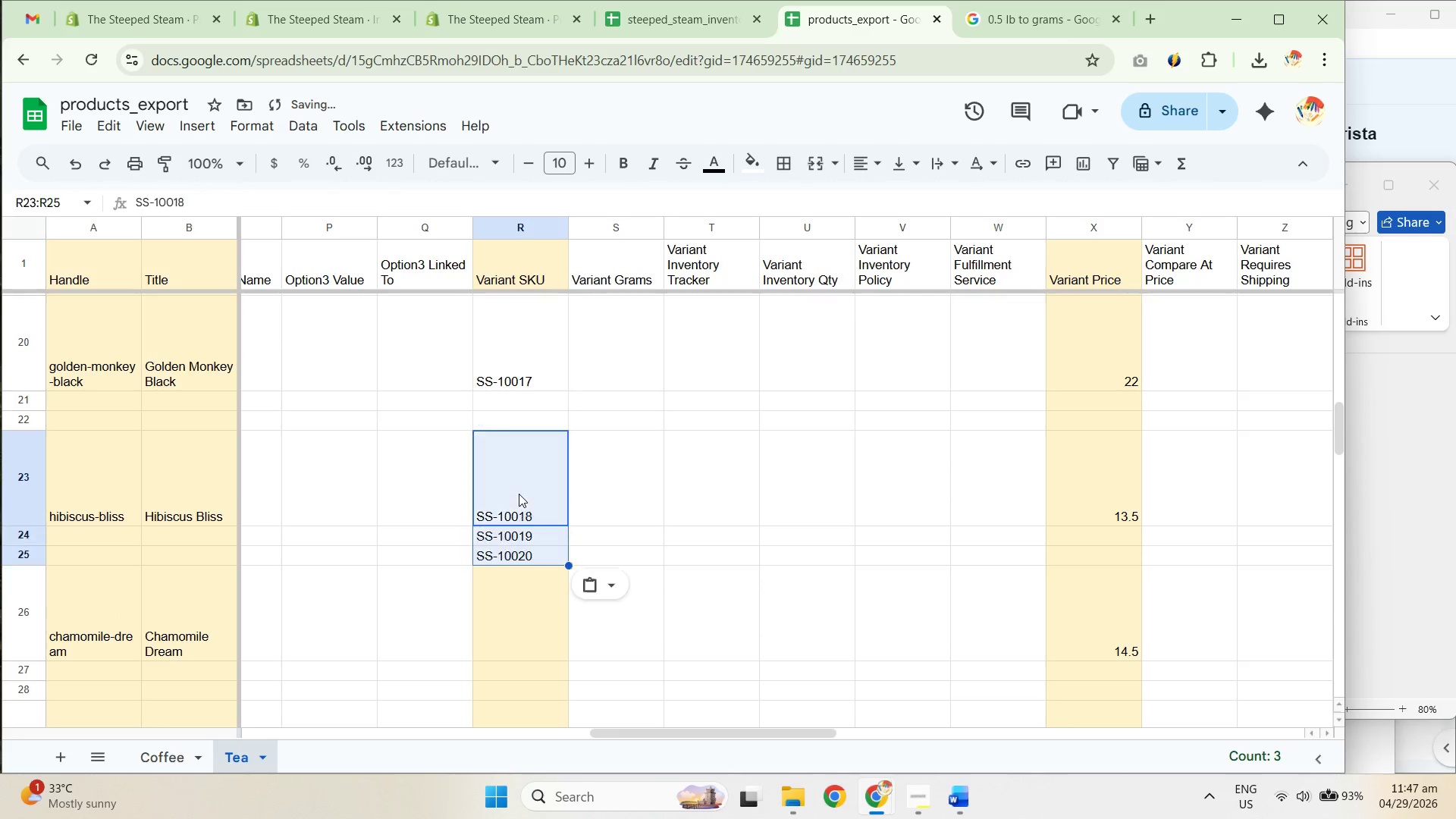 
scroll: coordinate [526, 474], scroll_direction: down, amount: 2.0
 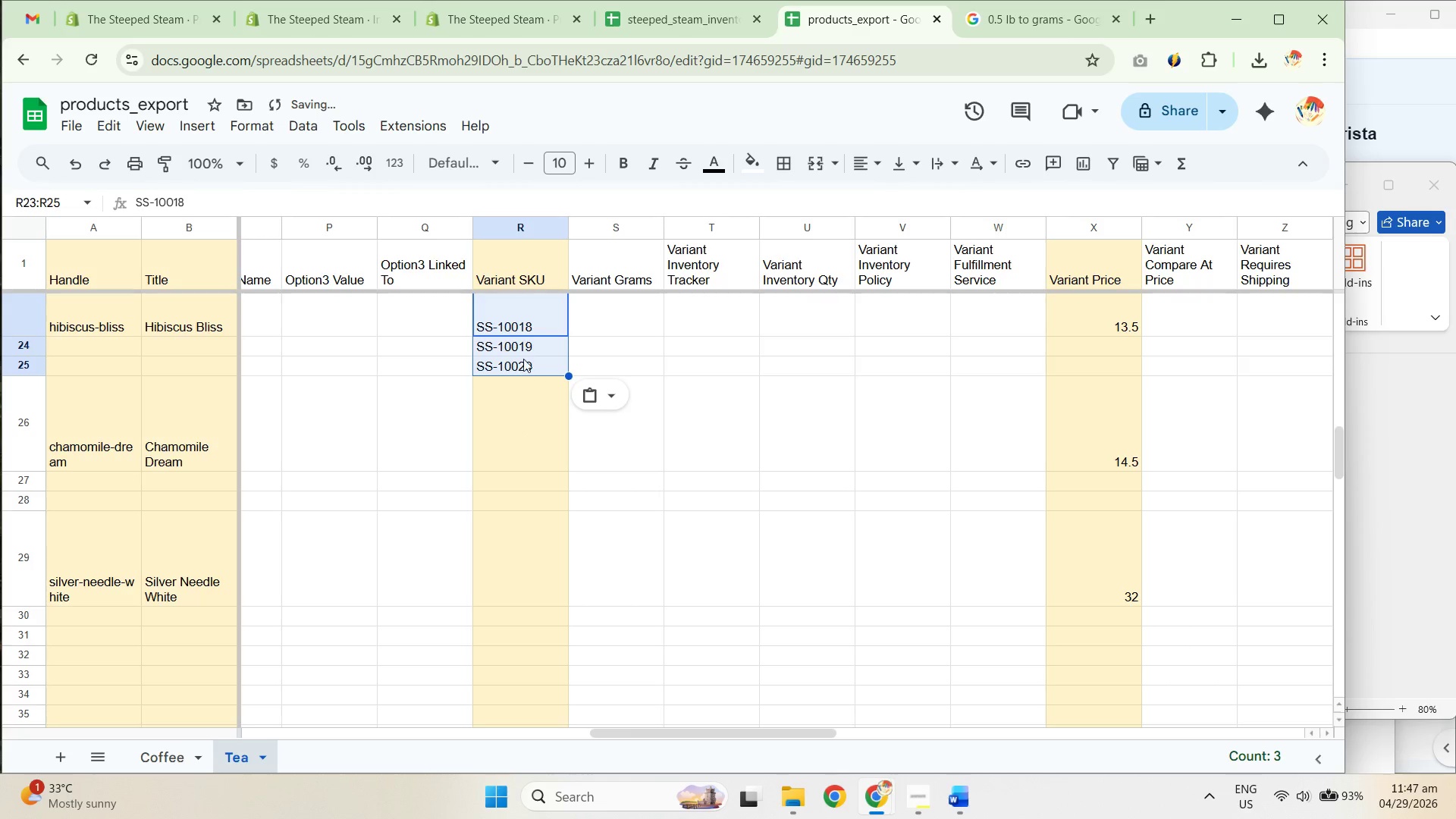 
left_click_drag(start_coordinate=[523, 346], to_coordinate=[523, 377])
 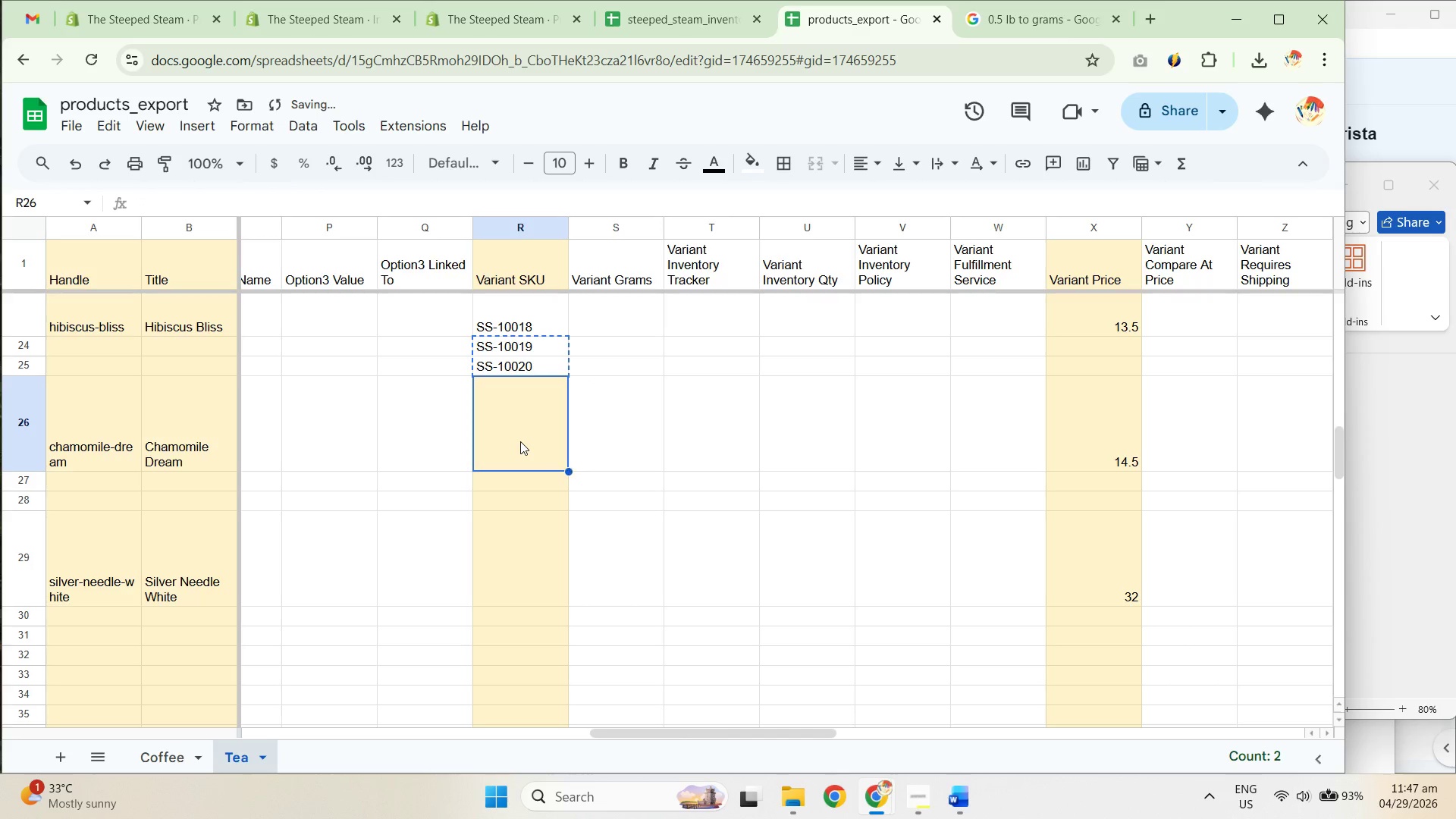 
key(Control+X)
 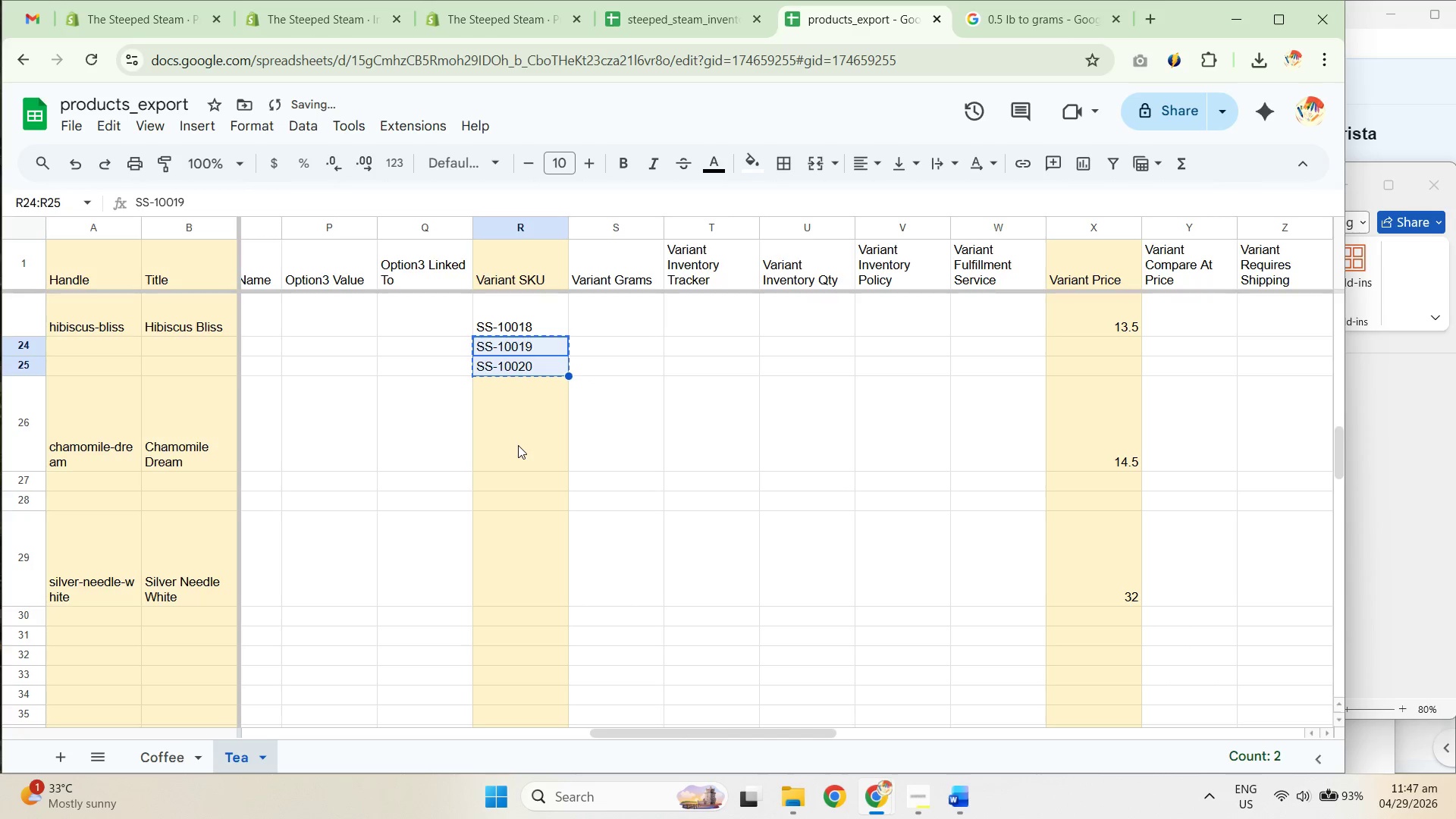 
key(Control+X)
 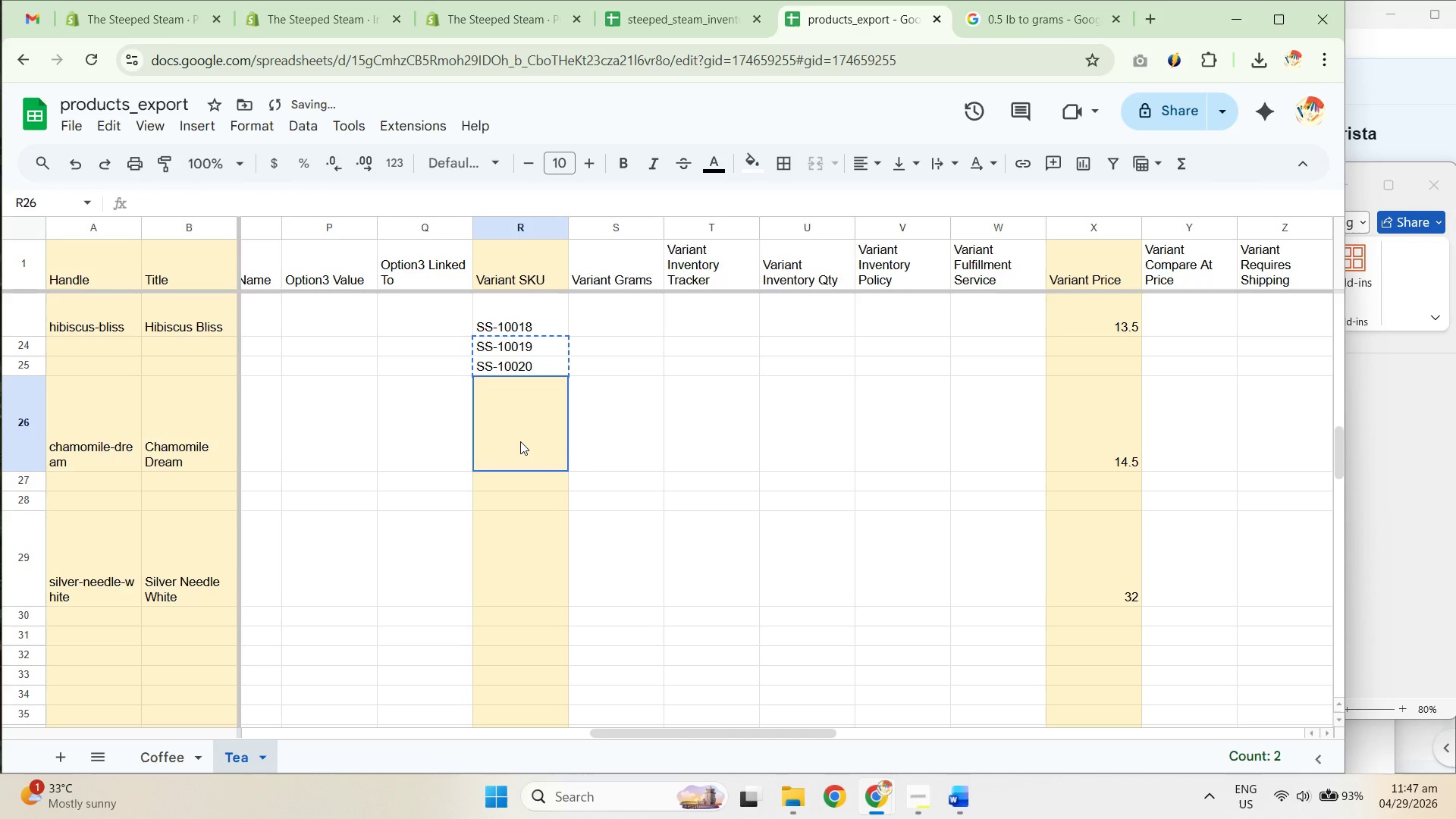 
left_click([520, 441])
 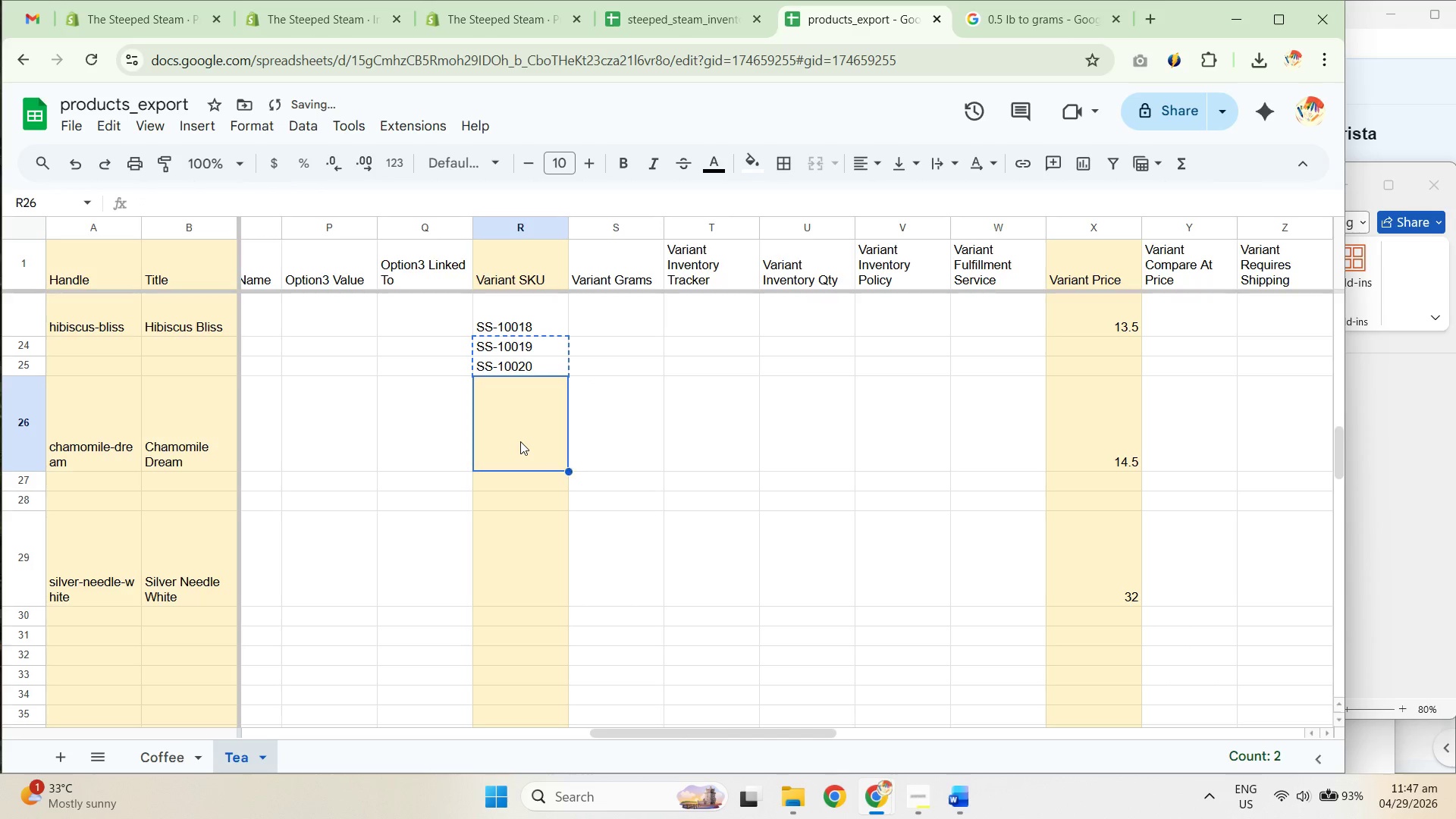 
key(Control+ControlLeft)
 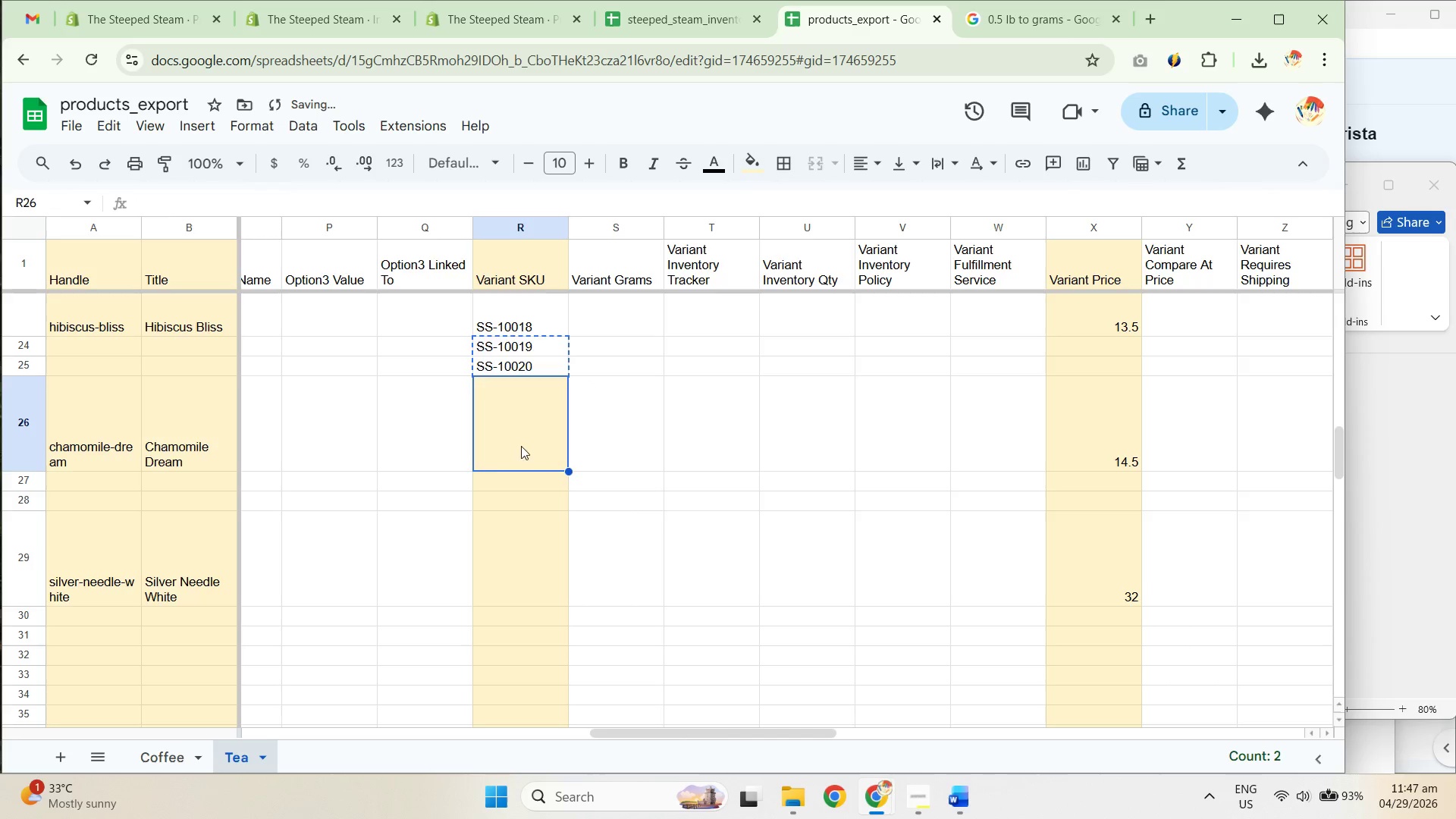 
key(Control+V)
 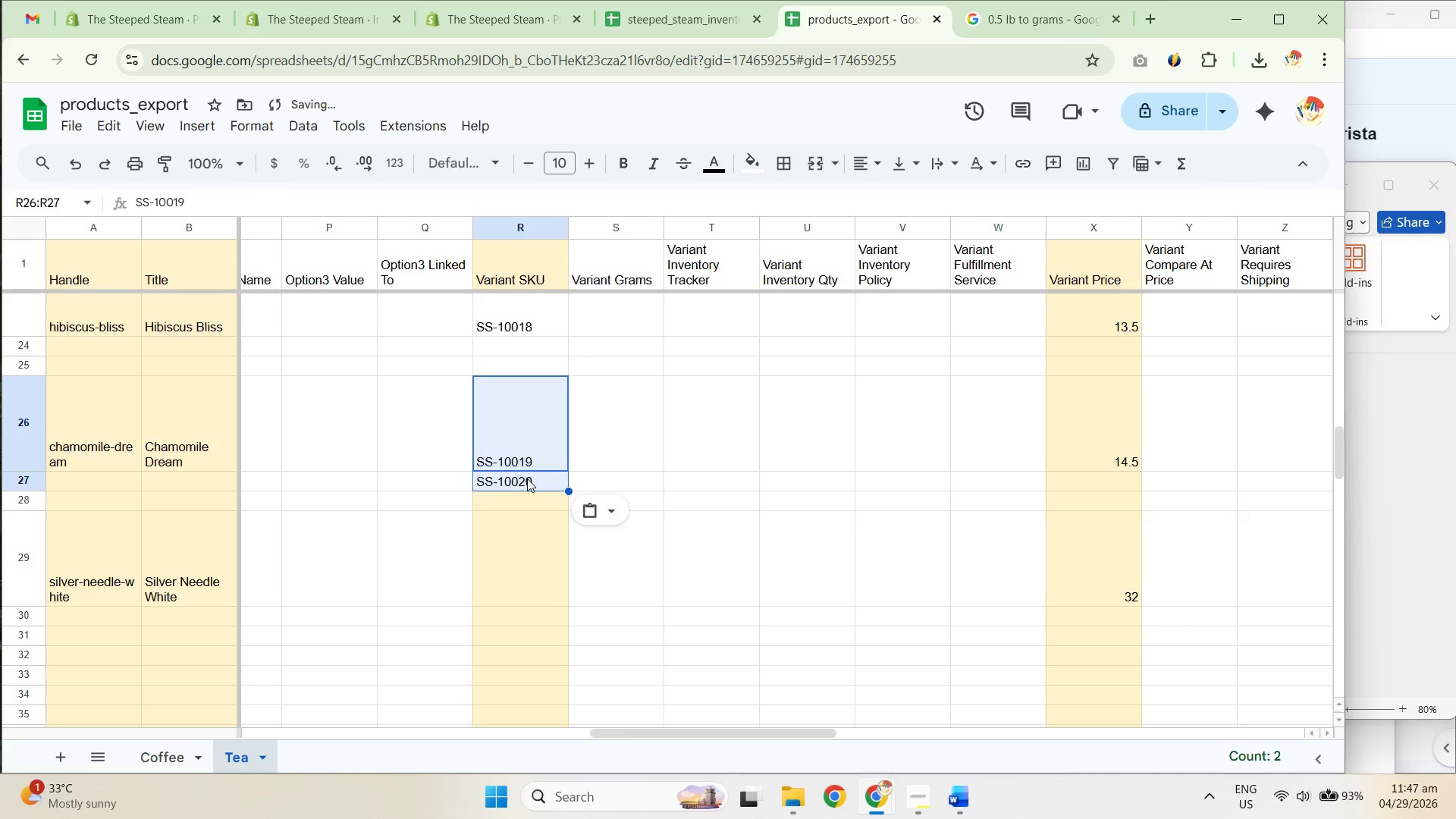 
left_click([528, 480])
 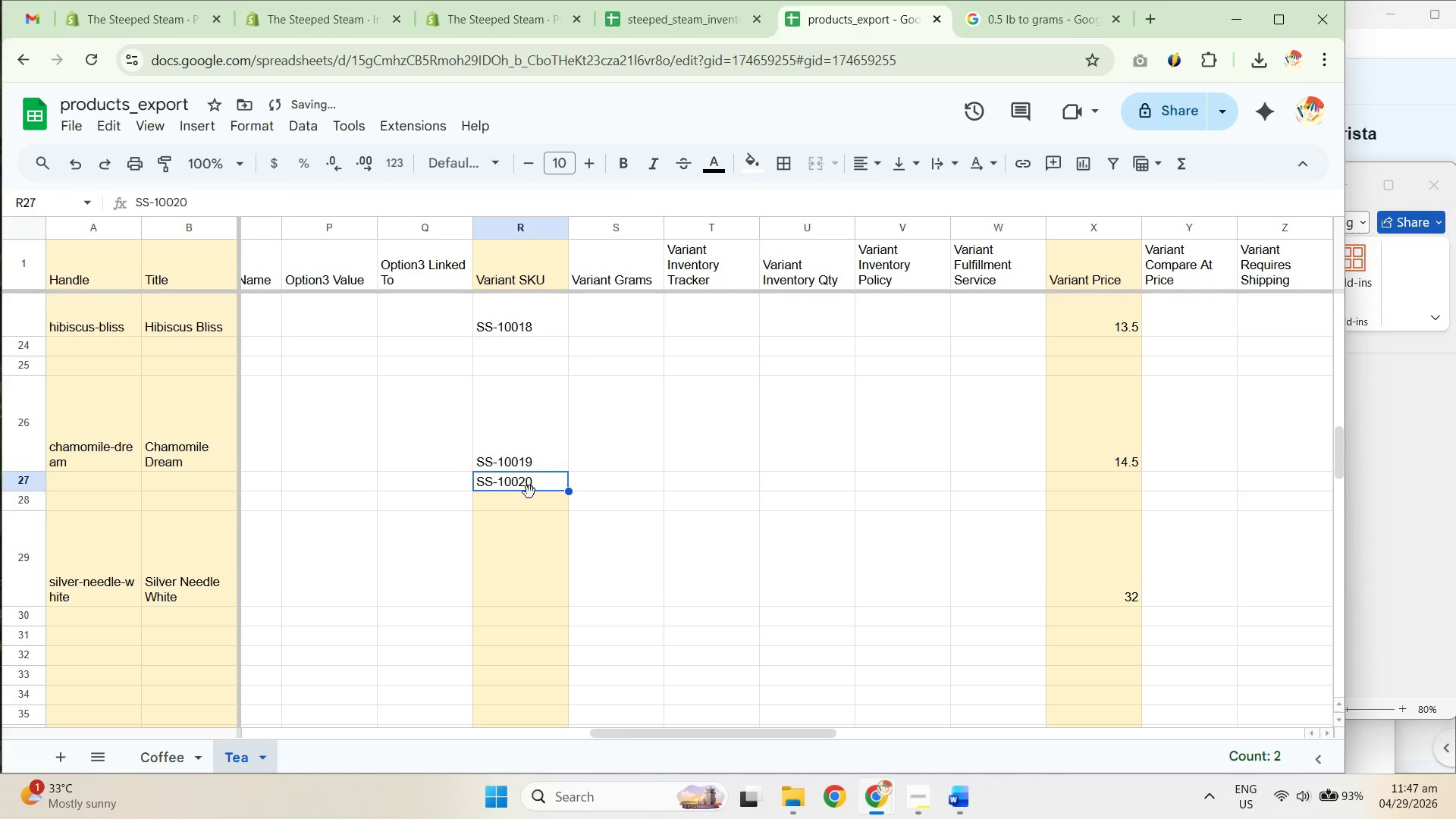 
key(Control+X)
 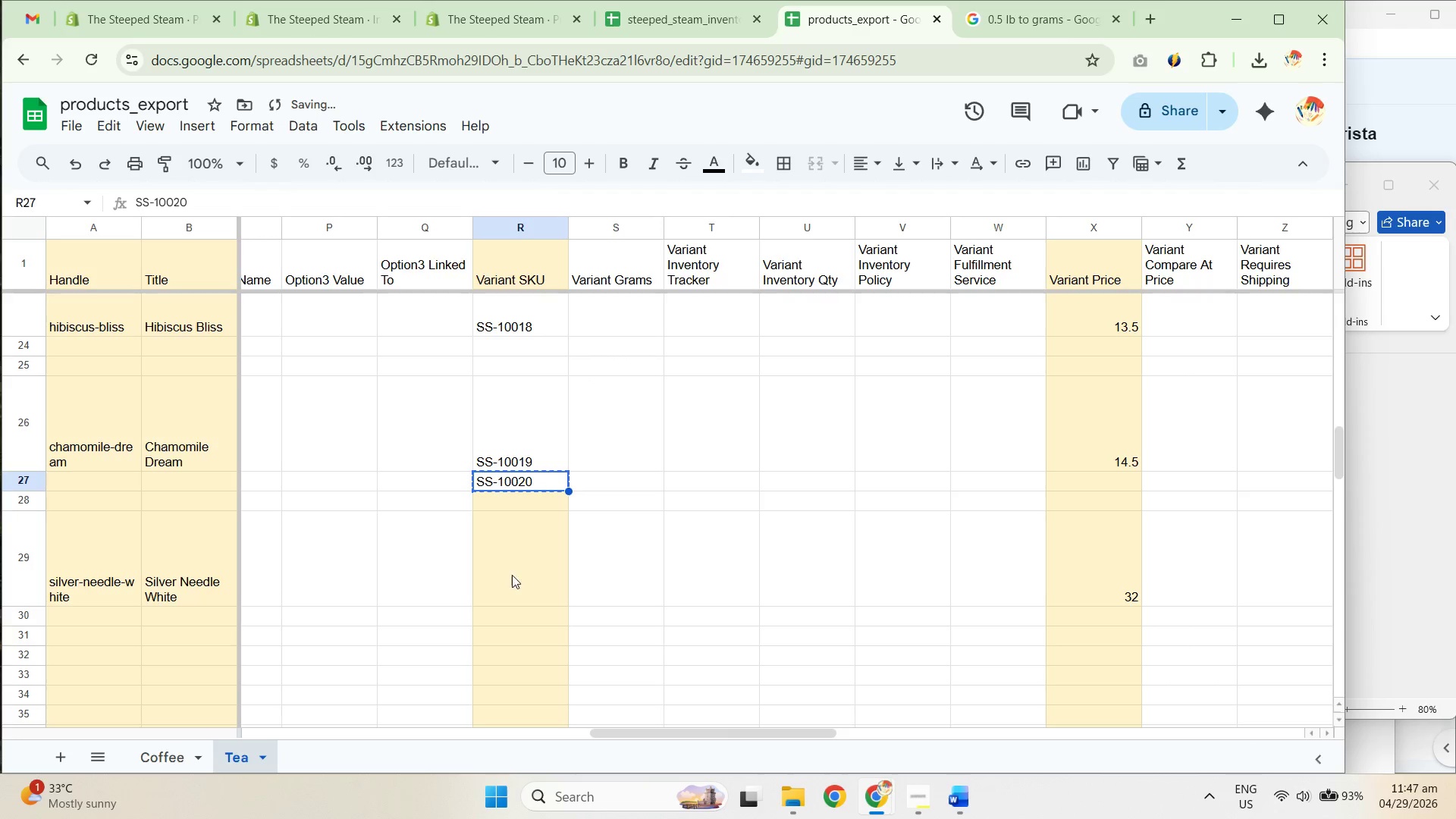 
left_click([516, 583])
 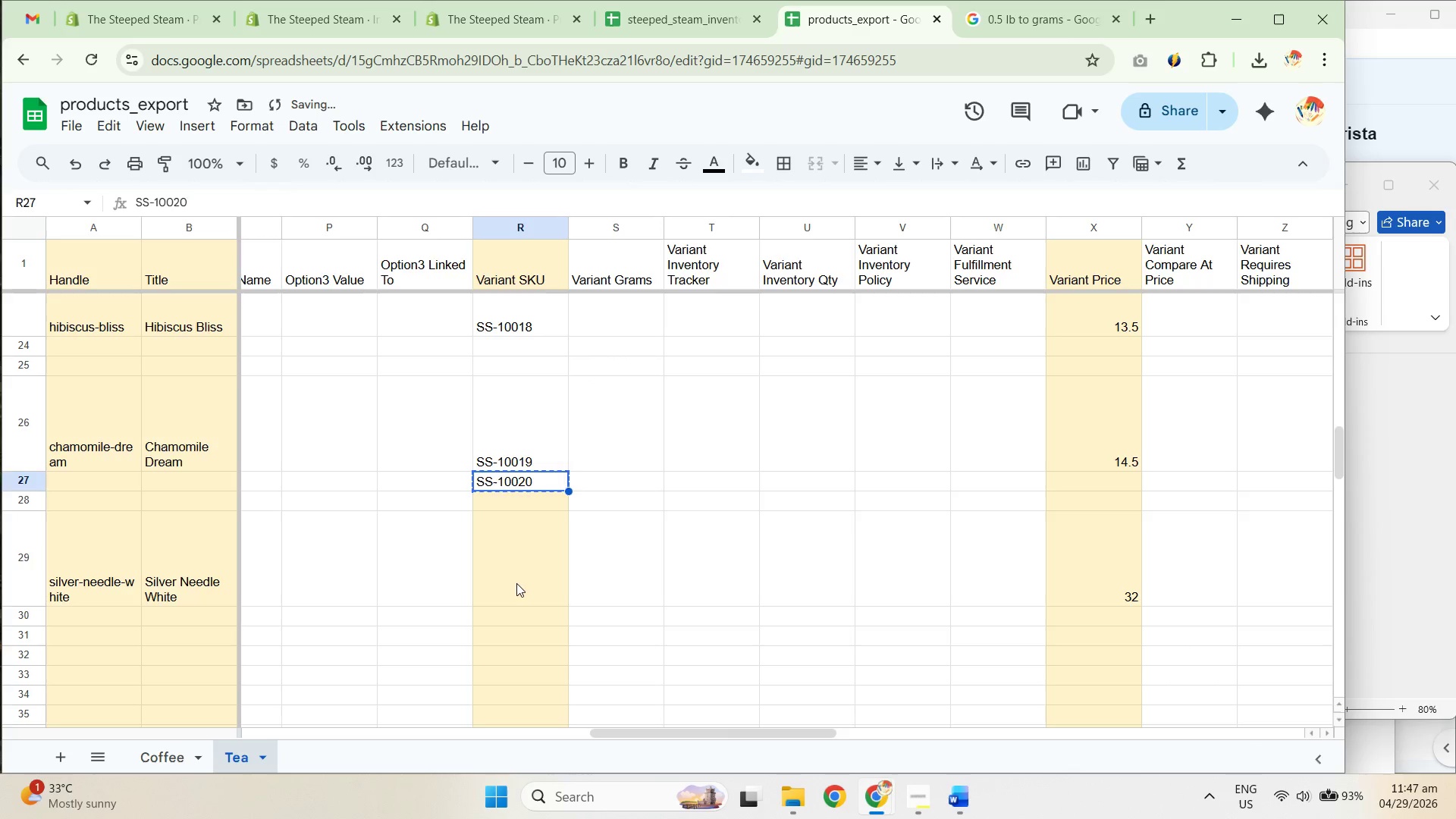 
key(Control+ControlLeft)
 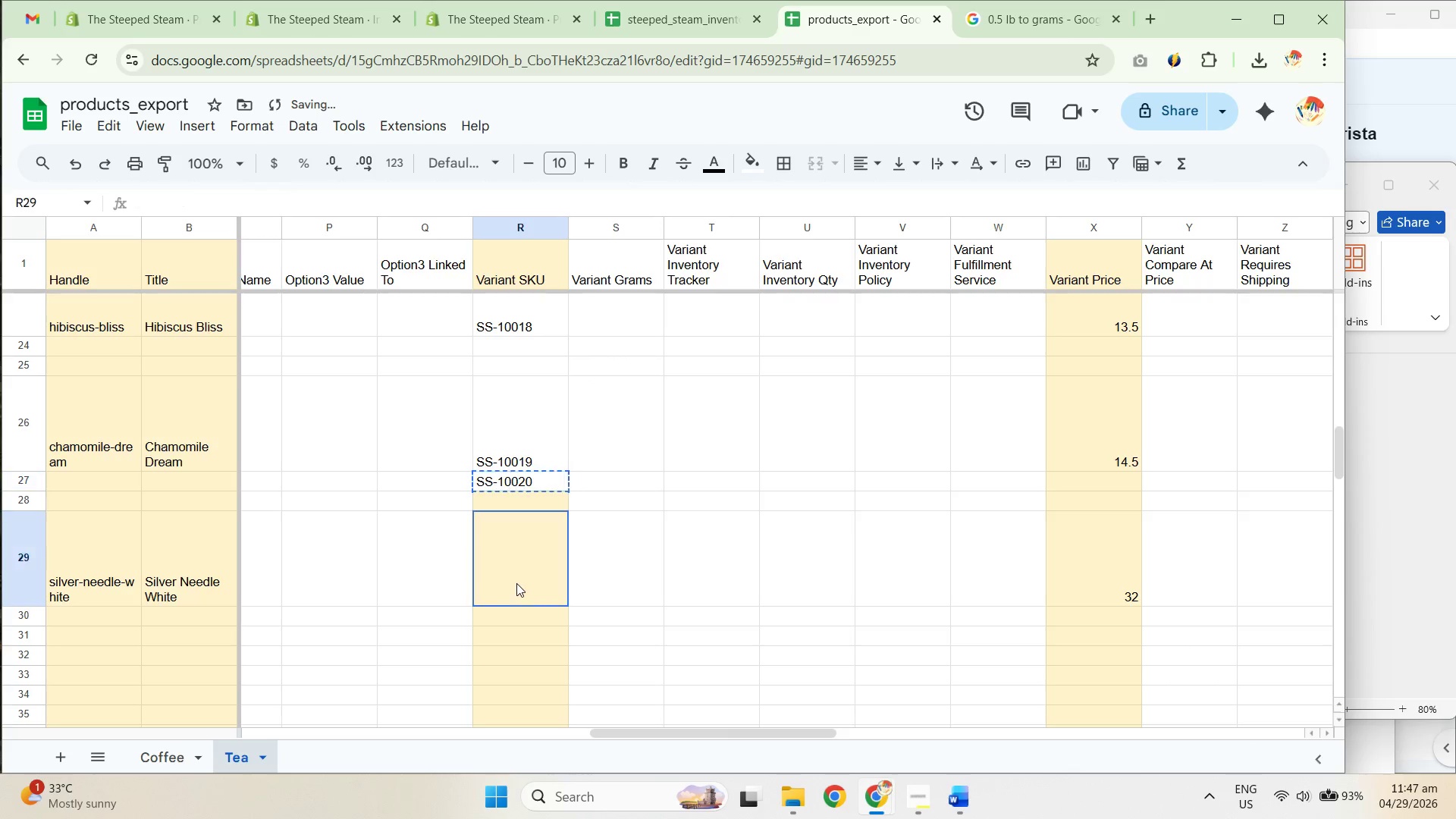 
key(Control+V)
 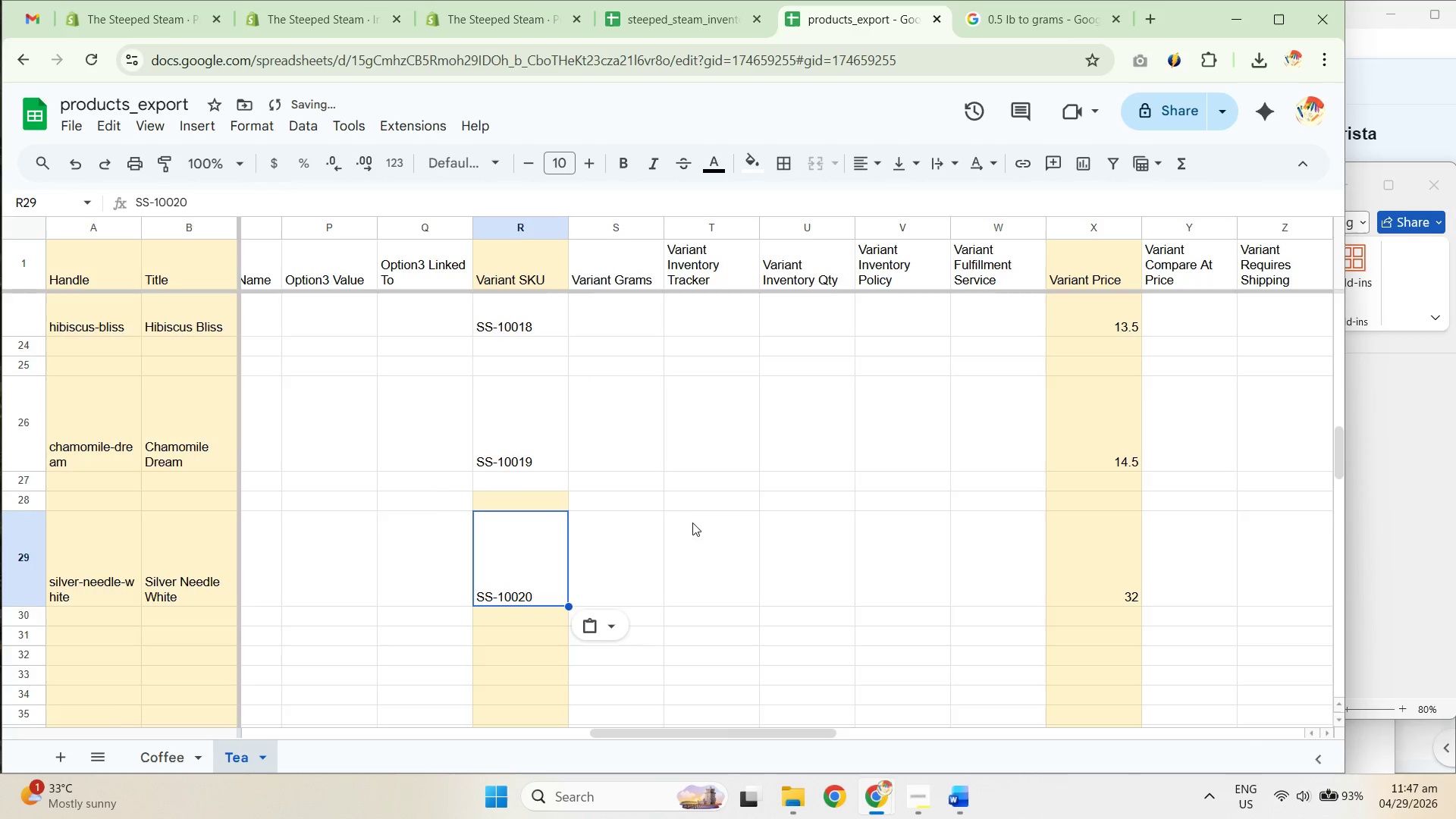 
left_click_drag(start_coordinate=[532, 416], to_coordinate=[529, 424])
 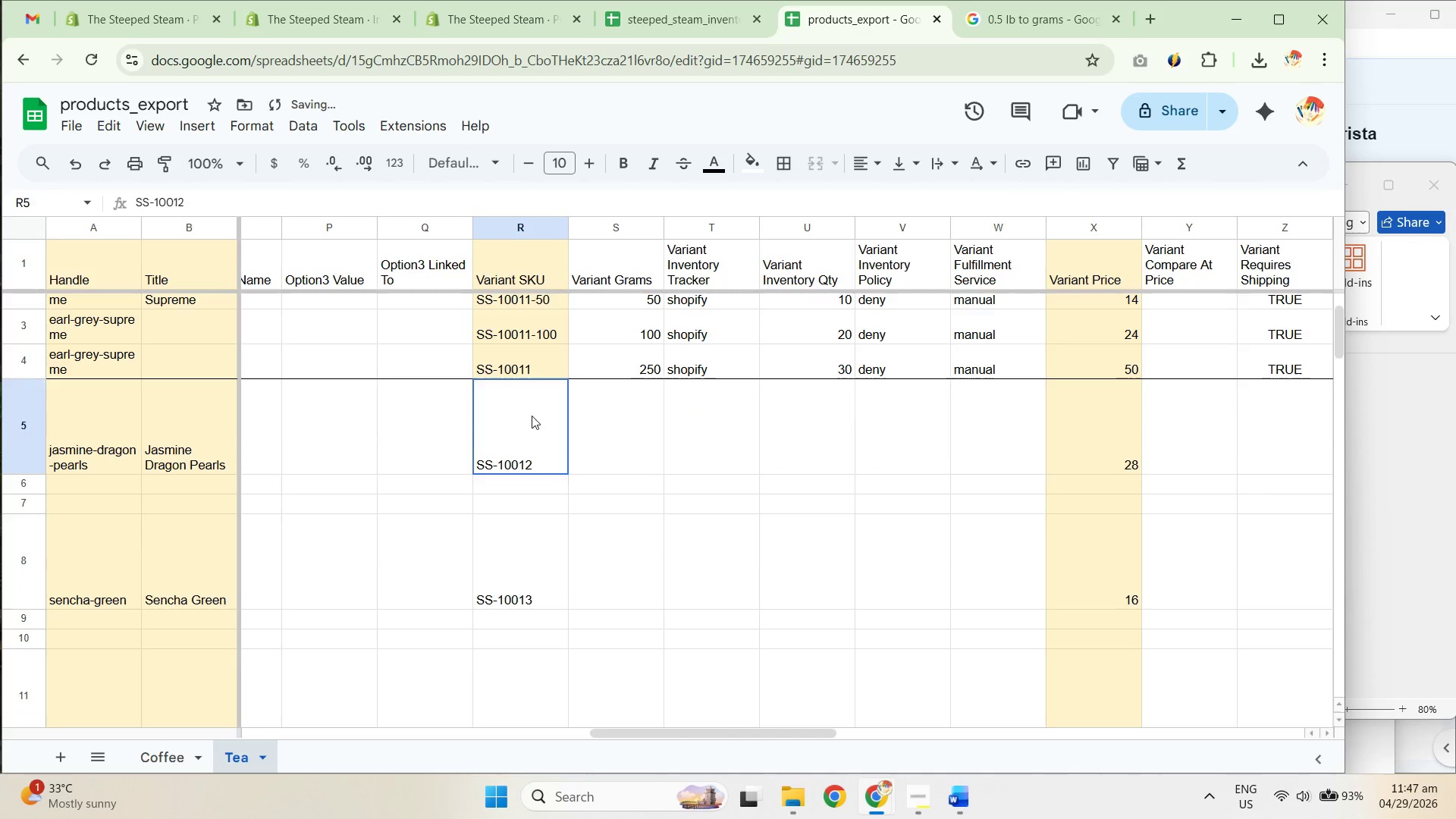 
scroll: coordinate [548, 525], scroll_direction: up, amount: 11.0
 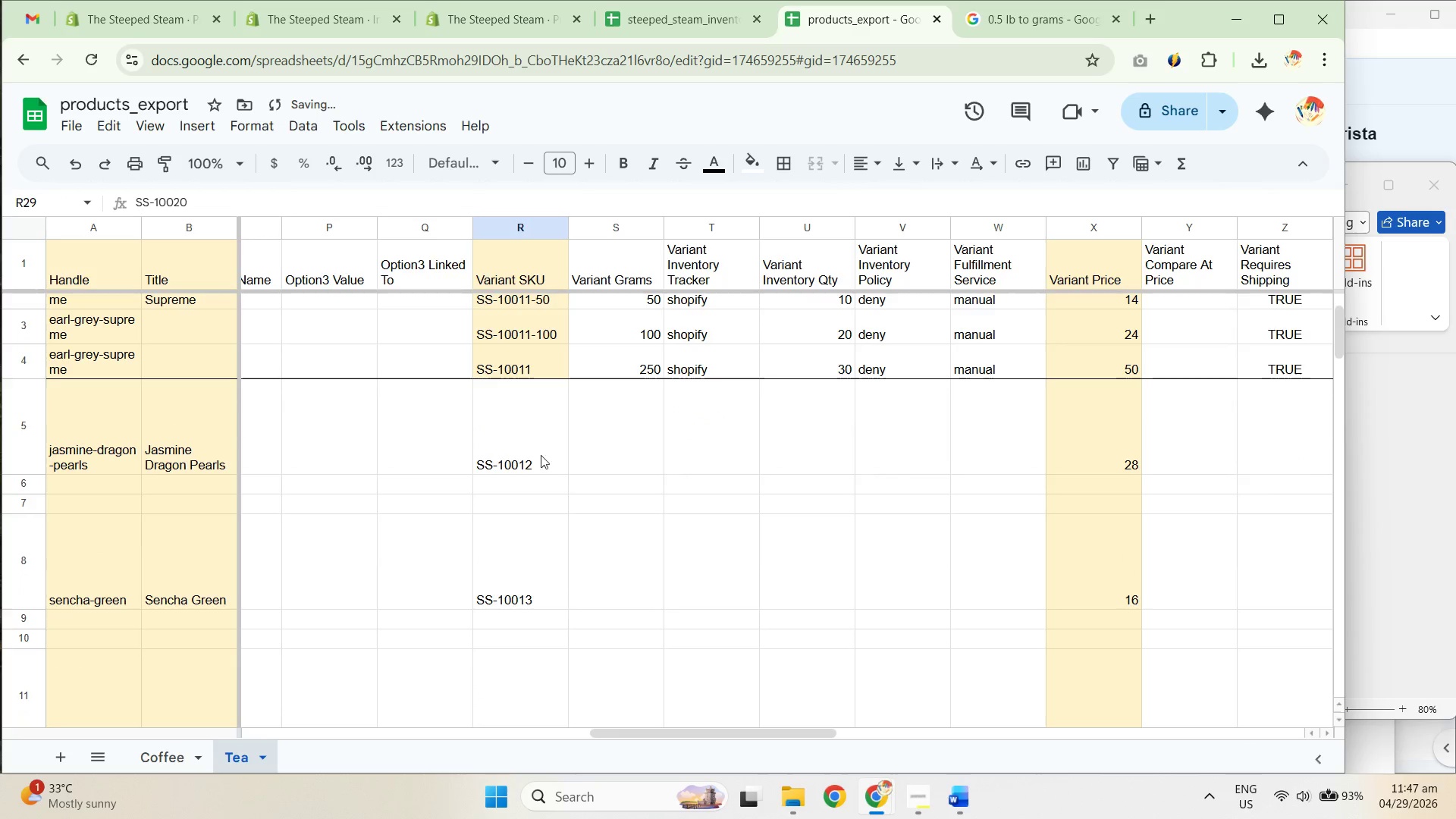 
key(Control+ControlLeft)
 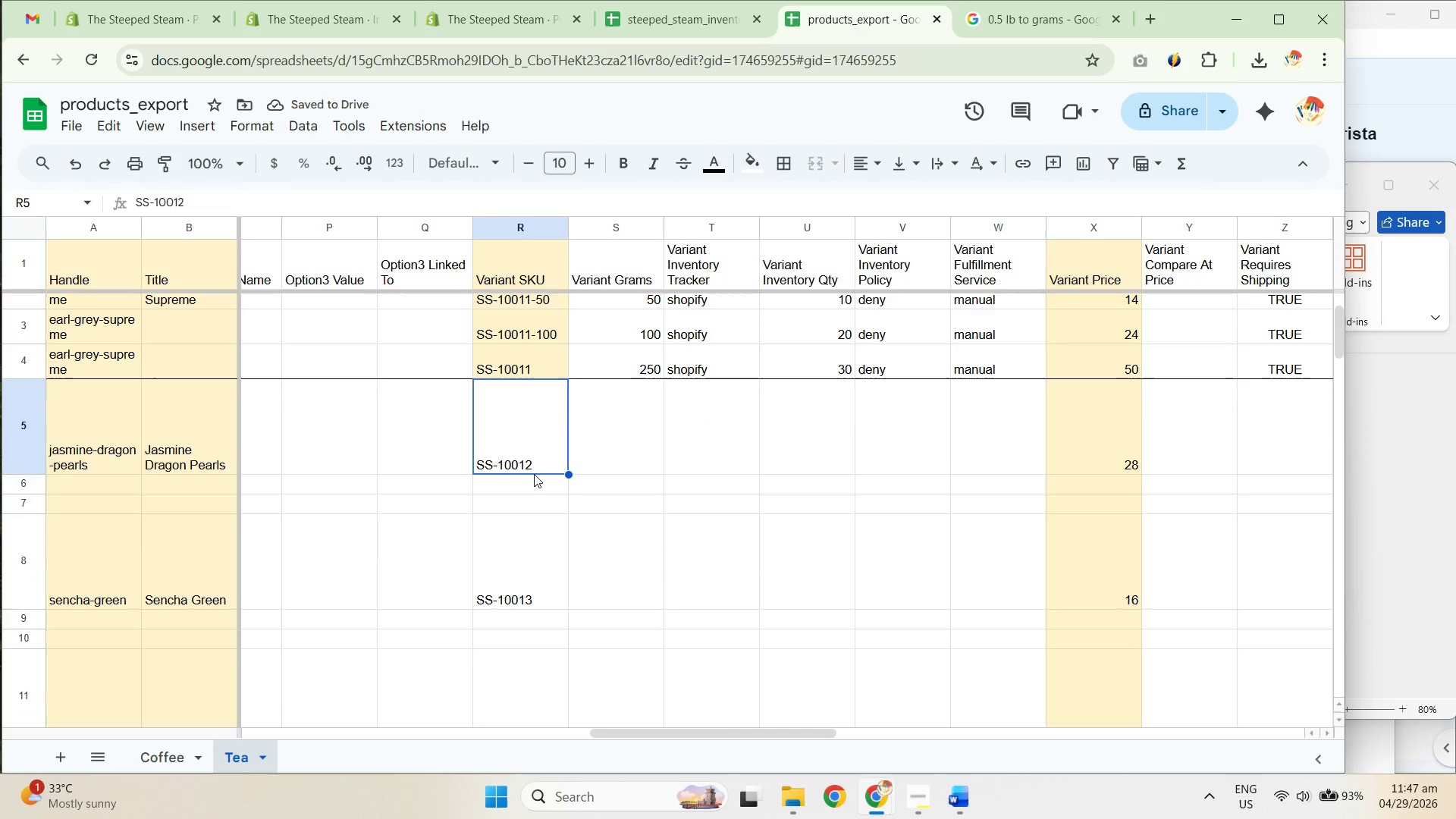 
key(Control+C)
 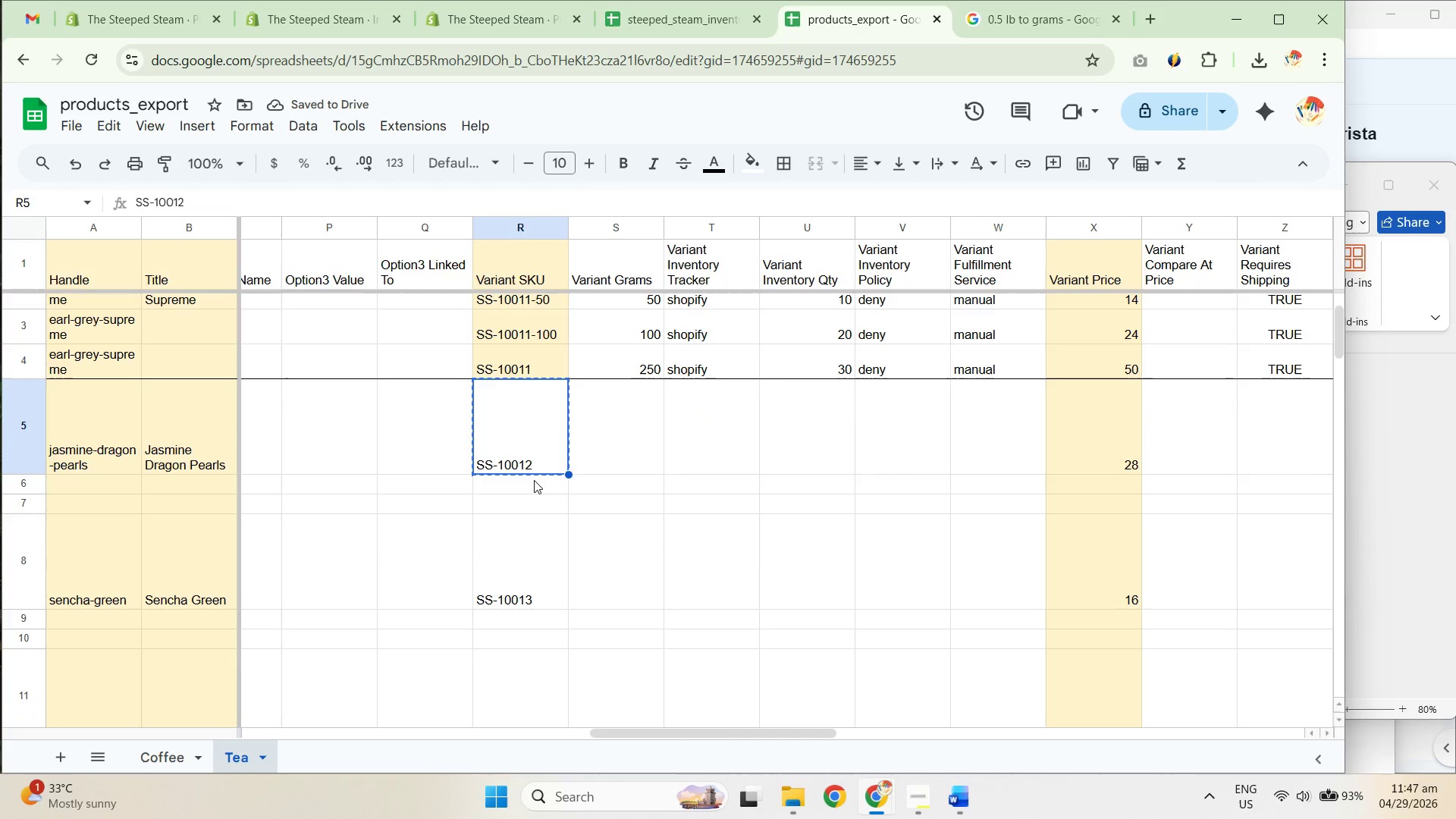 
left_click_drag(start_coordinate=[534, 481], to_coordinate=[530, 517])
 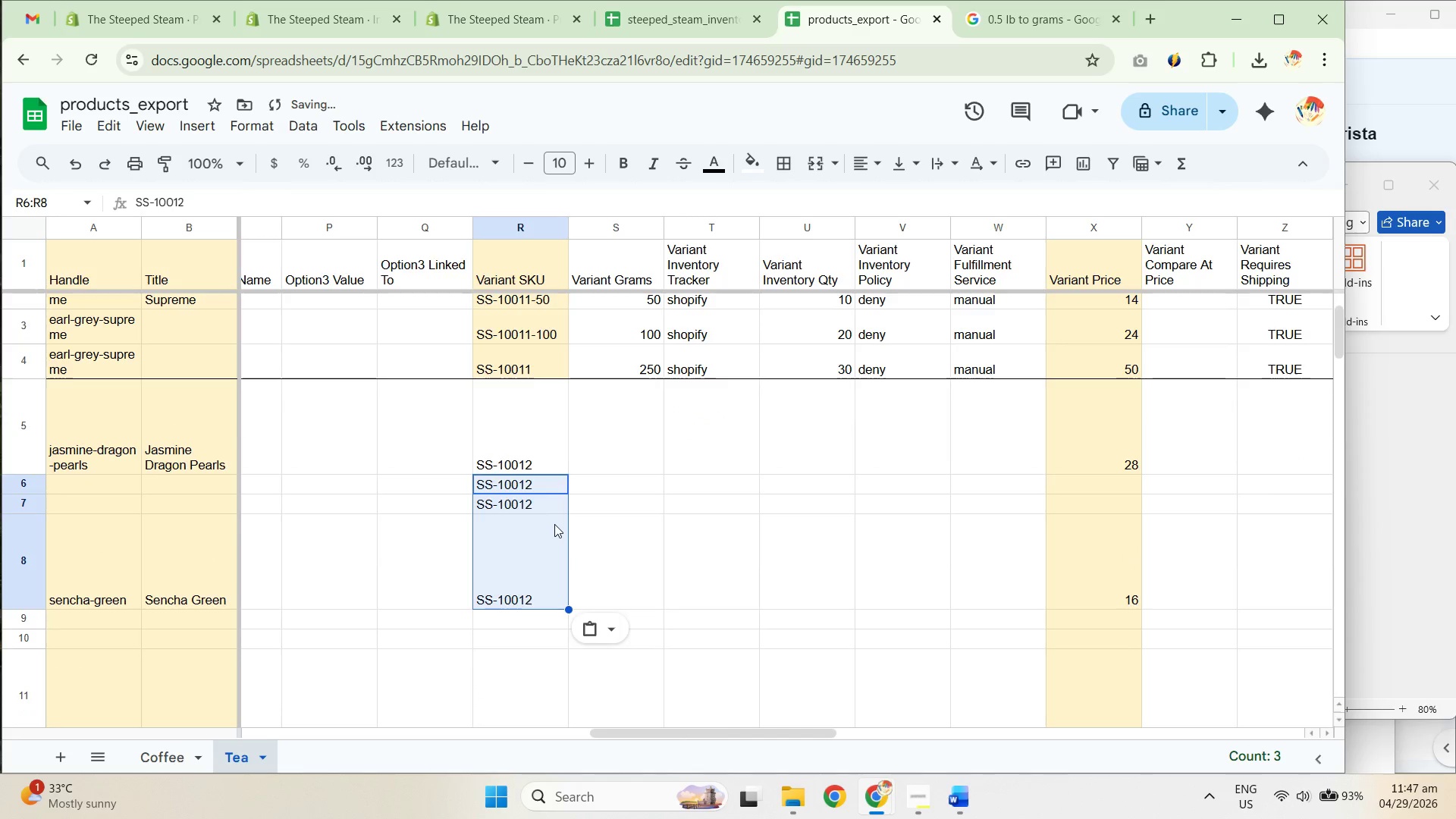 
key(Control+ControlLeft)
 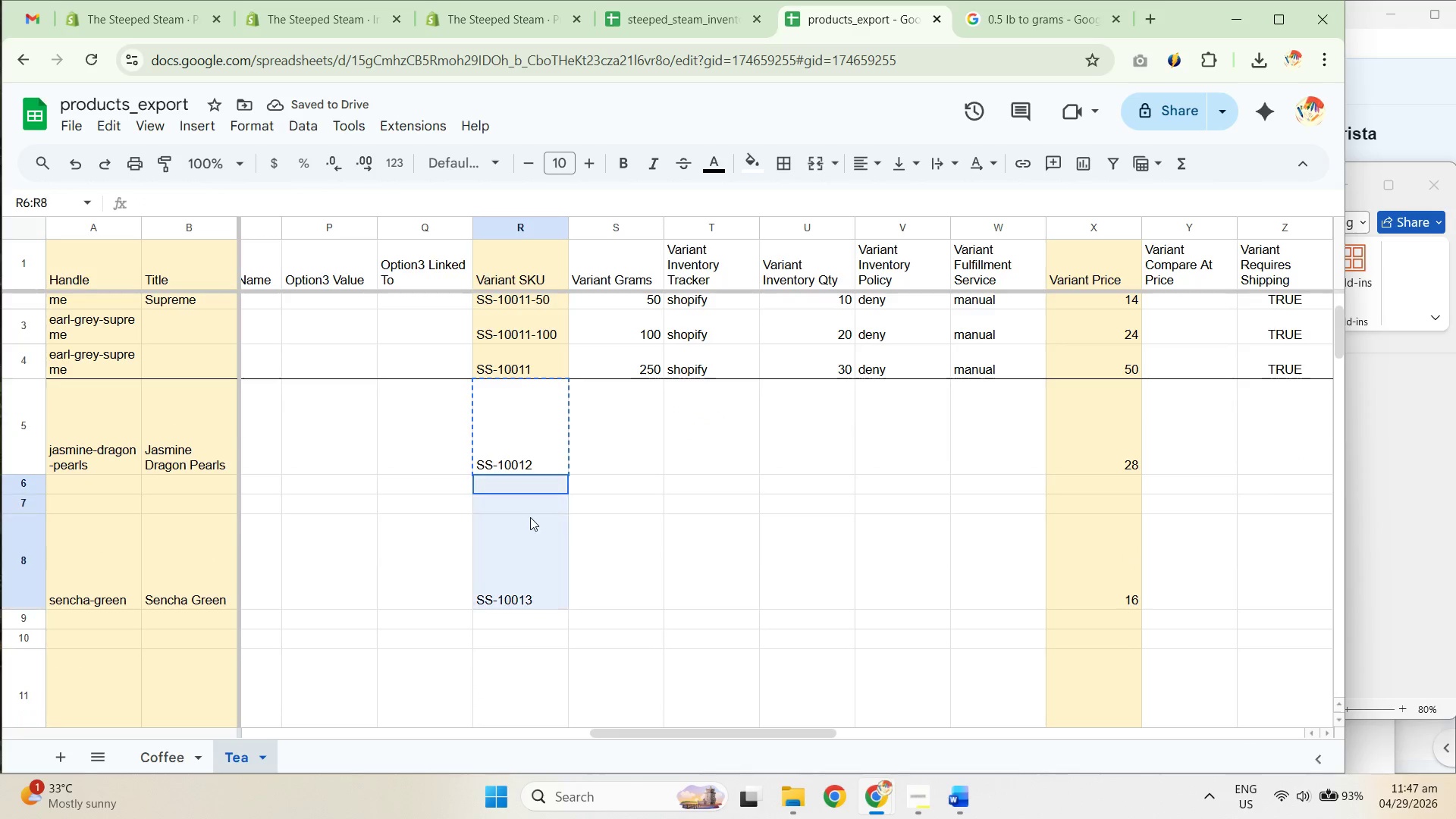 
key(Control+V)
 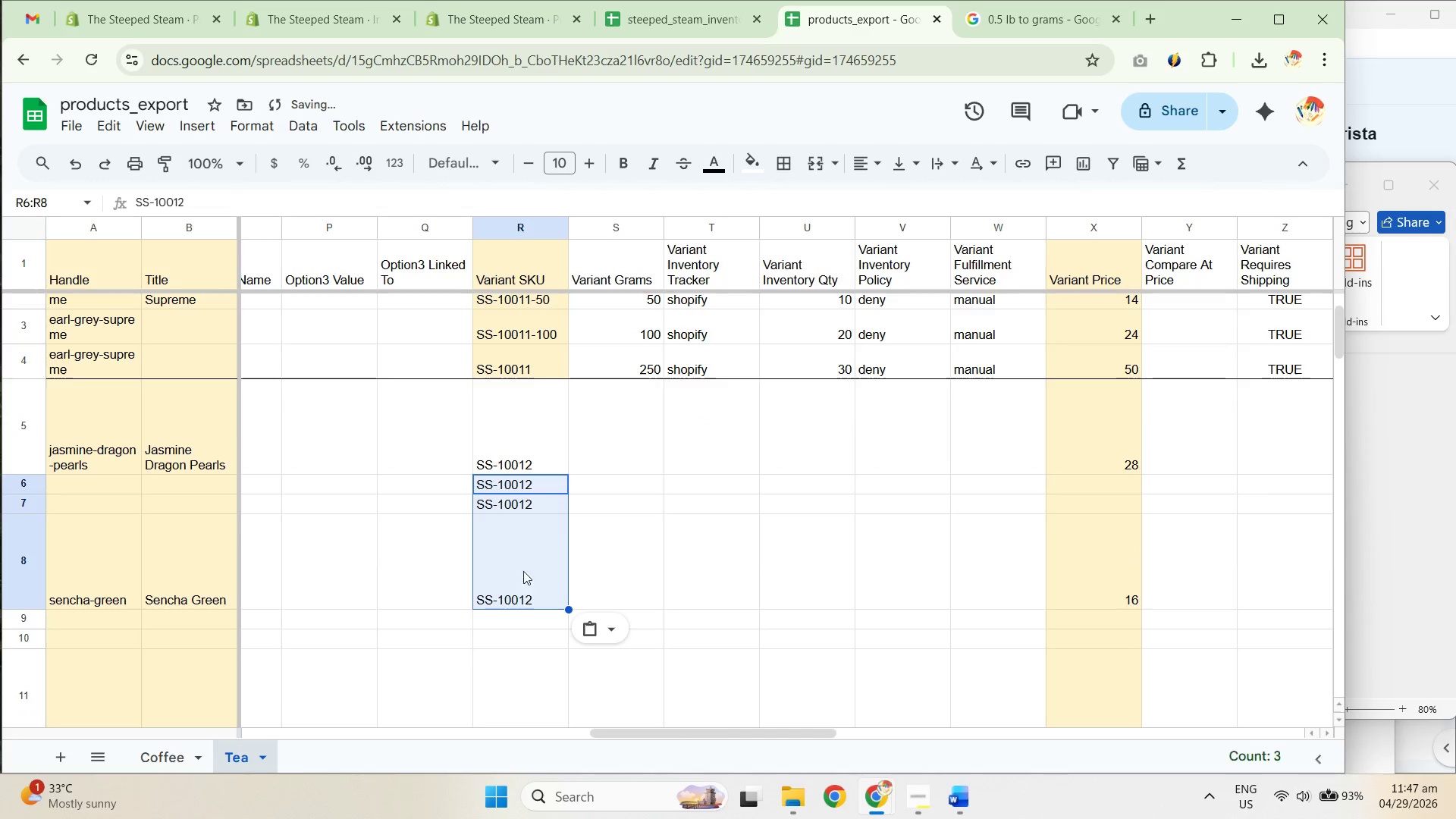 
key(Control+ControlLeft)
 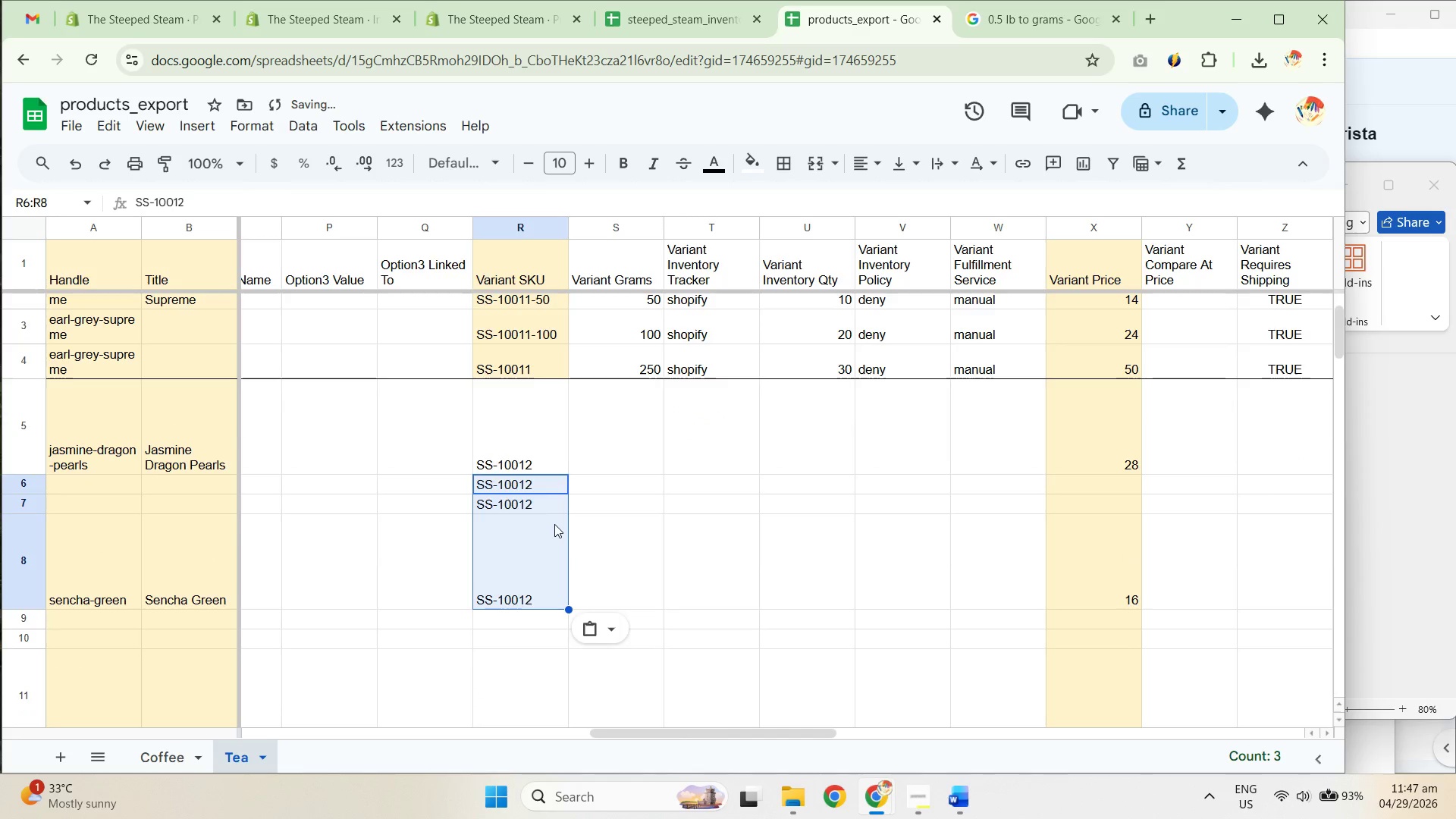 
key(Control+Z)
 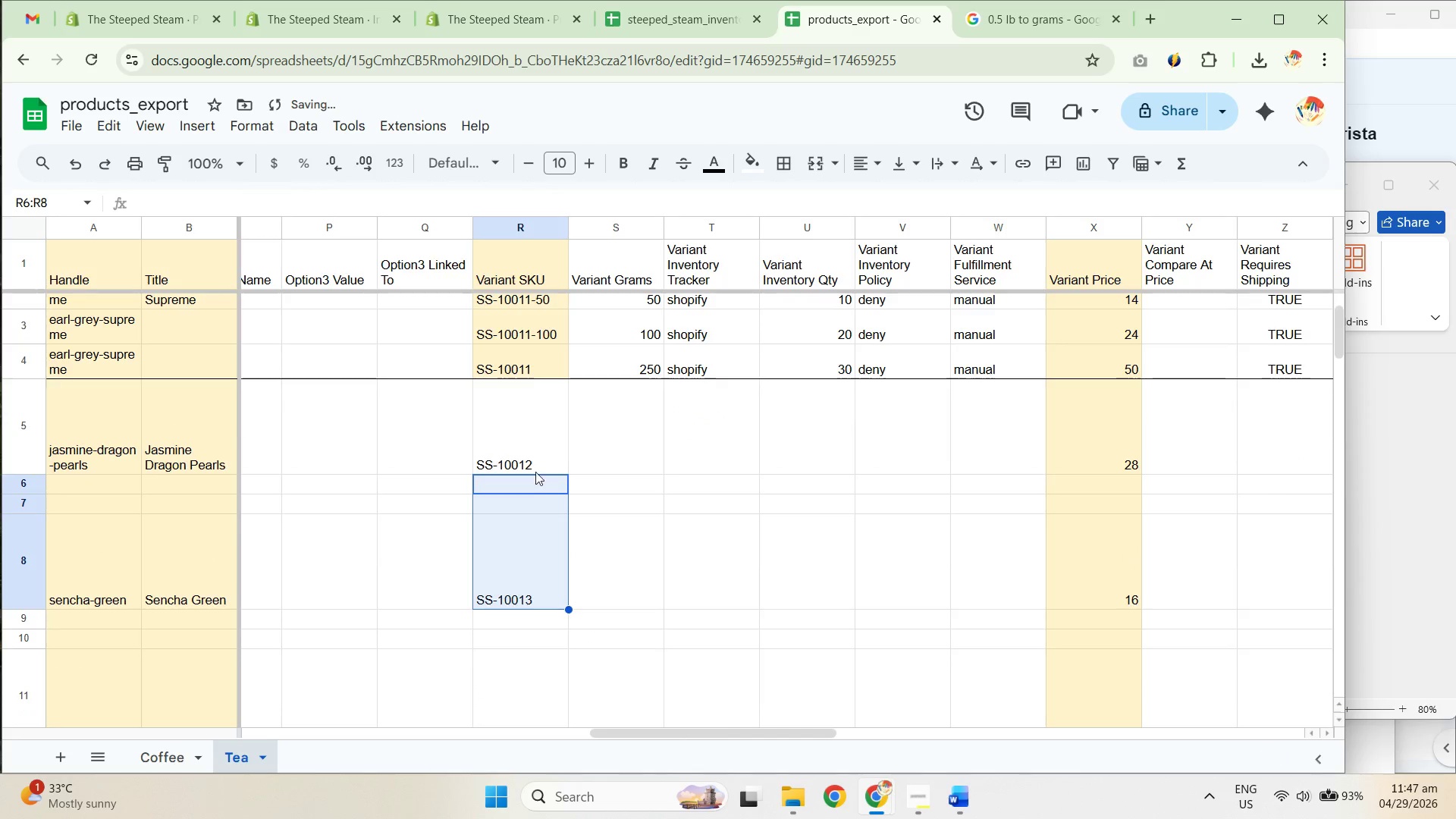 
left_click_drag(start_coordinate=[535, 467], to_coordinate=[533, 471])
 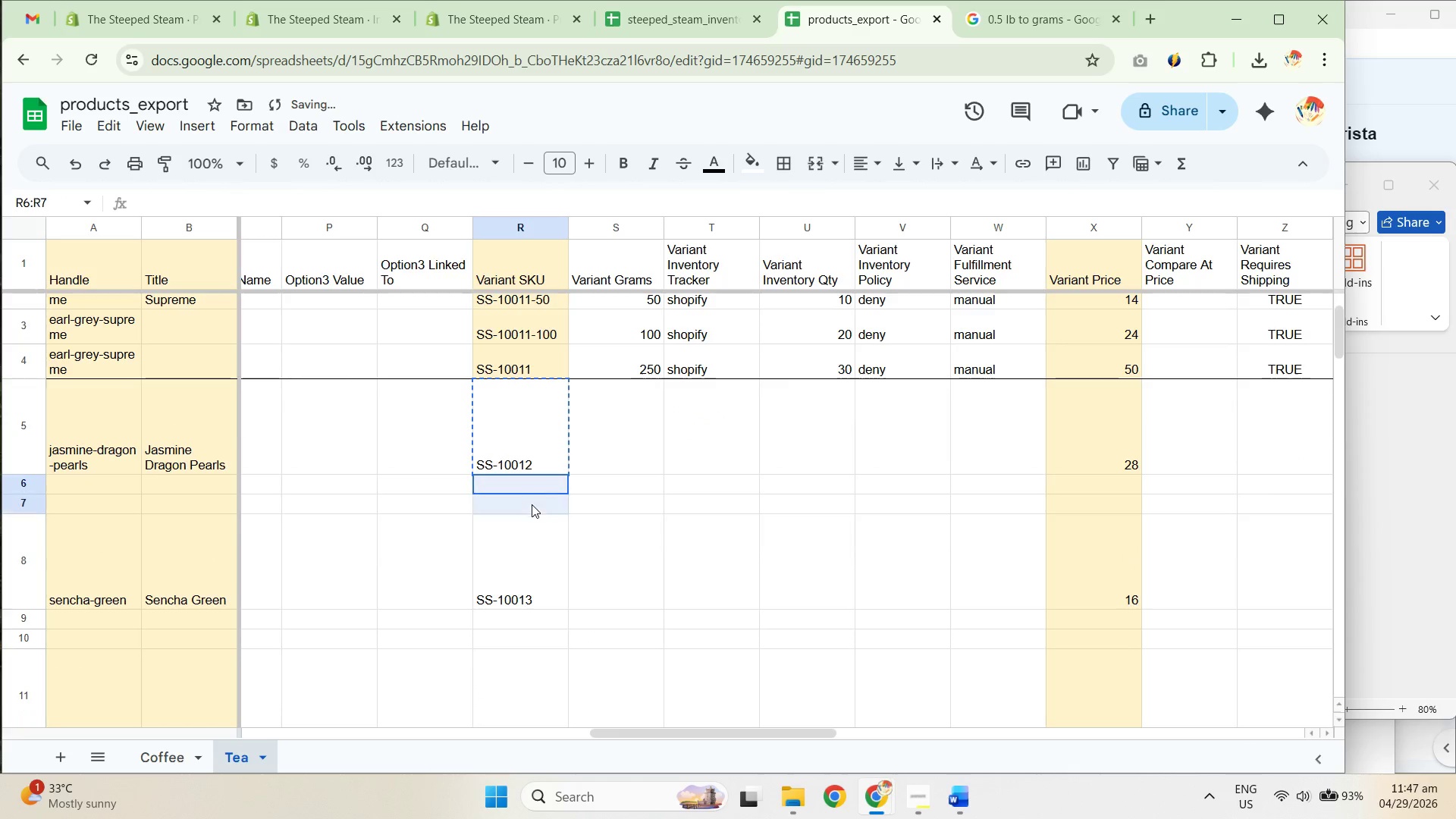 
key(Control+ControlLeft)
 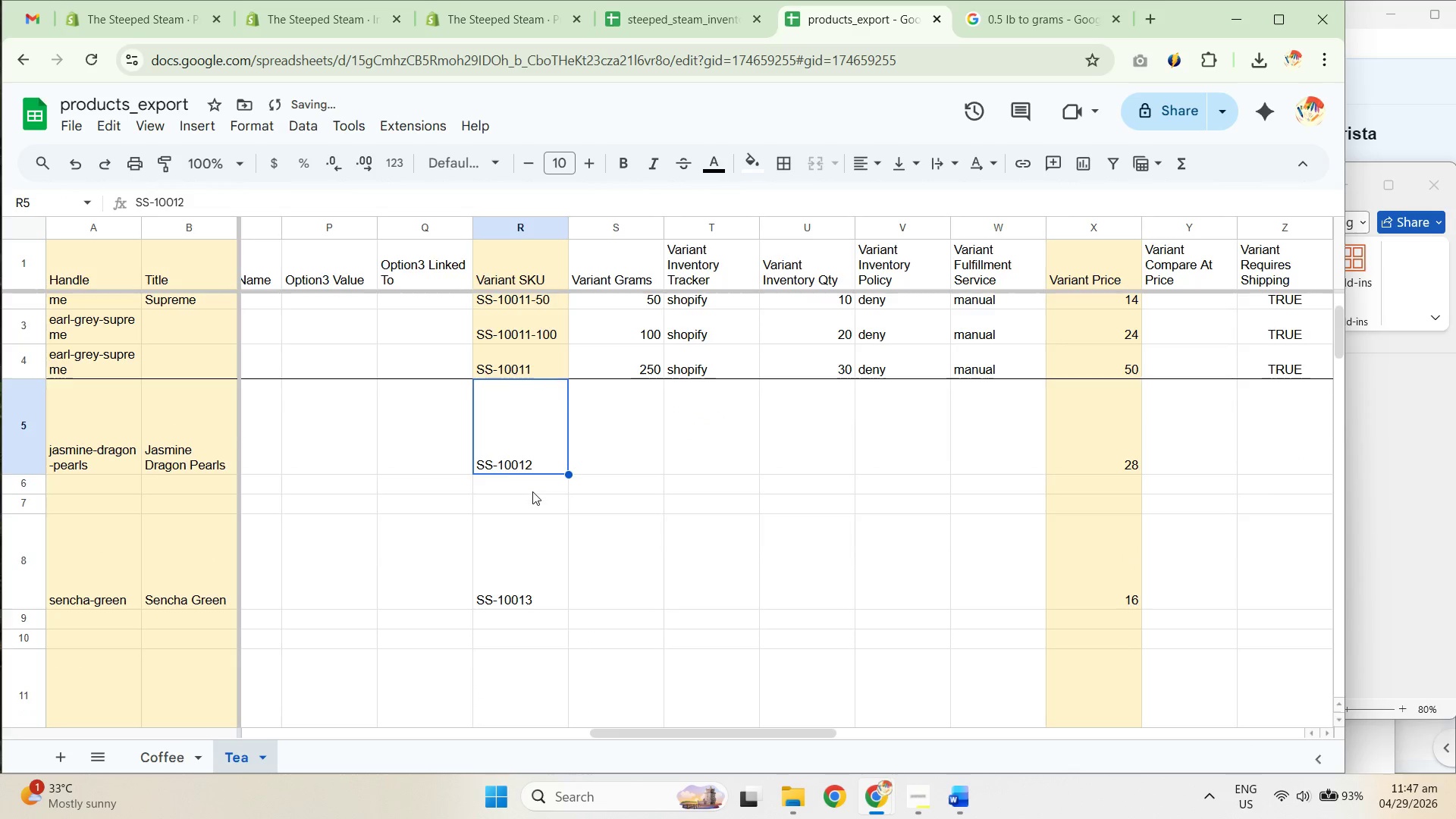 
key(Control+C)
 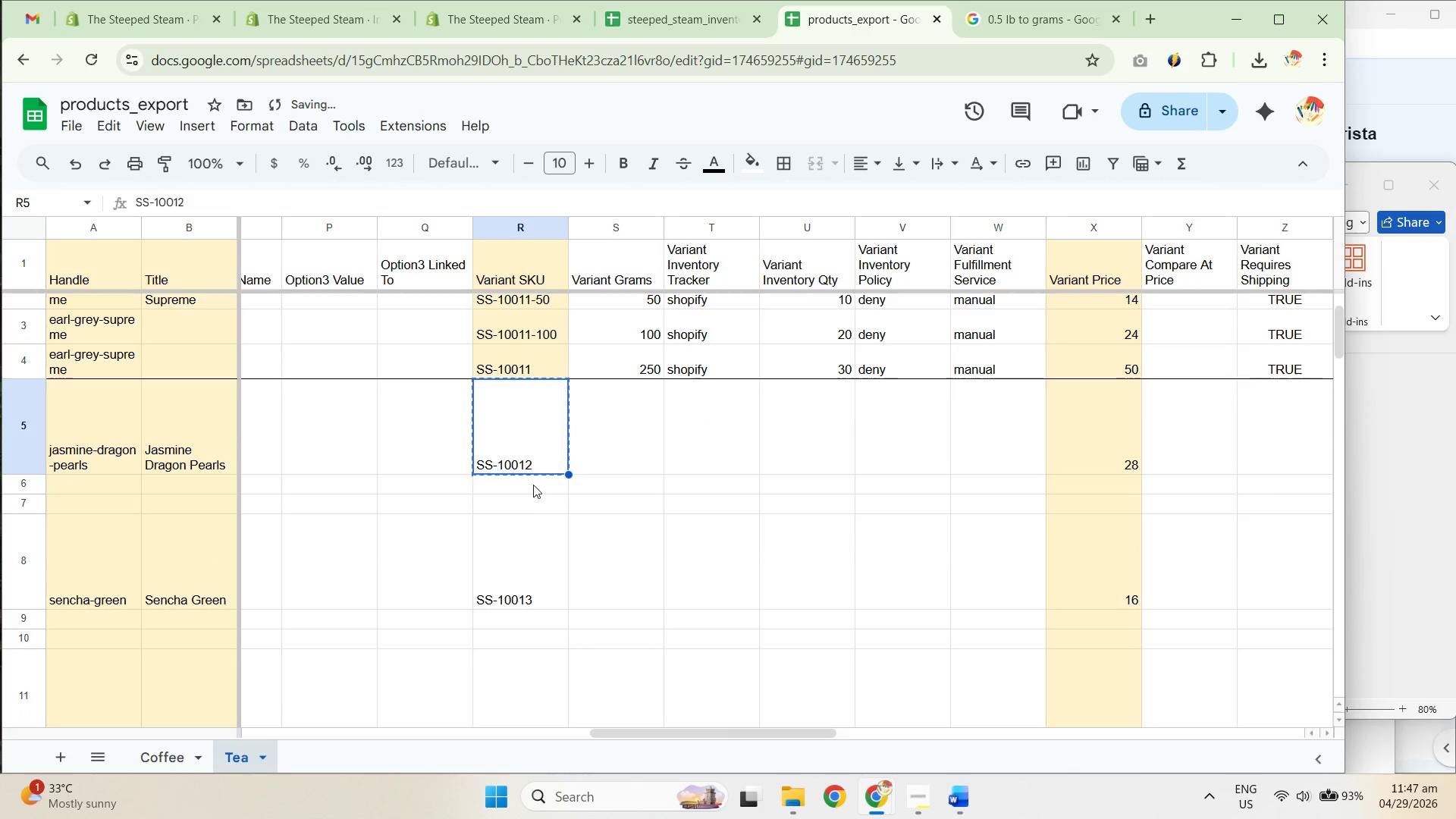 
left_click_drag(start_coordinate=[533, 483], to_coordinate=[532, 504])
 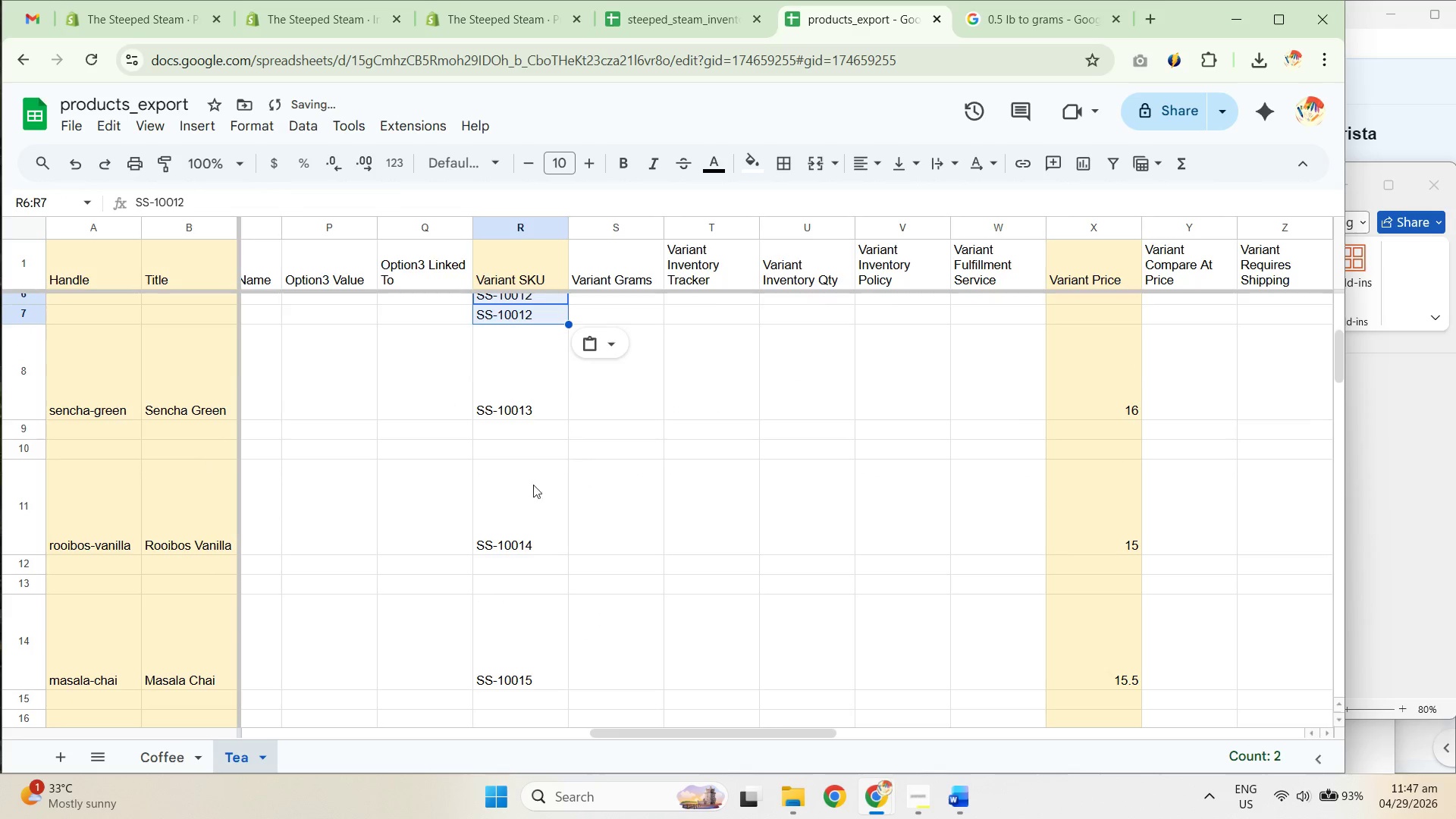 
key(Control+ControlLeft)
 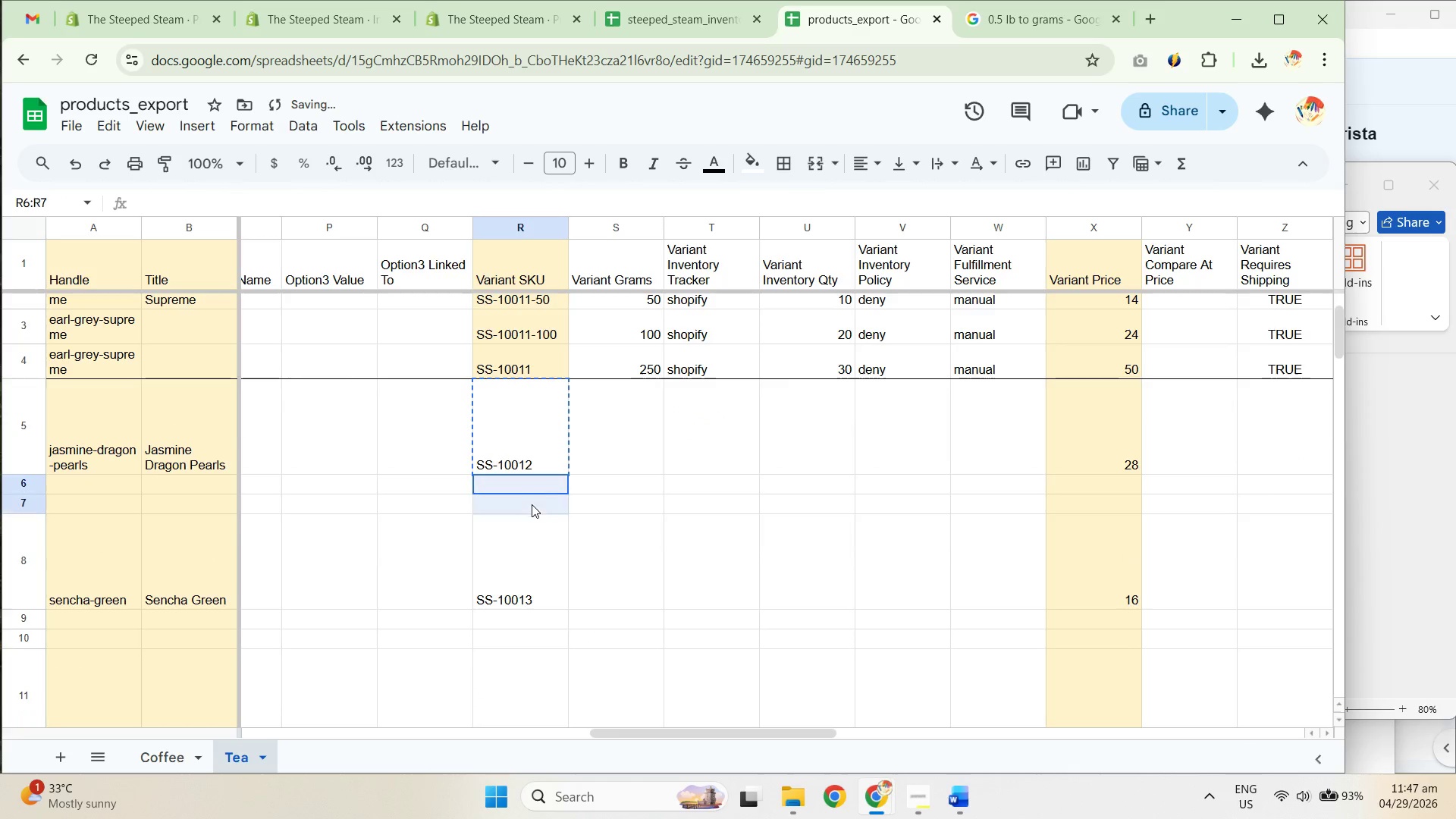 
key(Control+V)
 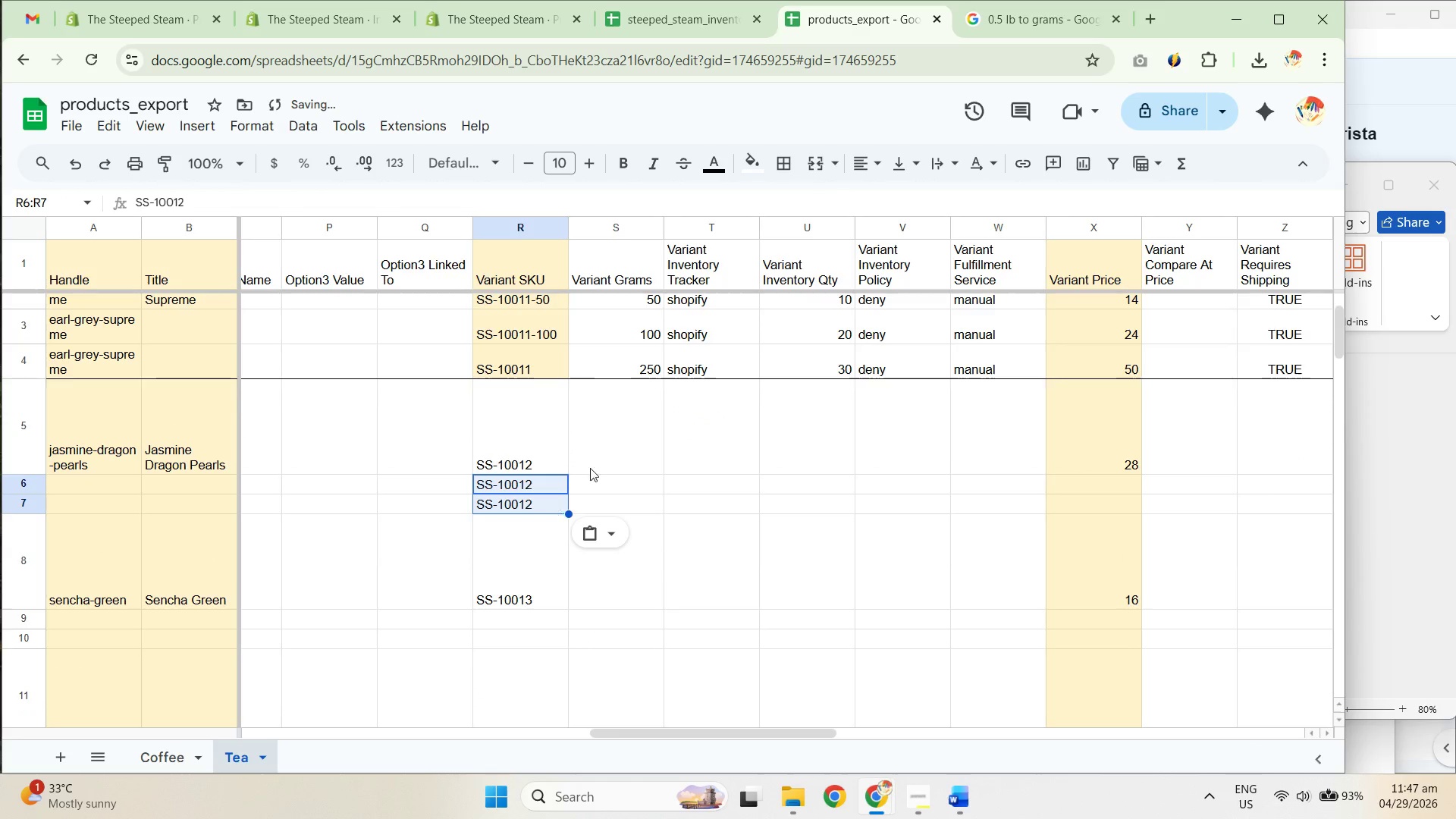 
scroll: coordinate [595, 453], scroll_direction: down, amount: 2.0
 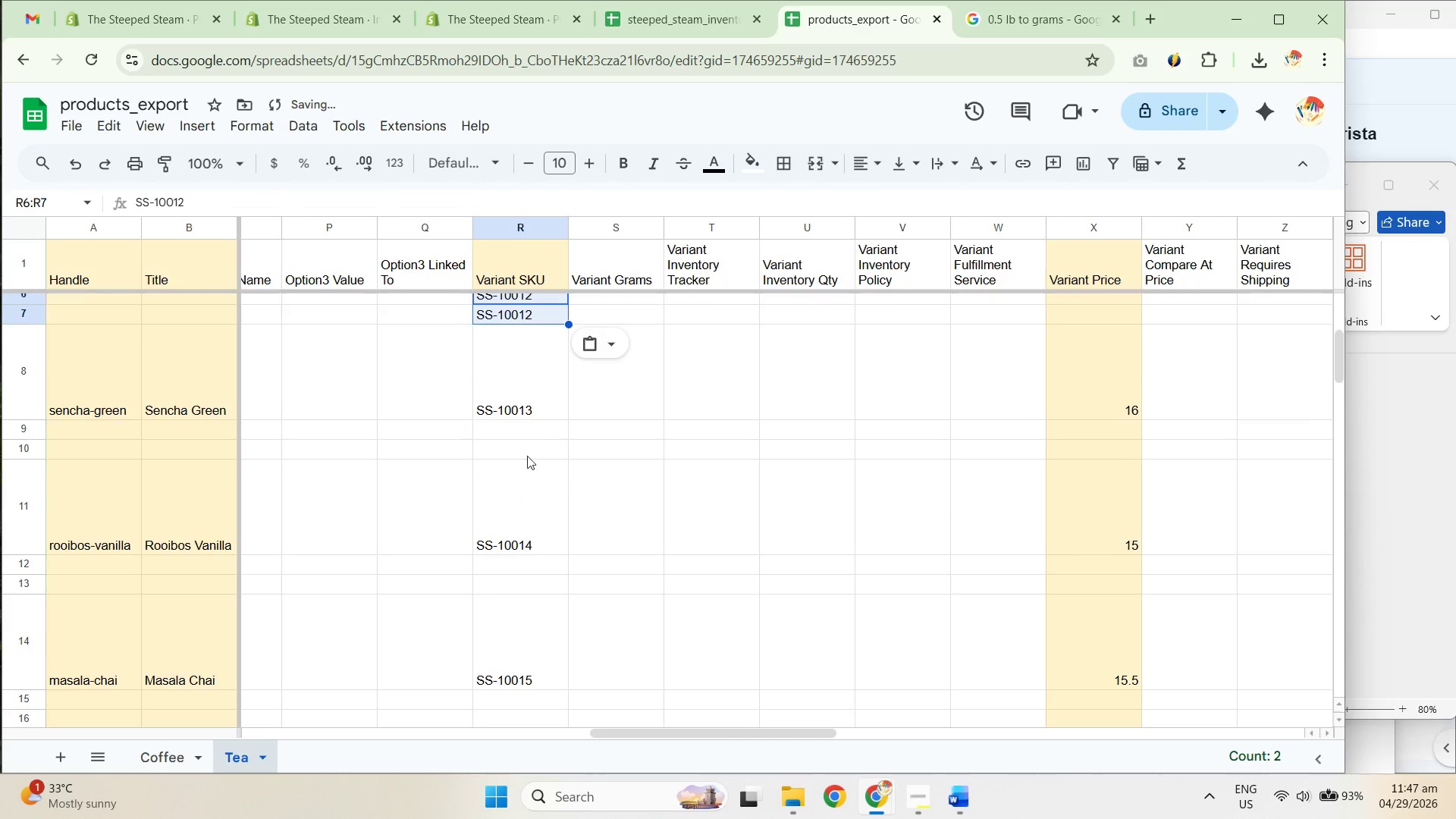 
left_click_drag(start_coordinate=[528, 407], to_coordinate=[522, 413])
 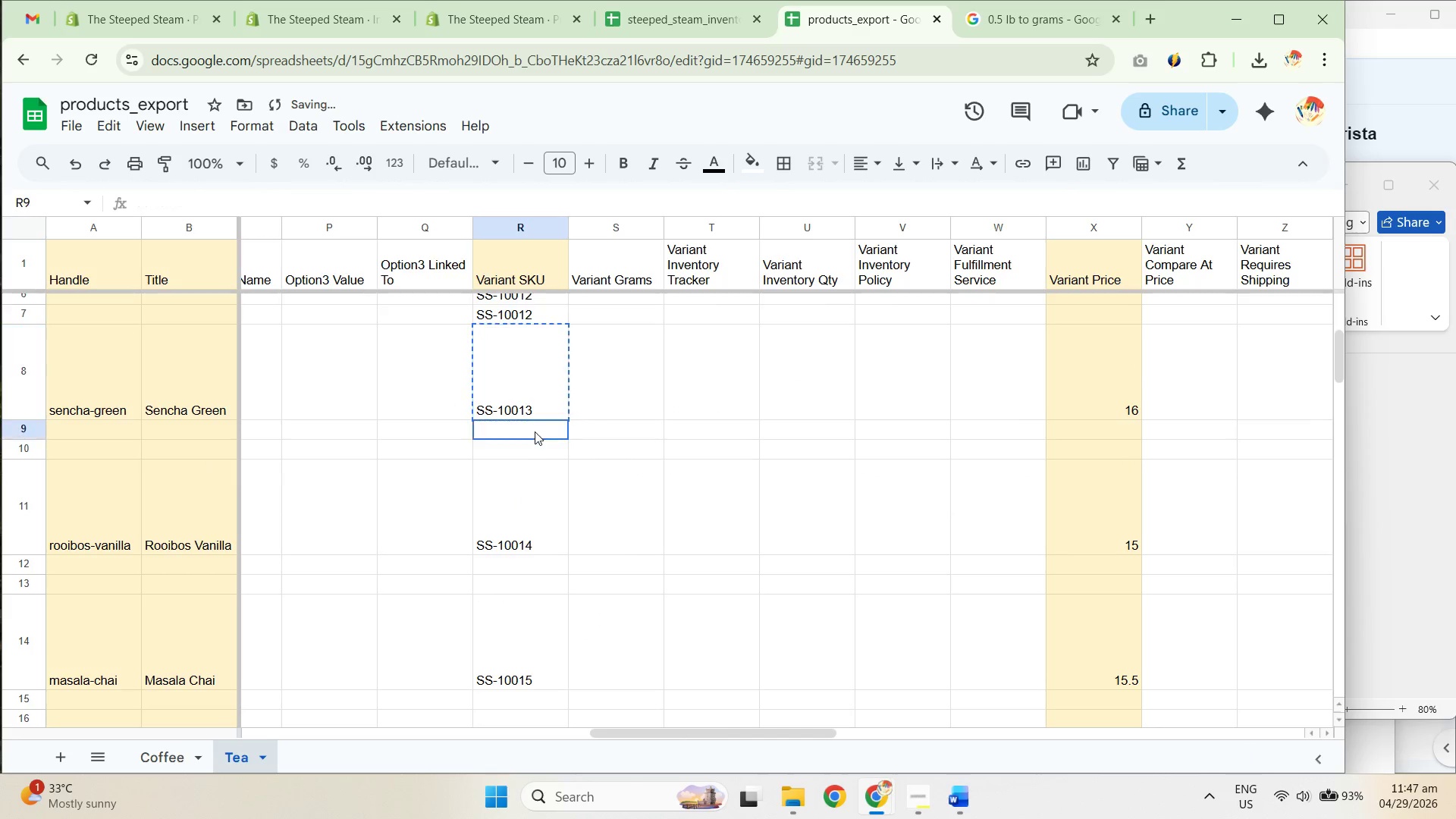 
key(Control+ControlLeft)
 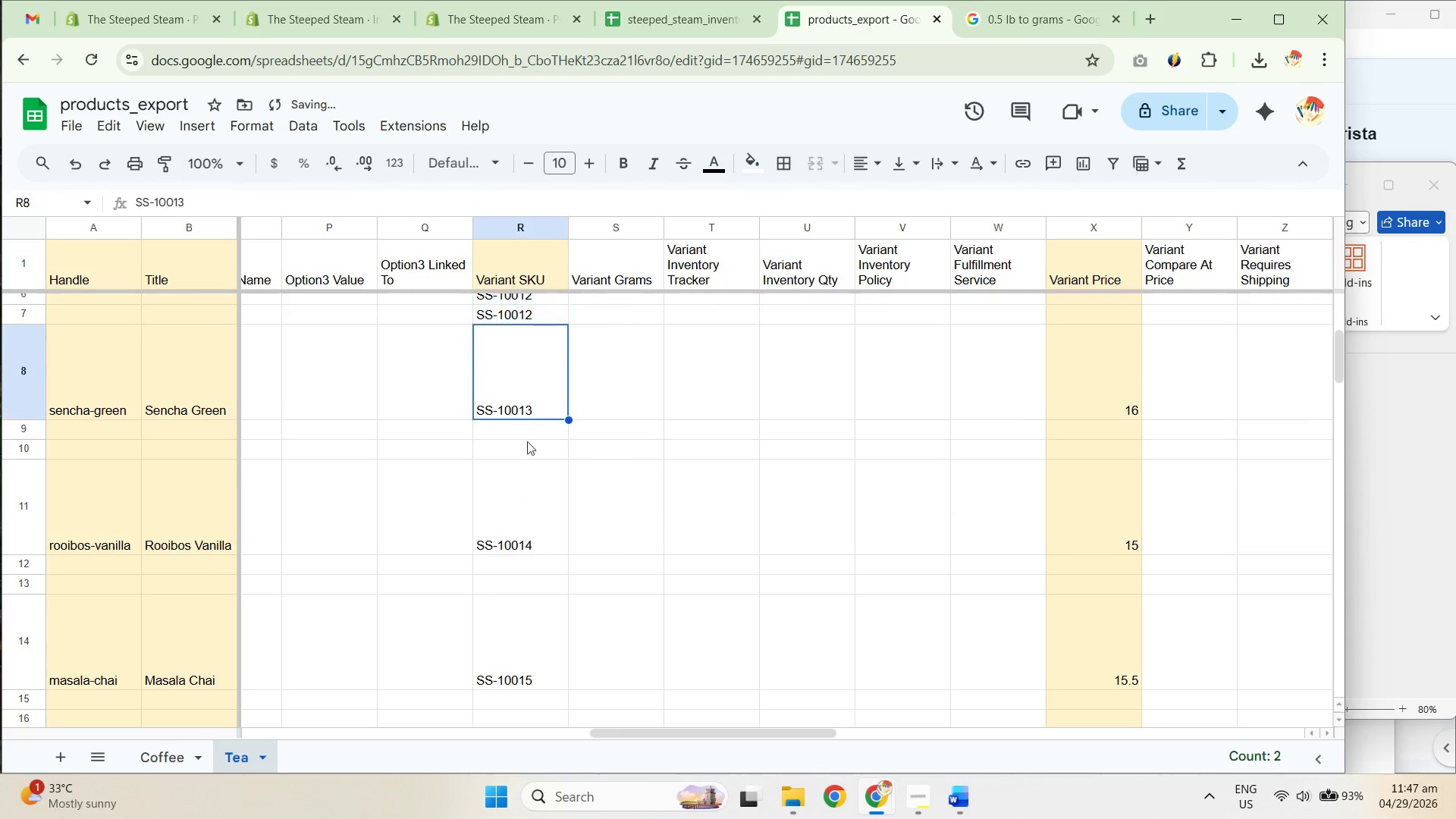 
key(Control+C)
 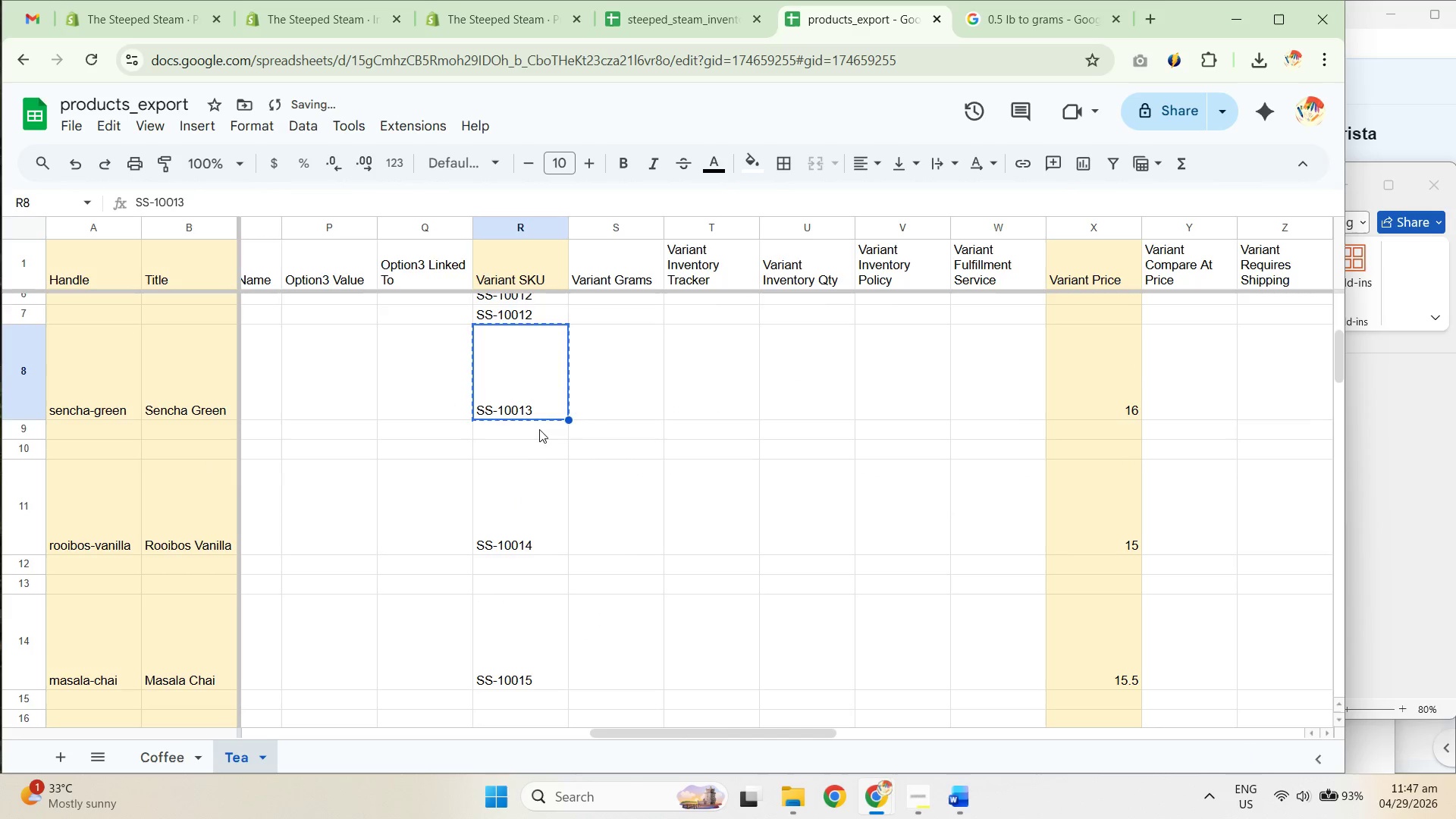 
left_click_drag(start_coordinate=[536, 423], to_coordinate=[537, 457])
 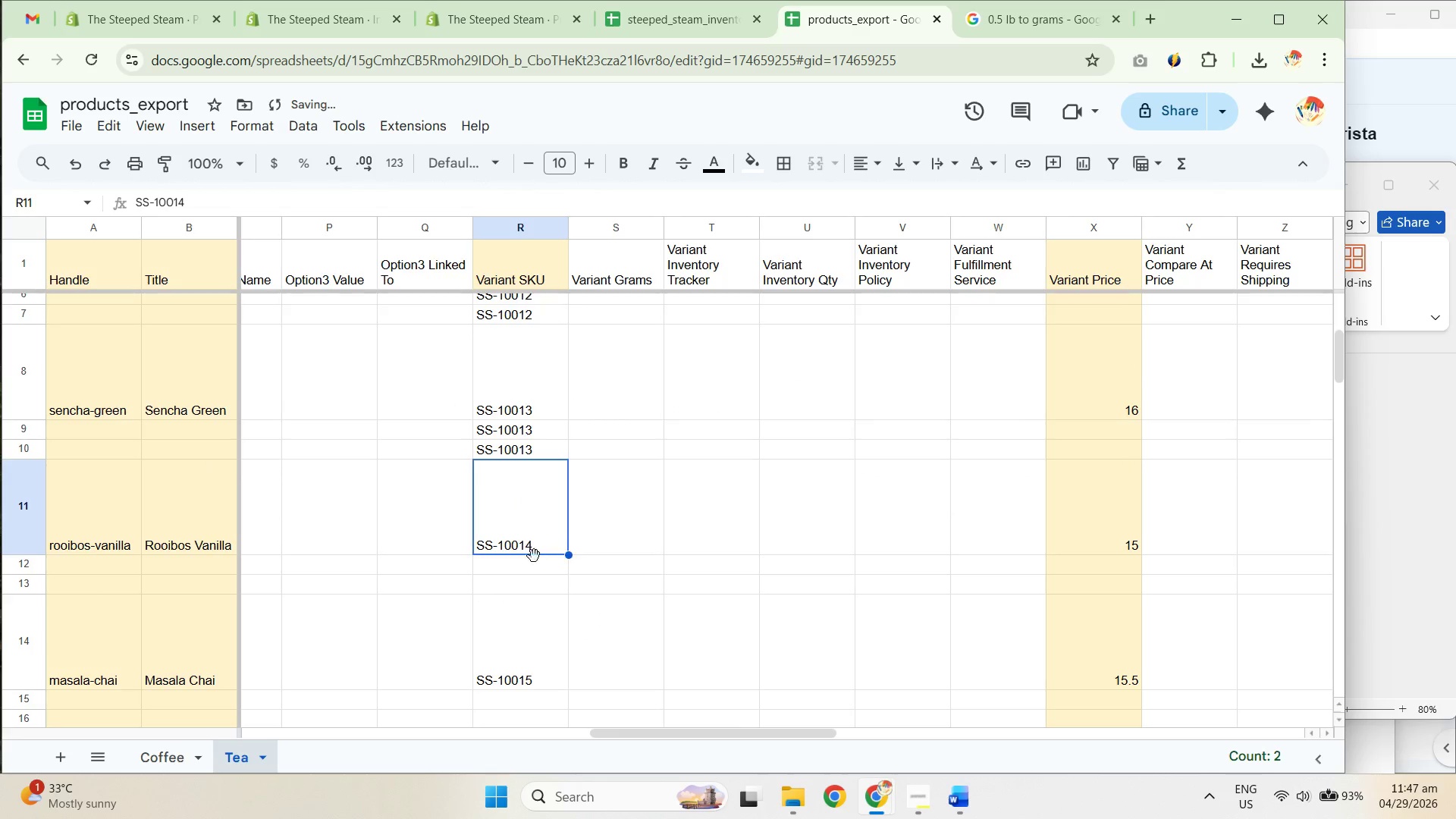 
key(Control+ControlLeft)
 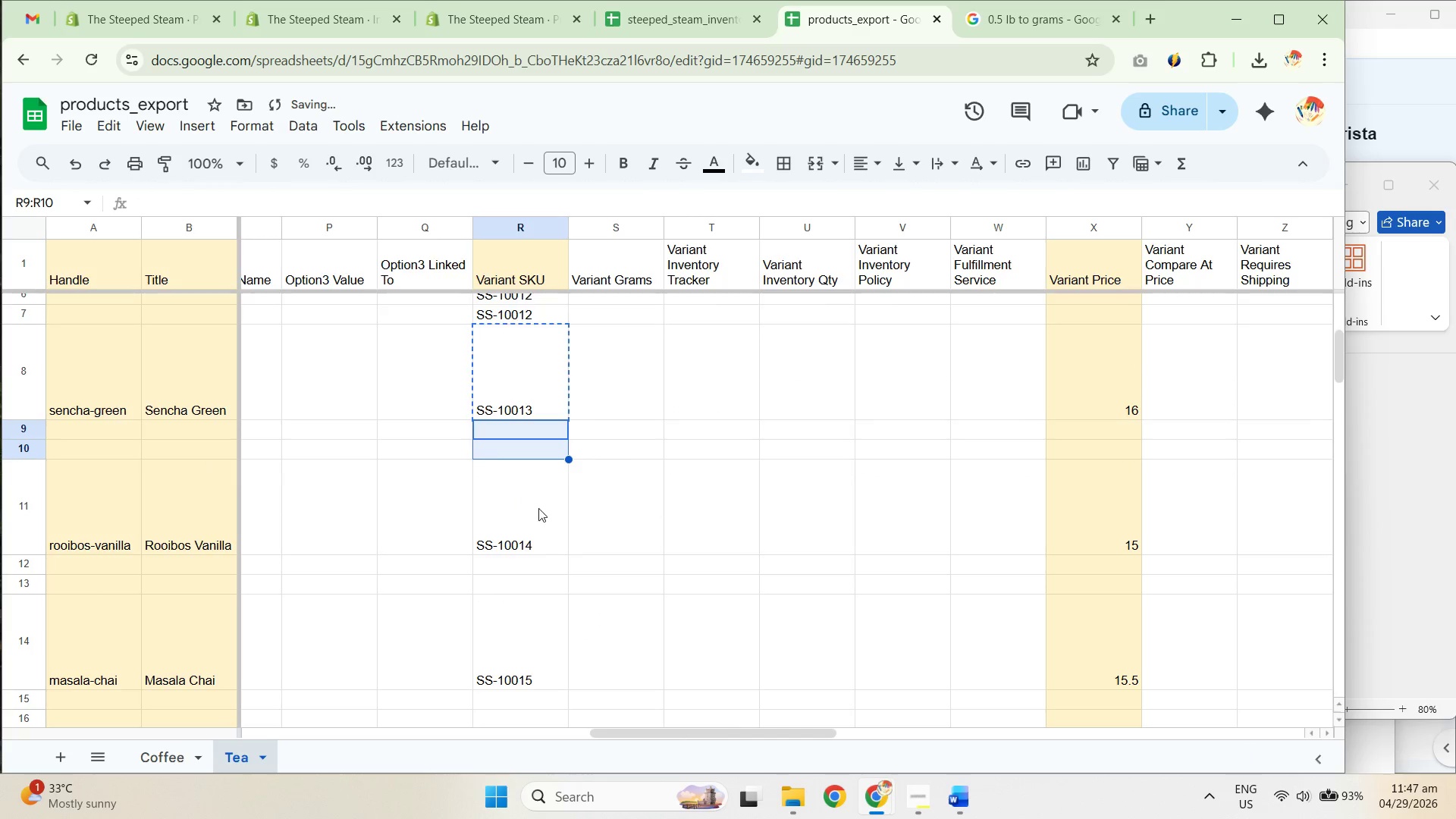 
key(Control+V)
 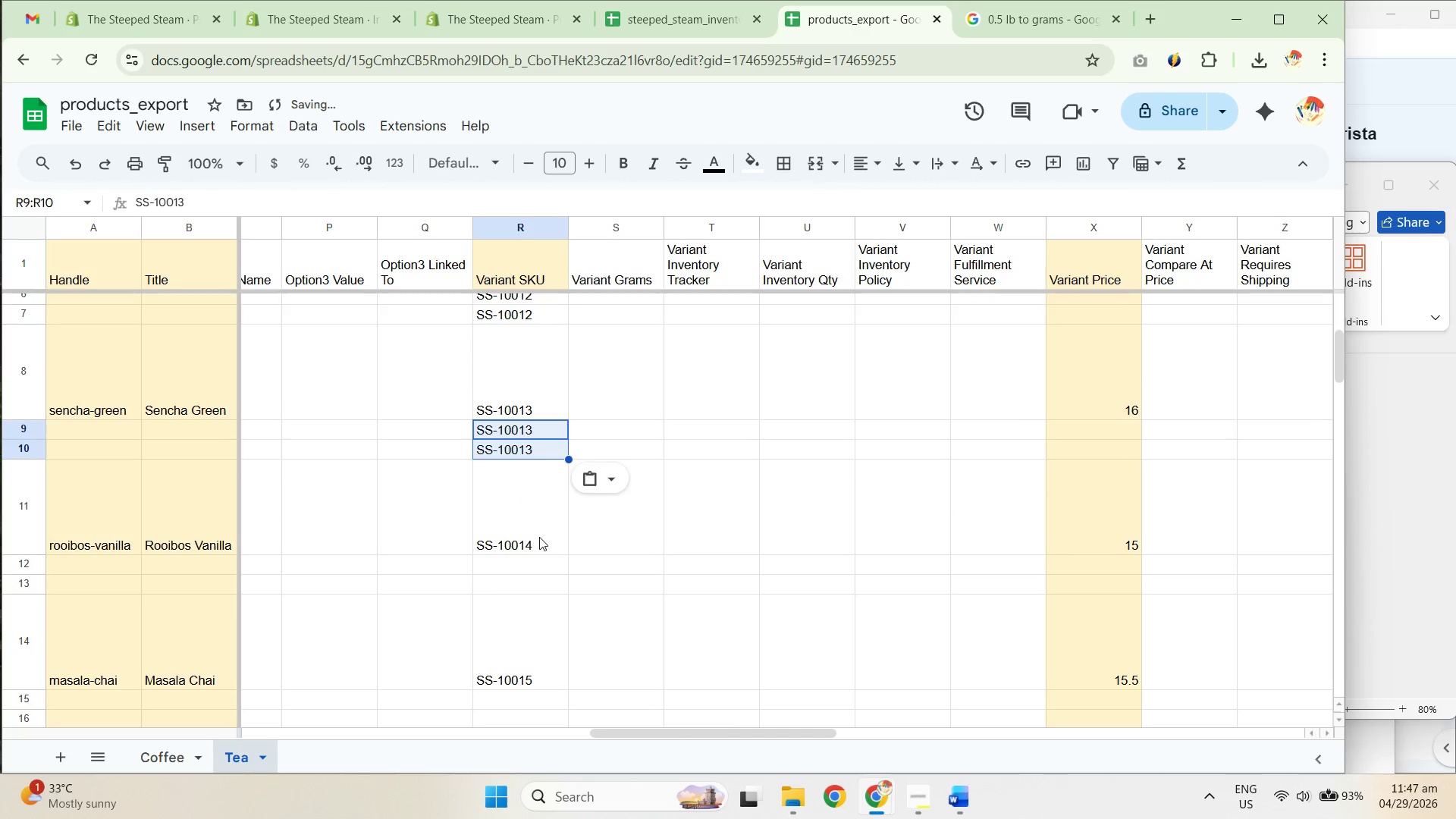 
left_click([539, 537])
 